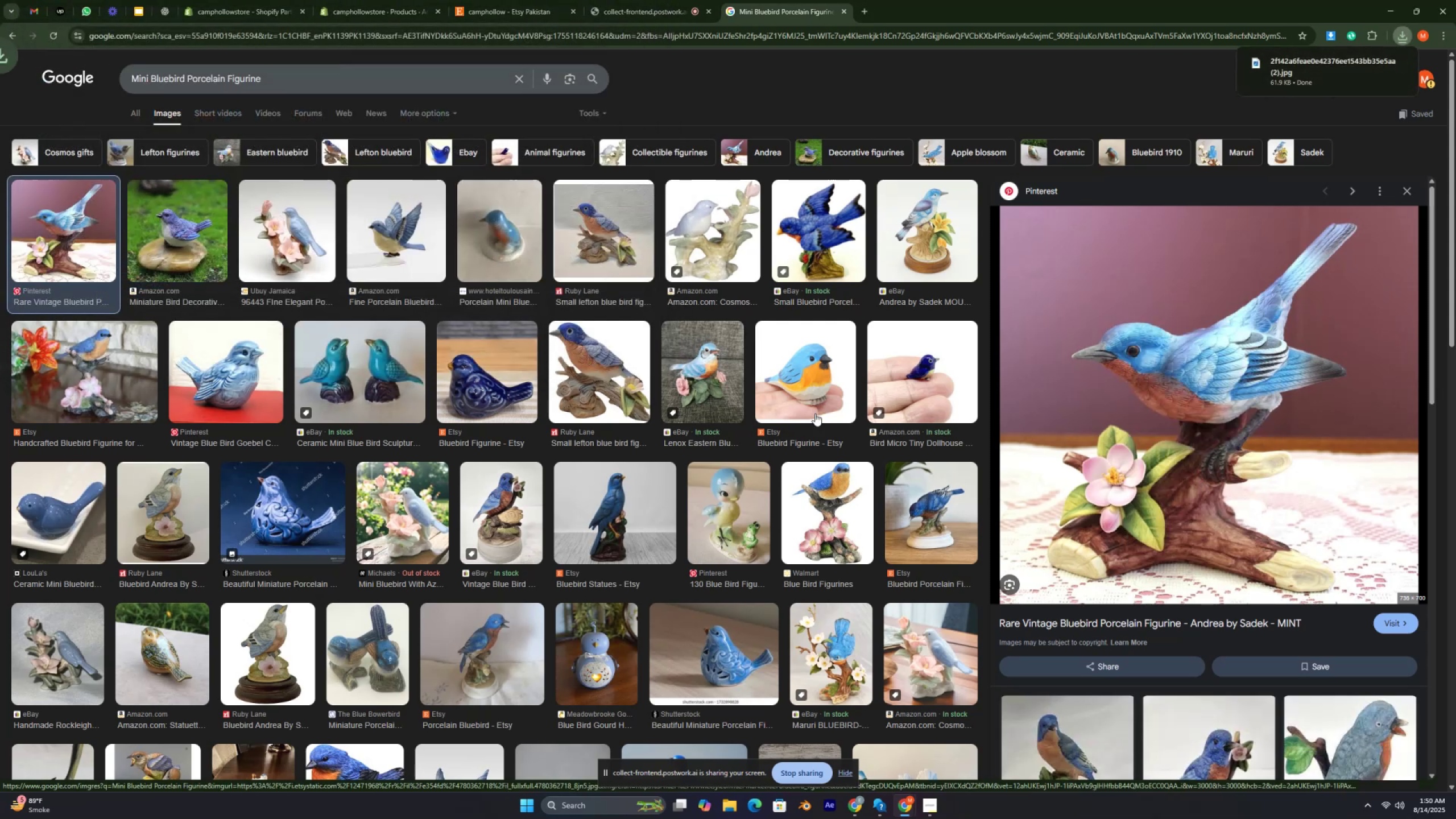 
key(Control+ControlLeft)
 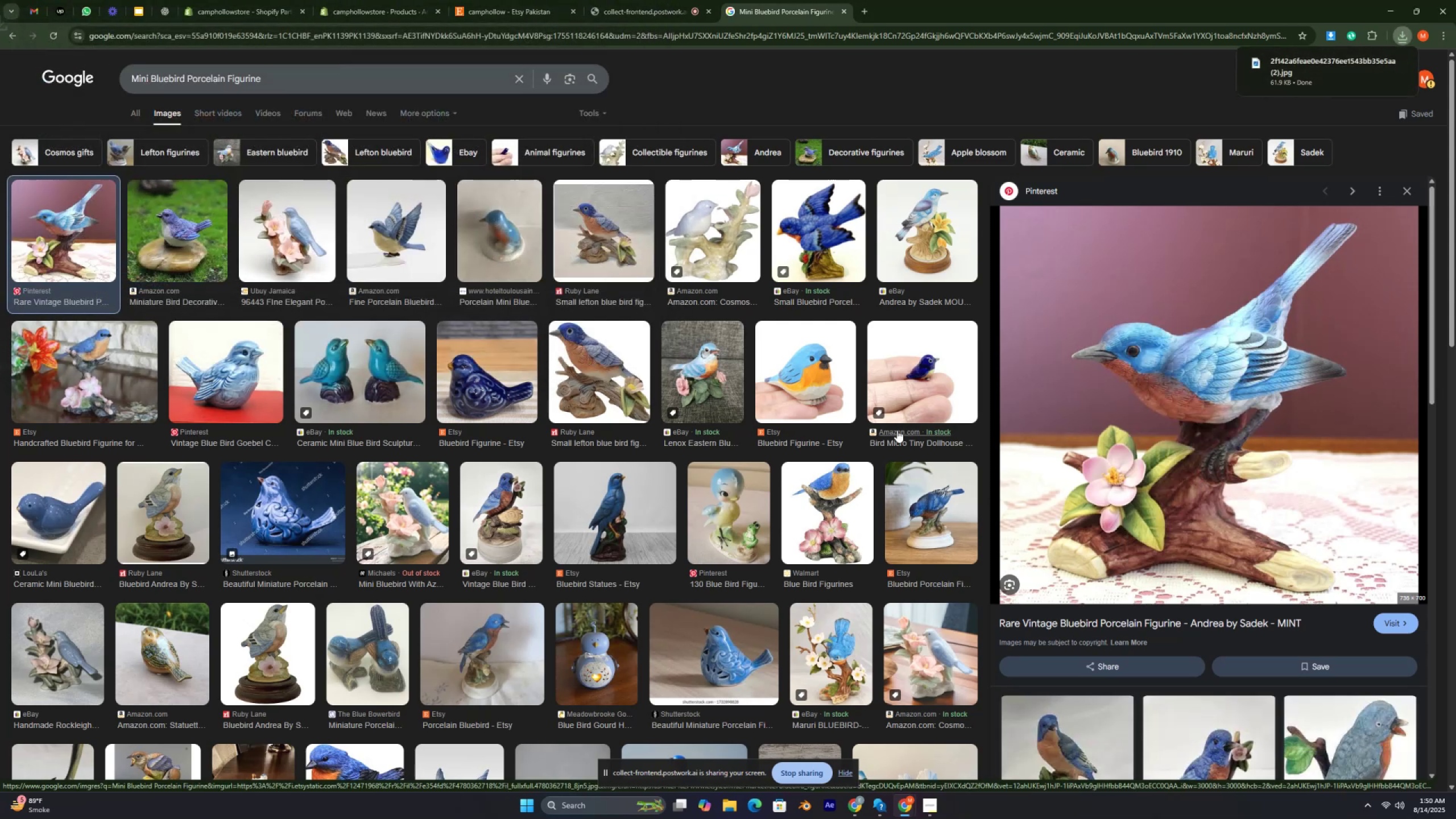 
key(Control+ControlLeft)
 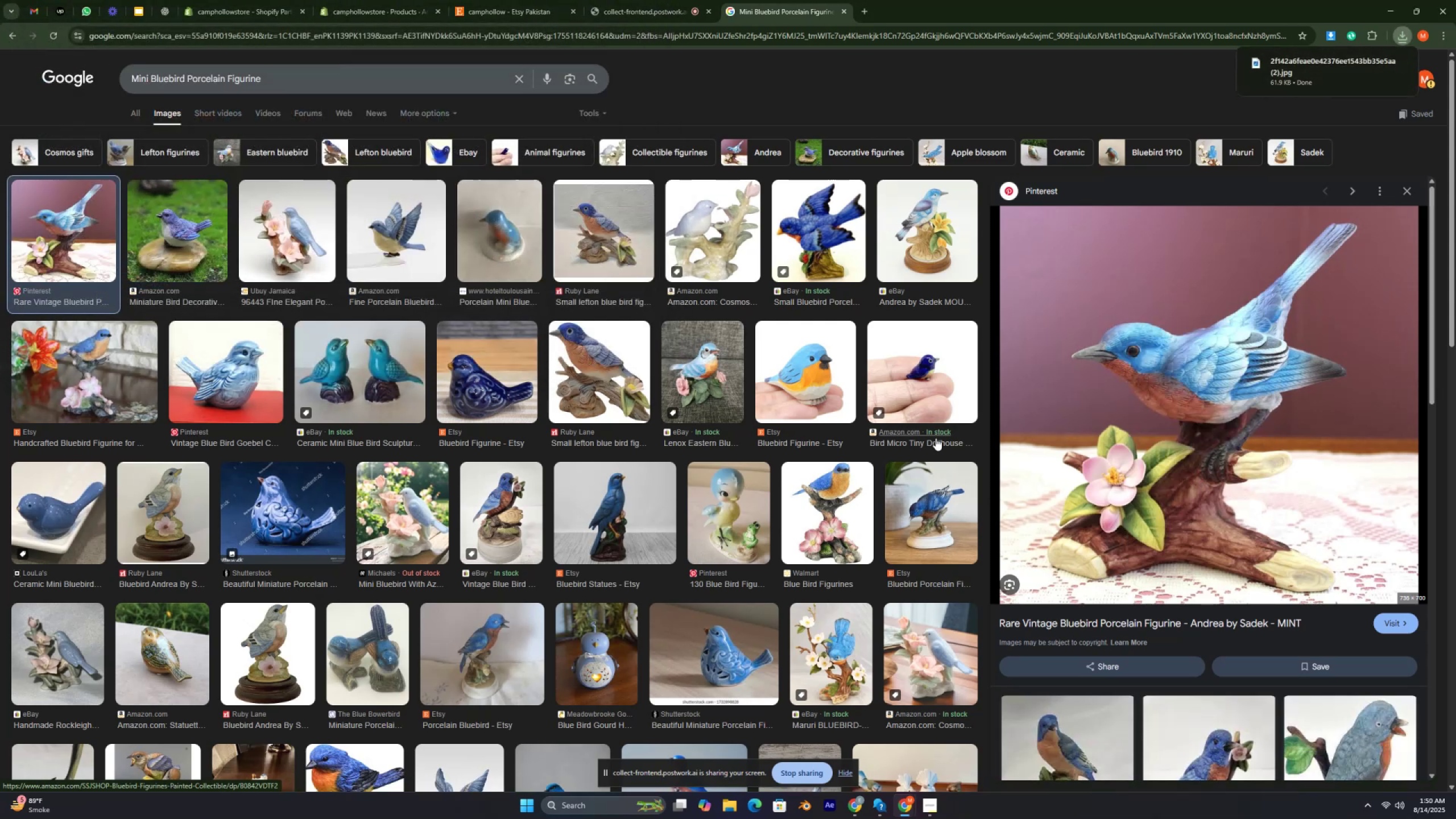 
key(Control+ControlLeft)
 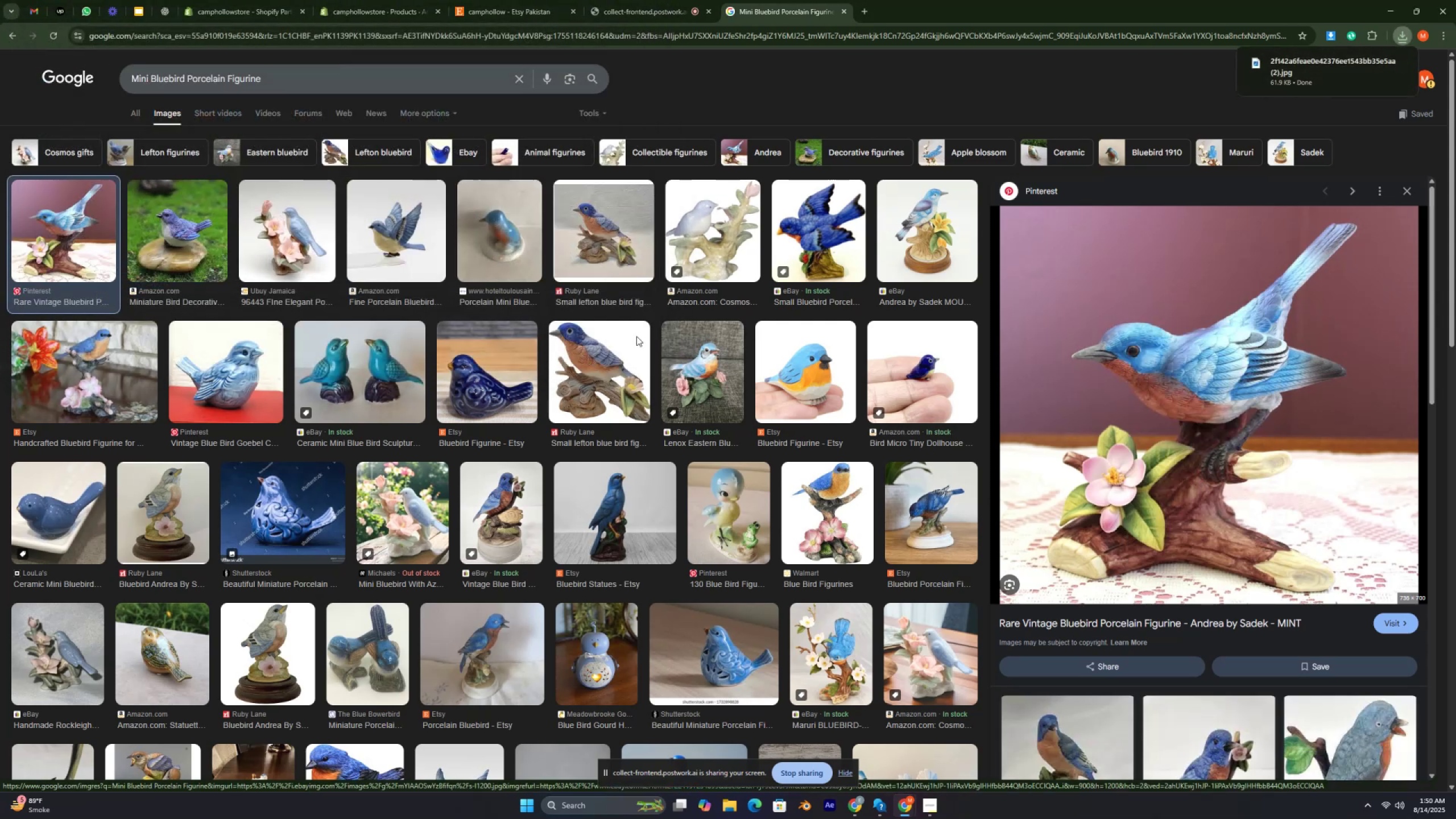 
key(Control+ControlLeft)
 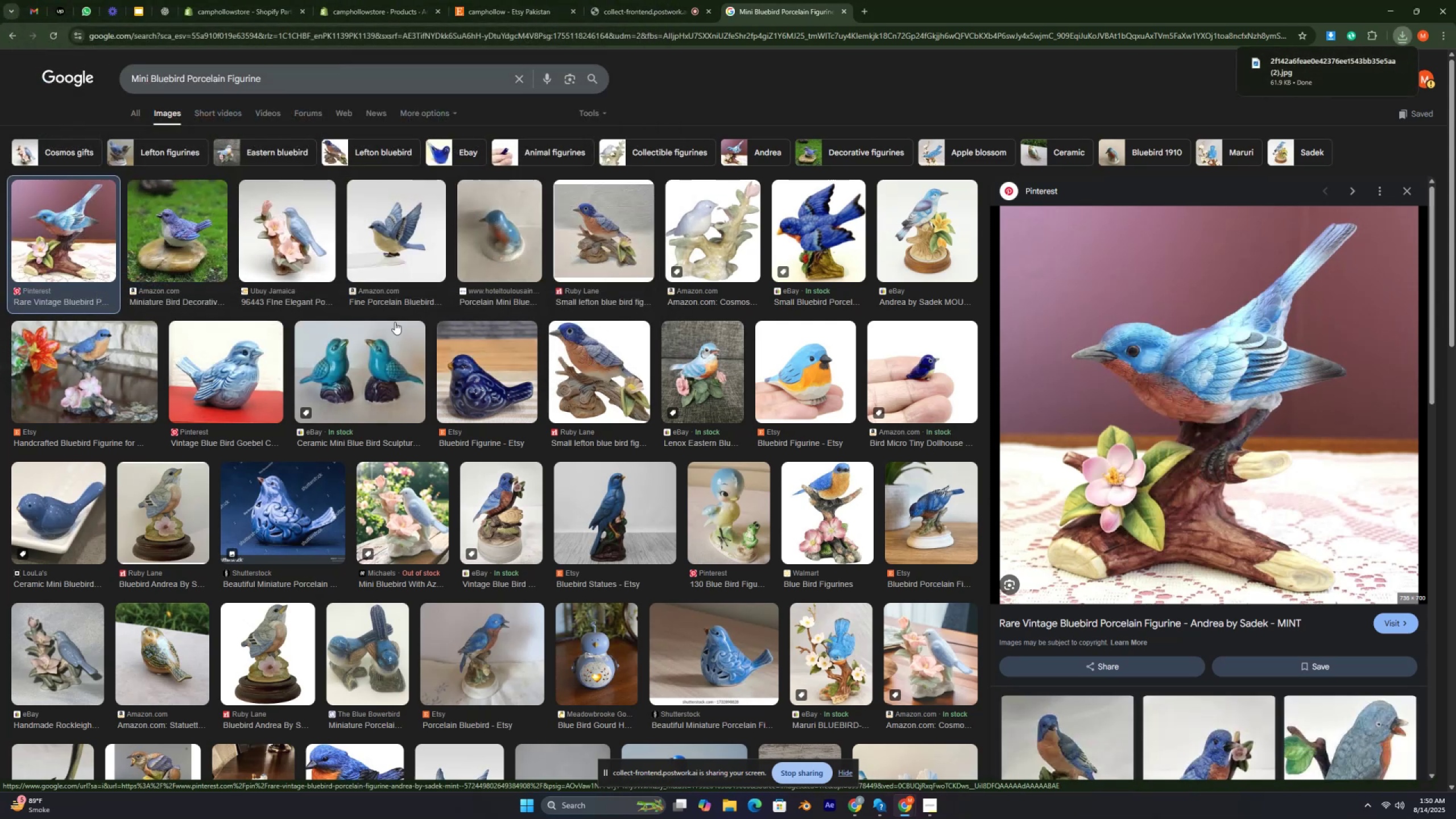 
key(Control+ControlLeft)
 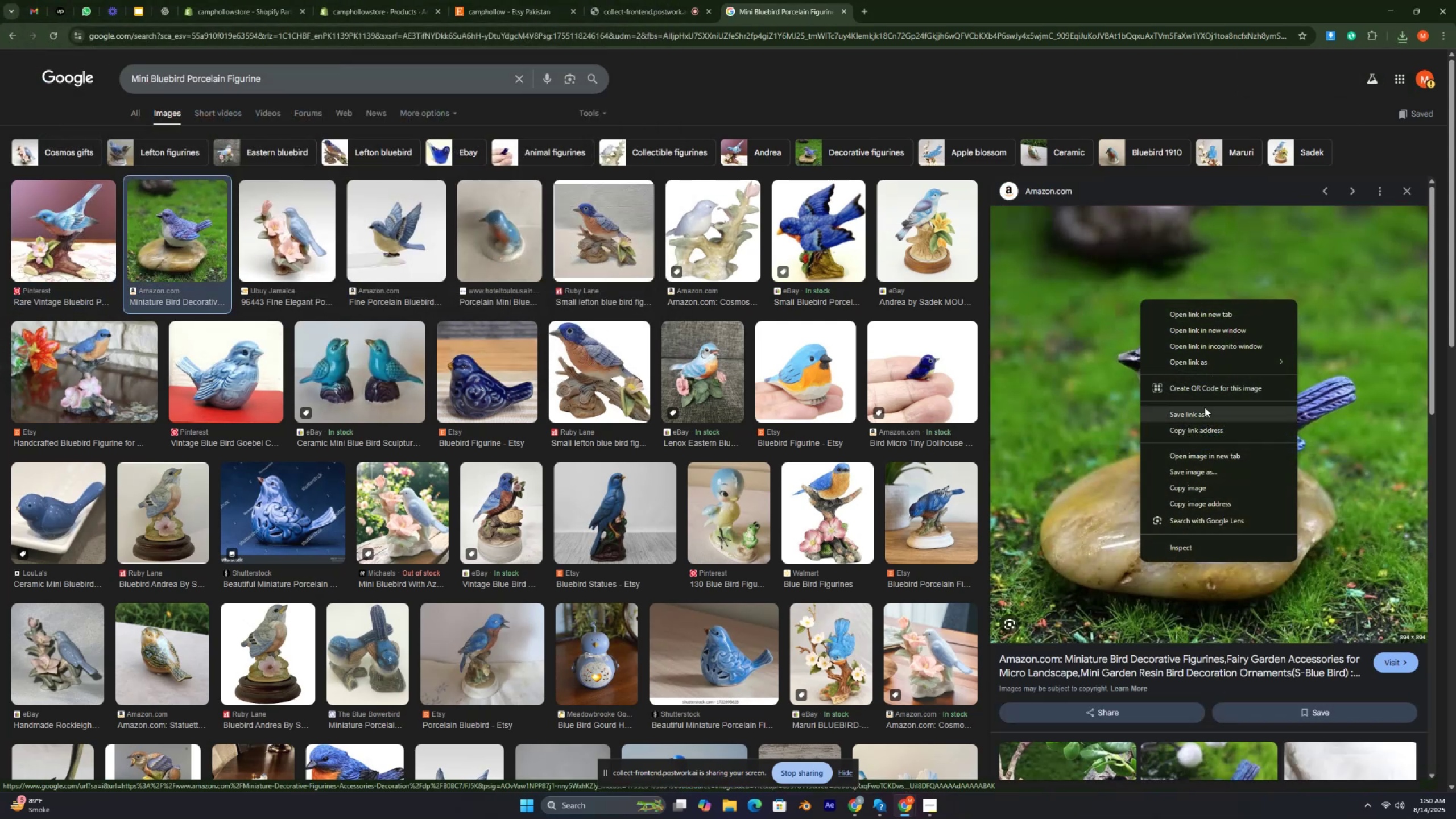 
left_click([1199, 469])
 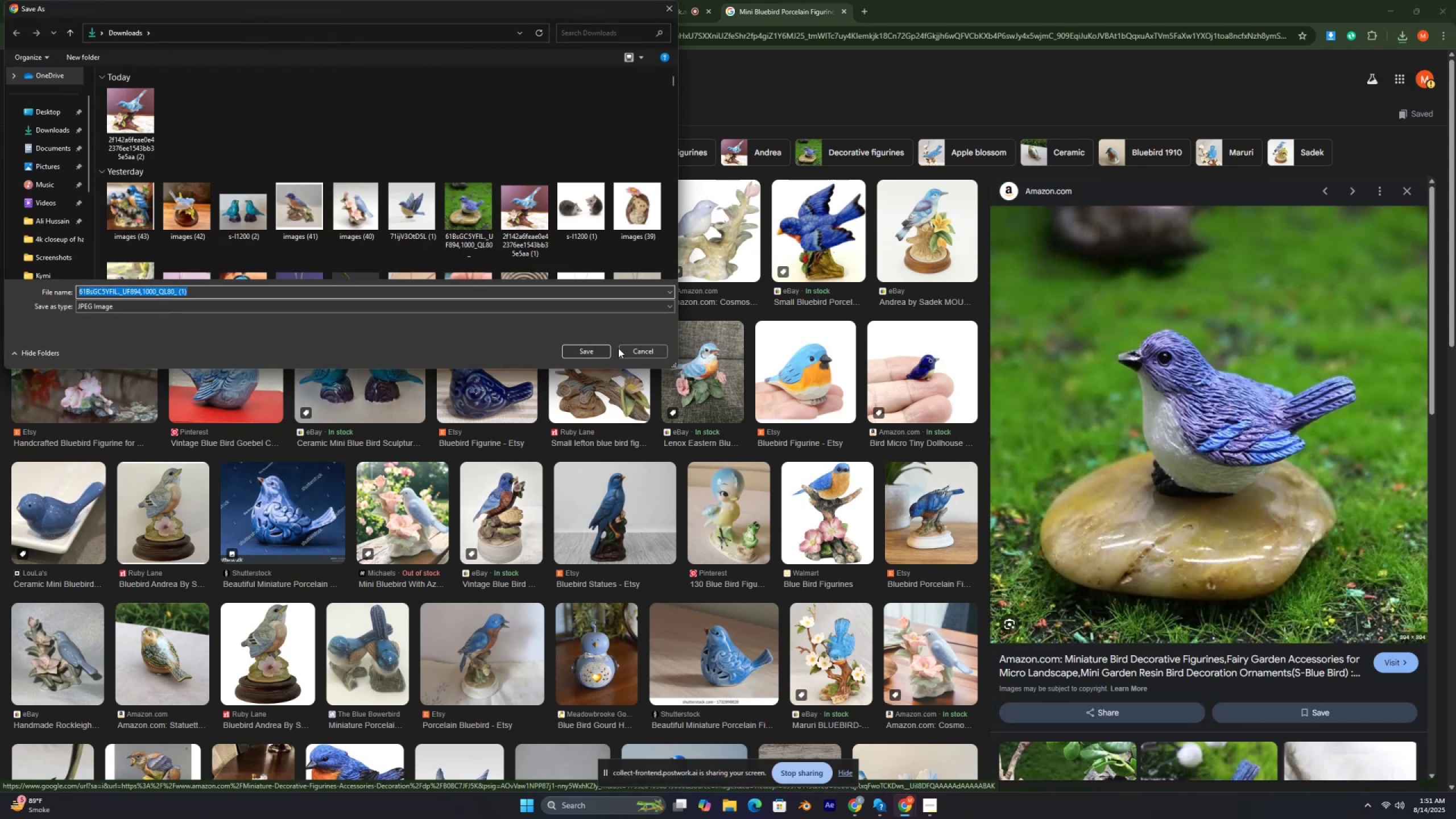 
key(Control+ControlLeft)
 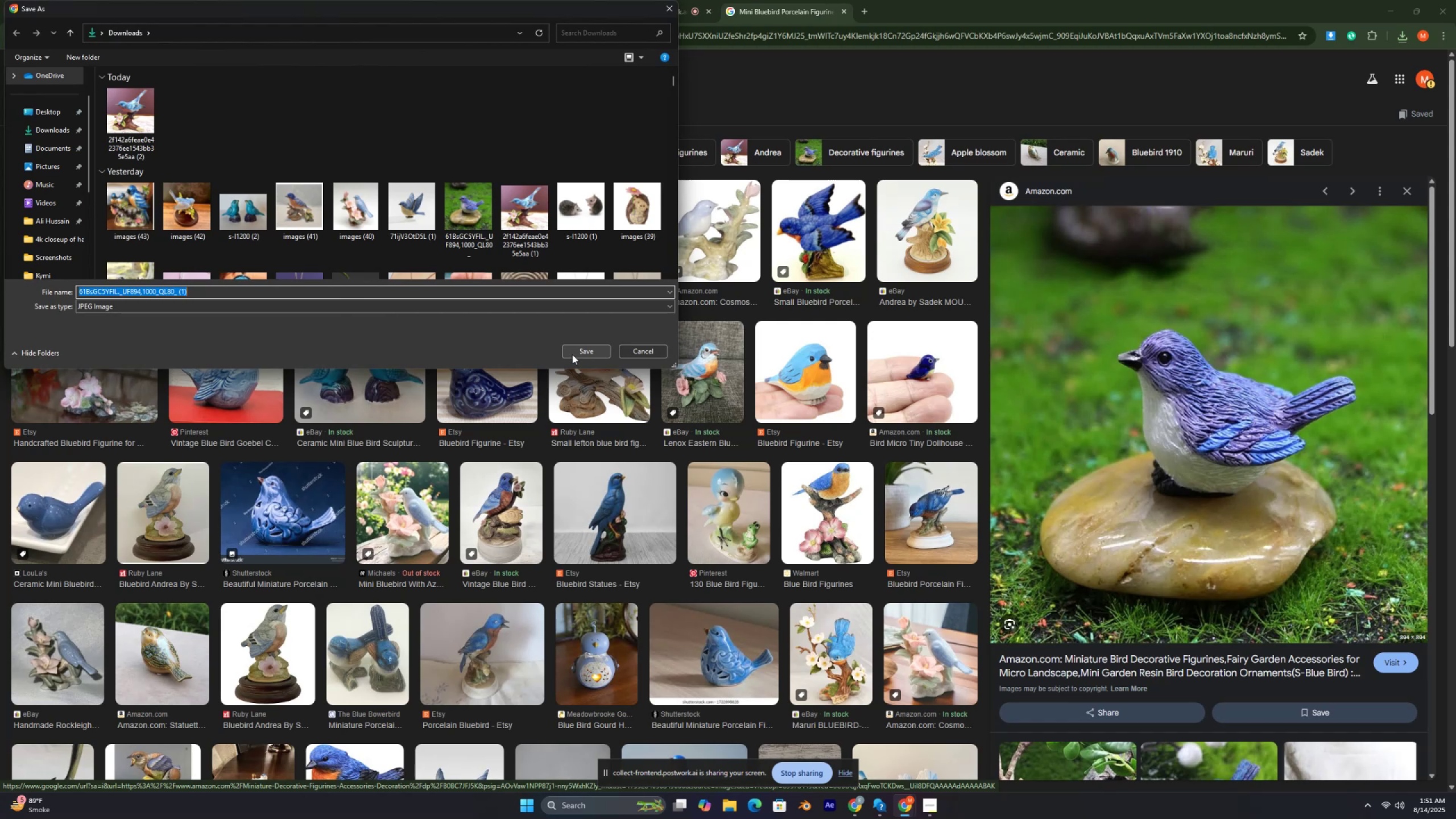 
key(Control+ControlLeft)
 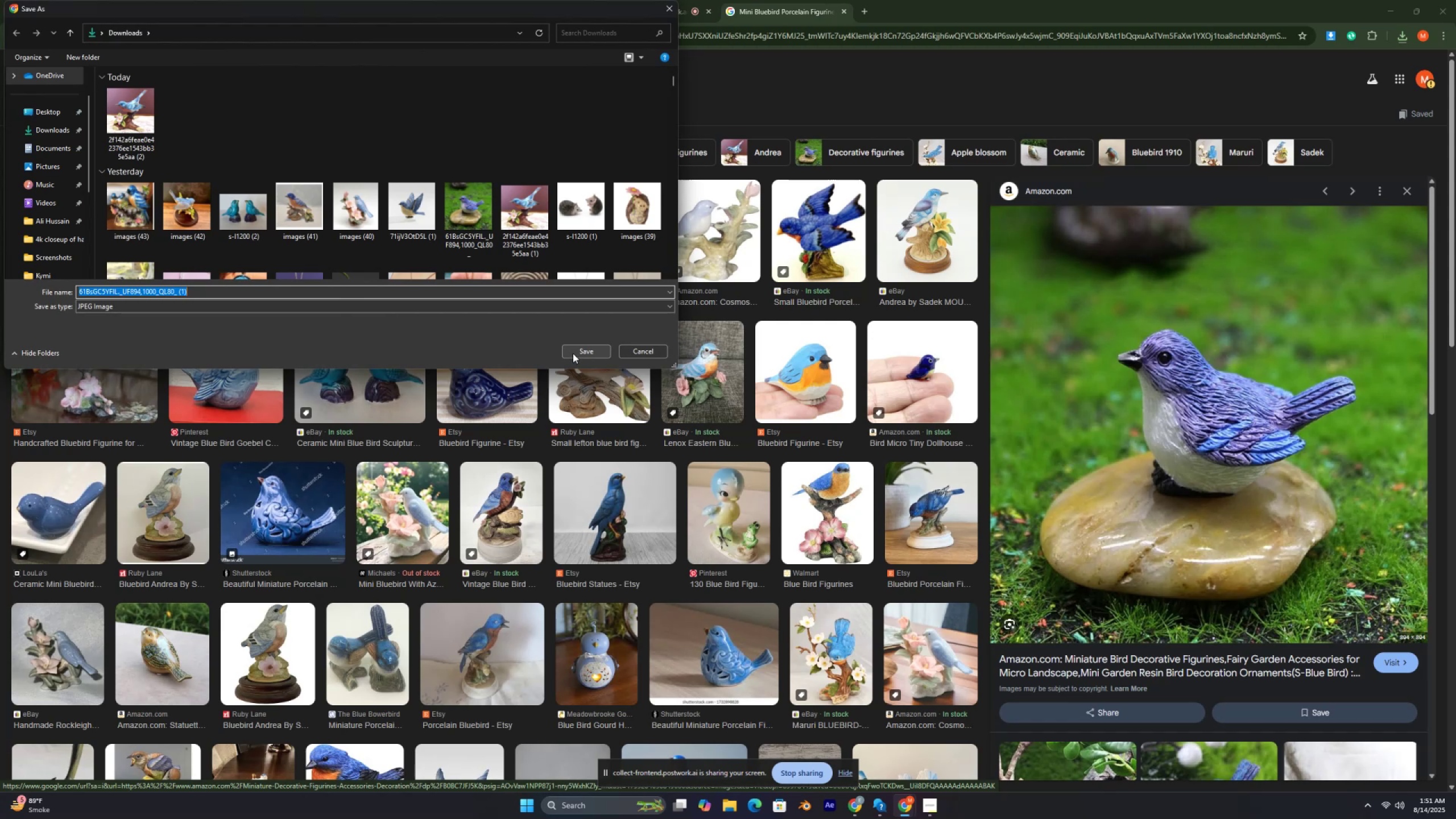 
key(Control+ControlLeft)
 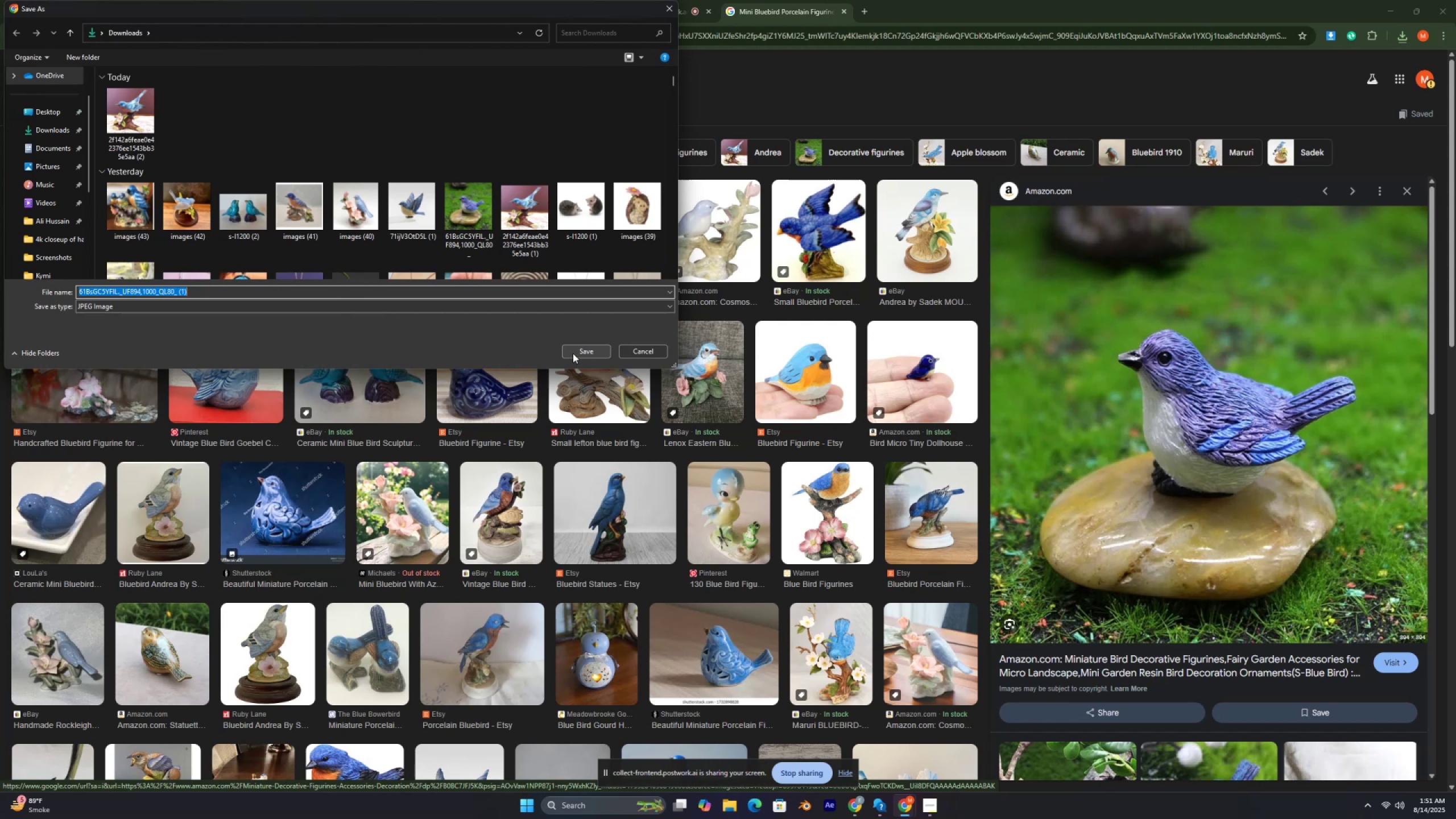 
key(Control+ControlLeft)
 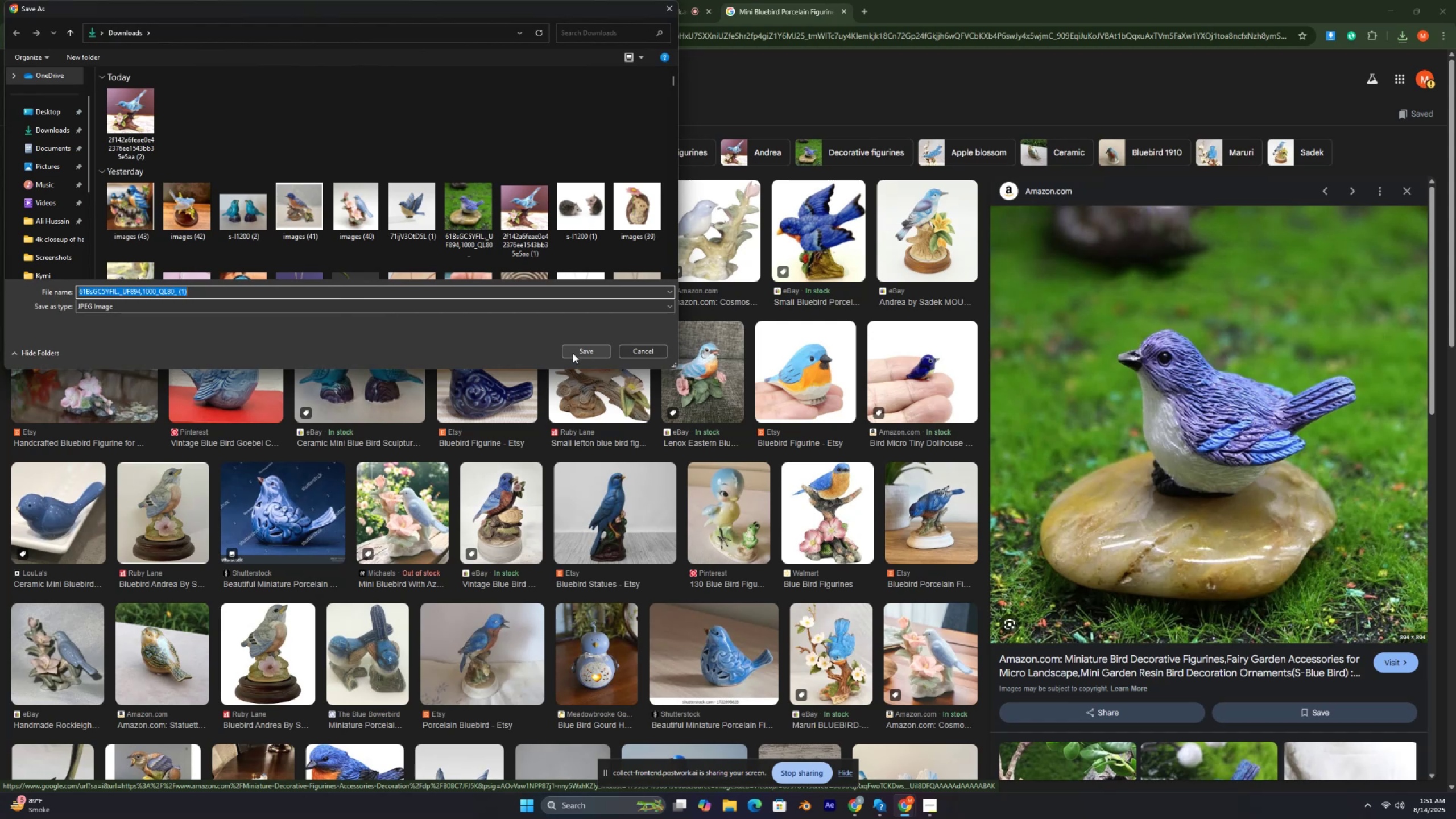 
key(Control+ControlLeft)
 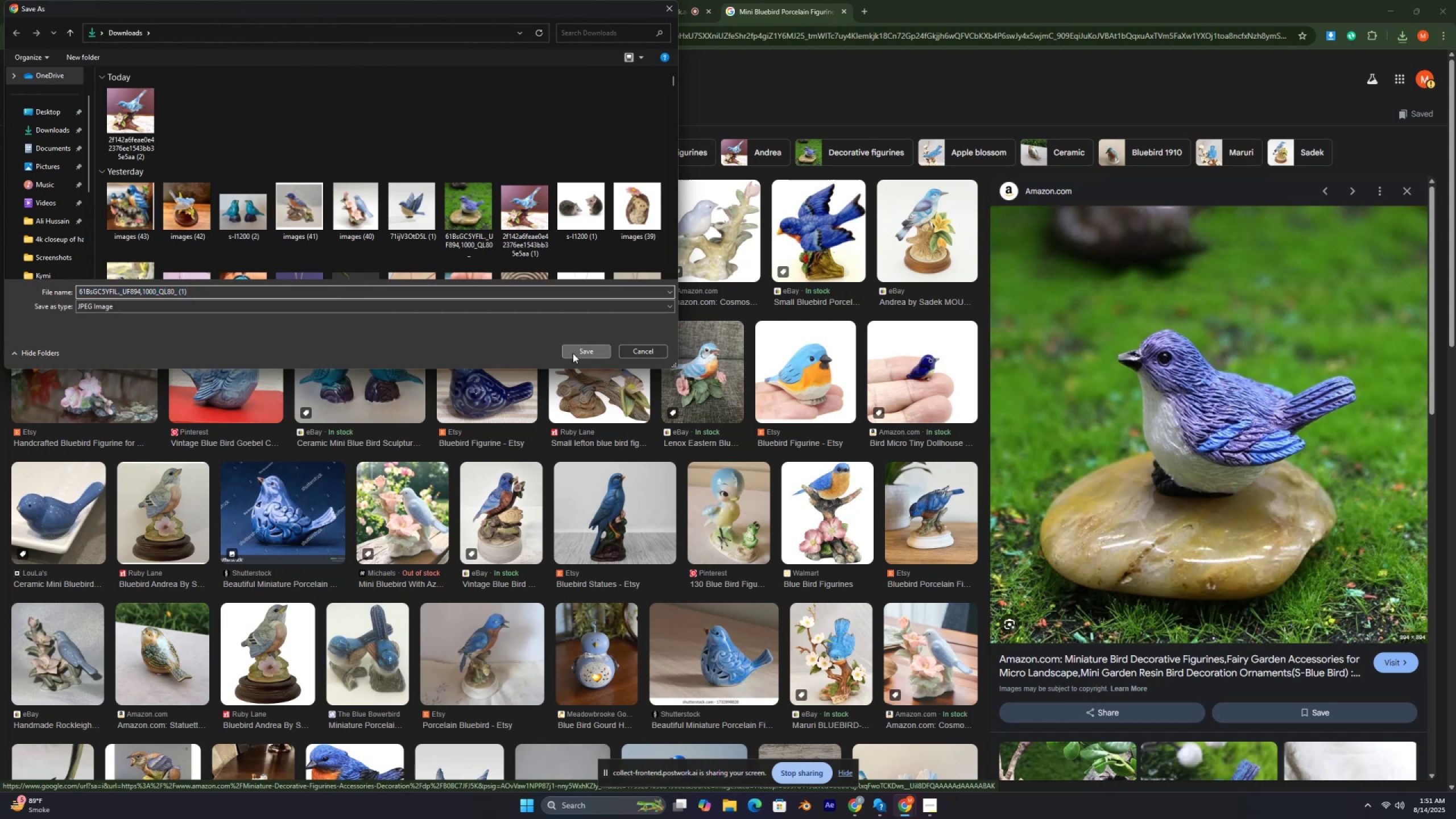 
left_click([573, 353])
 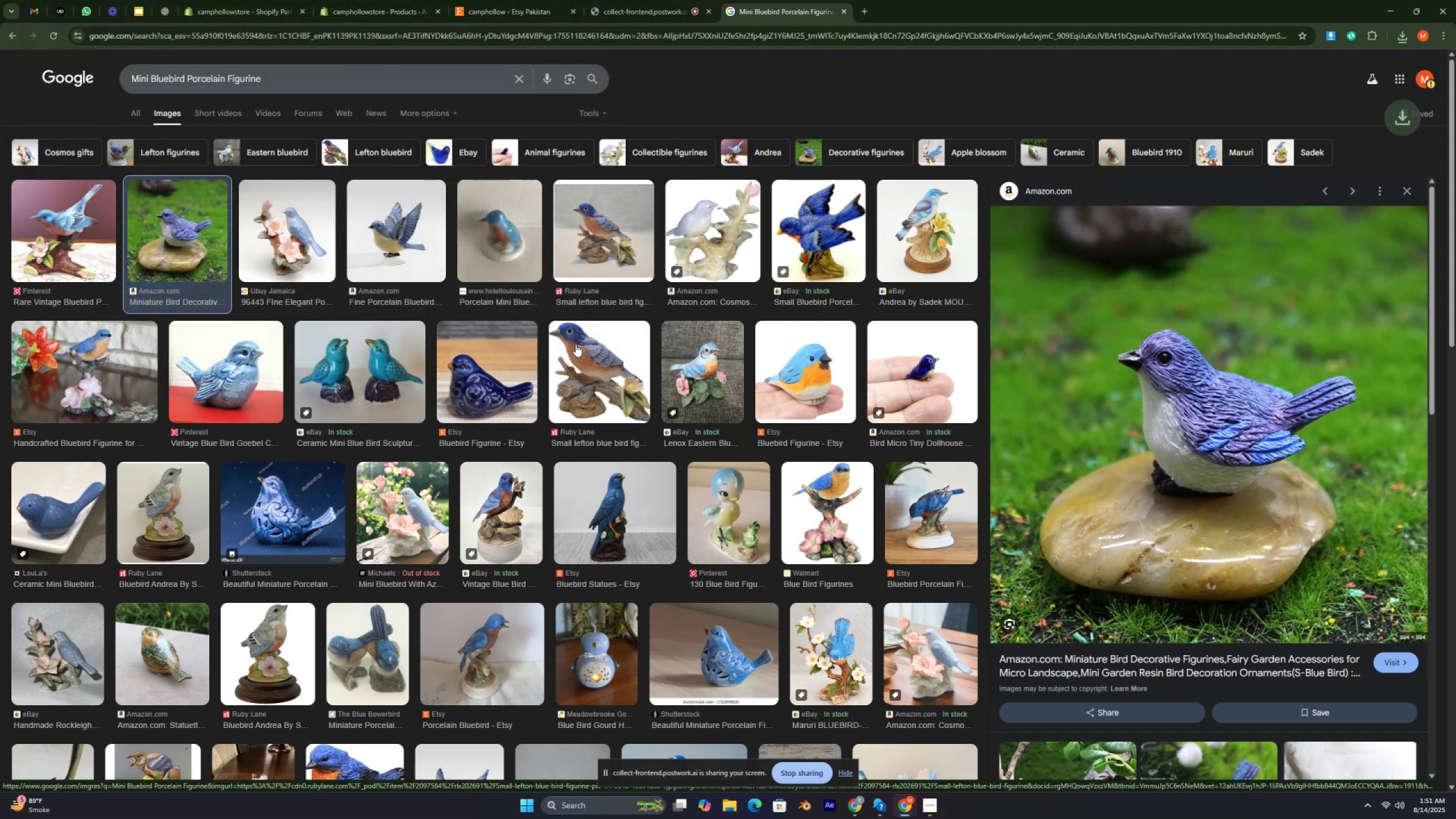 
key(Control+ControlLeft)
 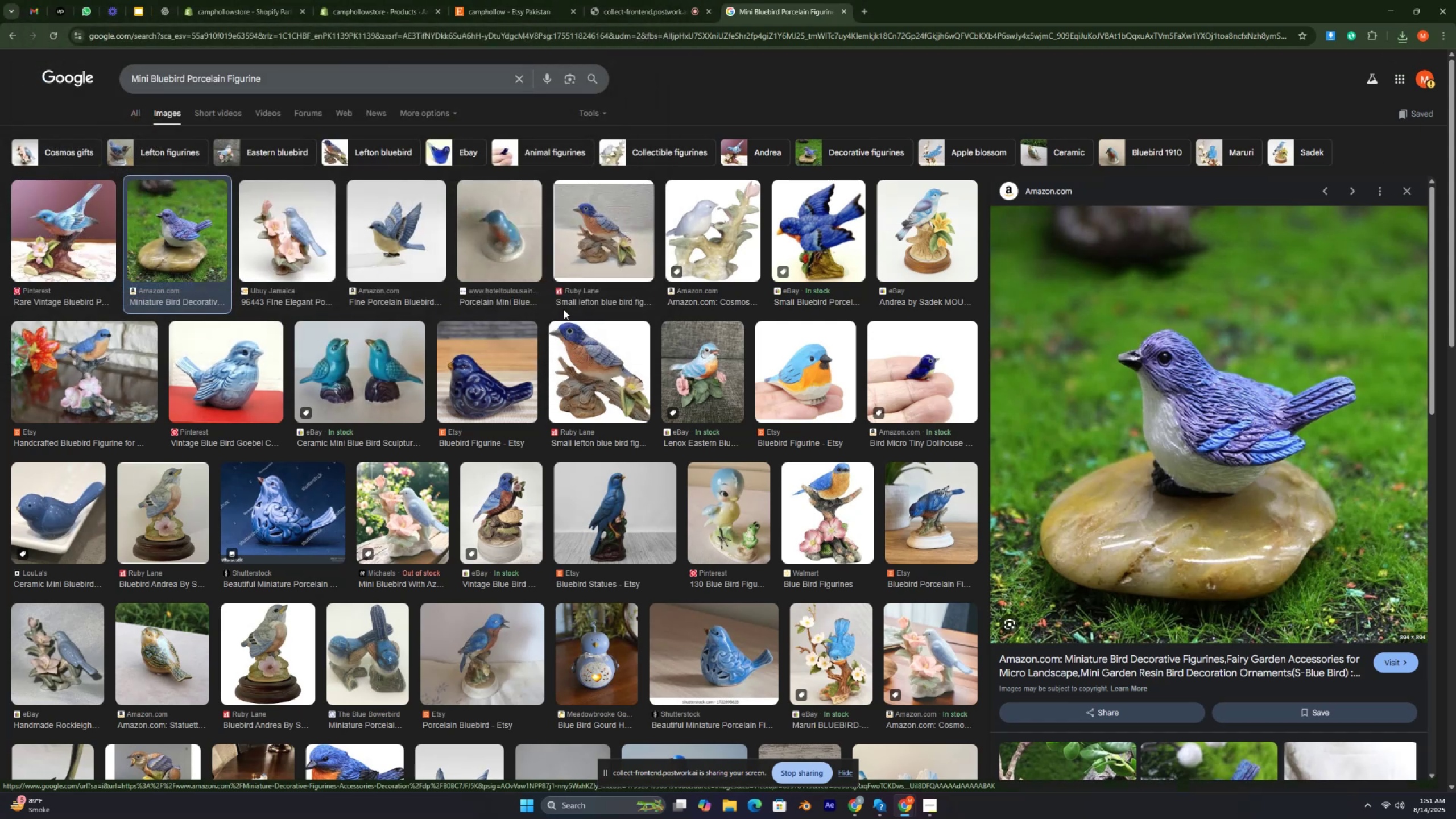 
key(Control+ControlLeft)
 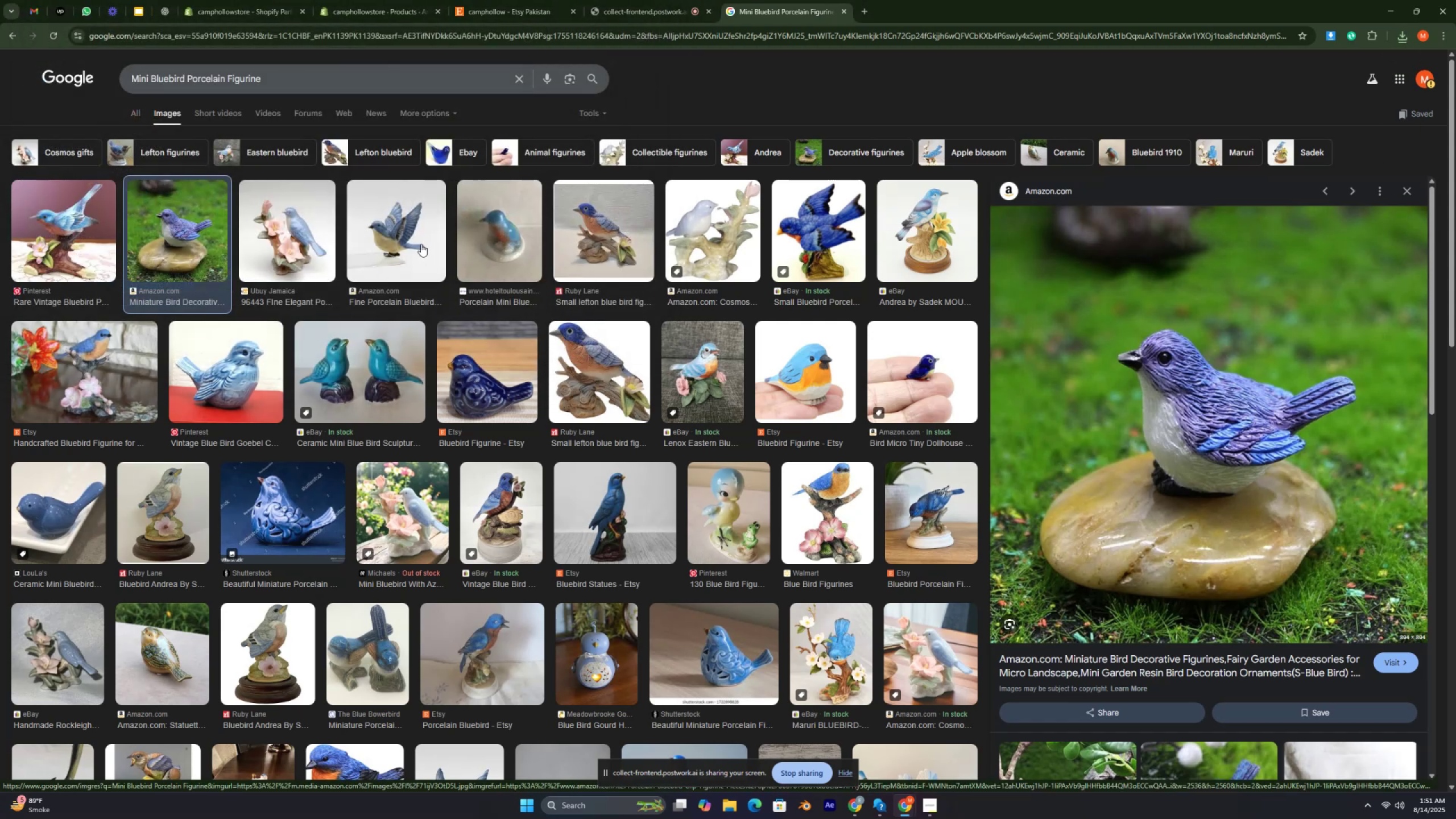 
key(Control+ControlLeft)
 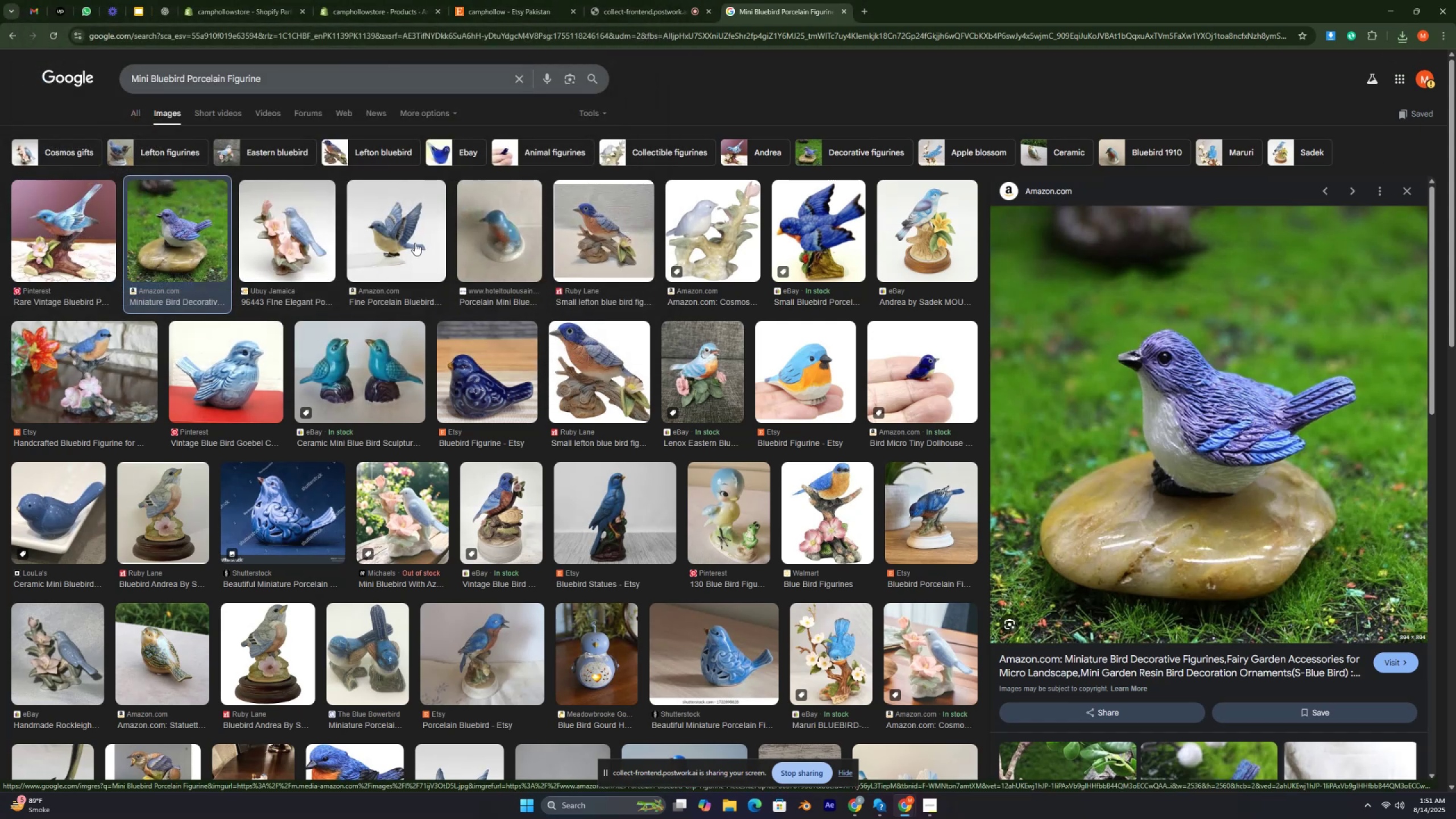 
key(Control+ControlLeft)
 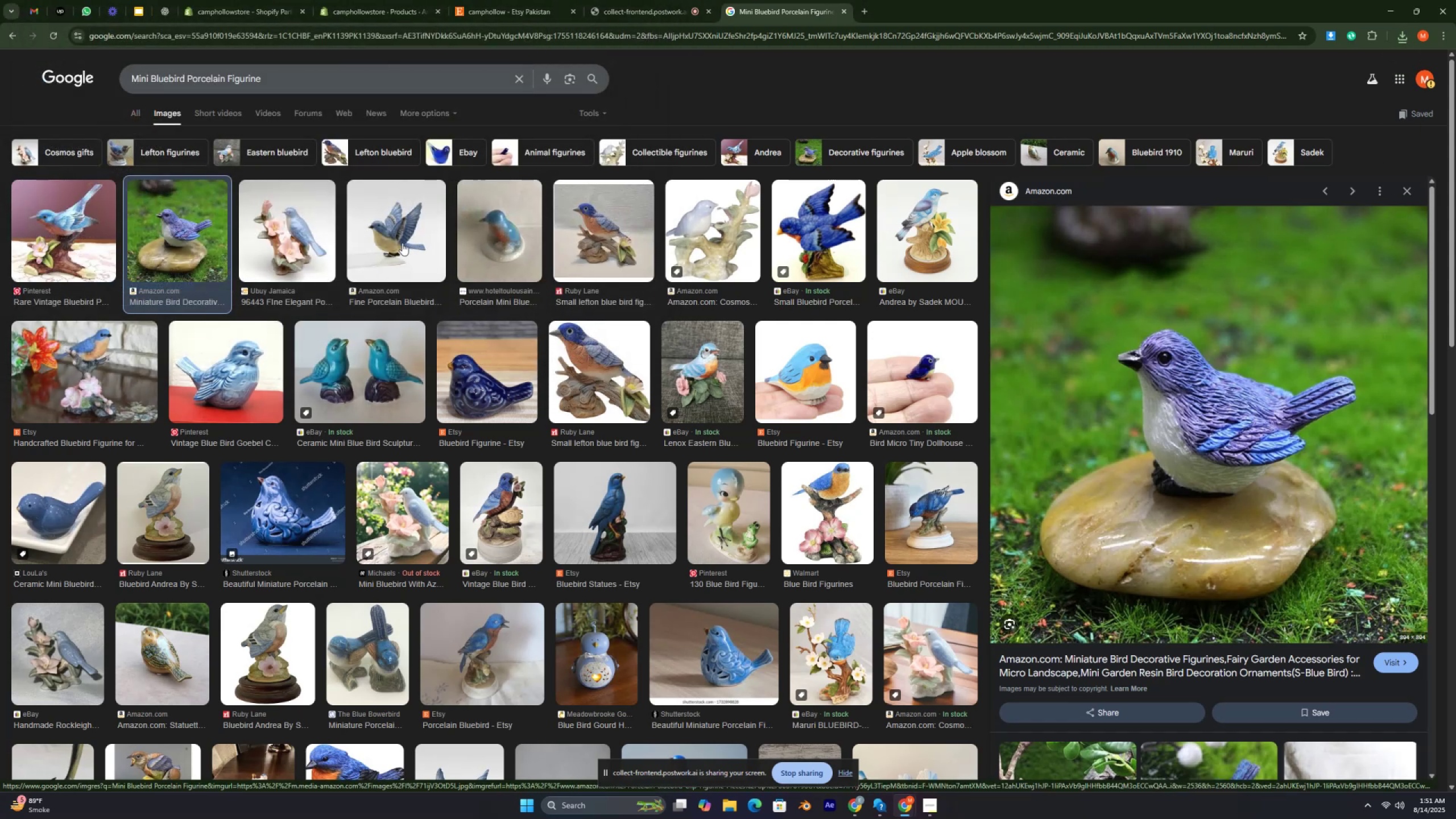 
key(Control+ControlLeft)
 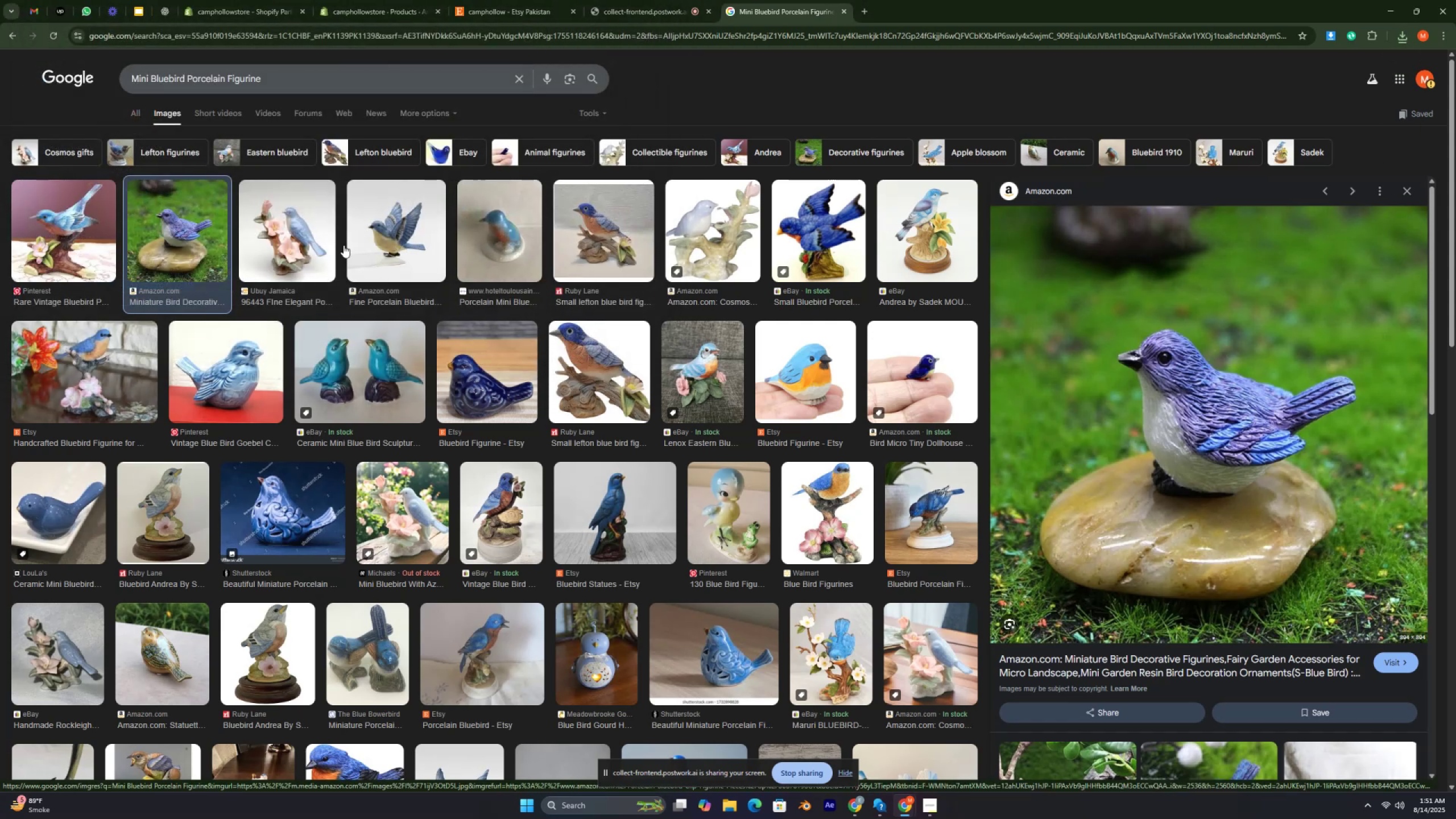 
key(Control+ControlLeft)
 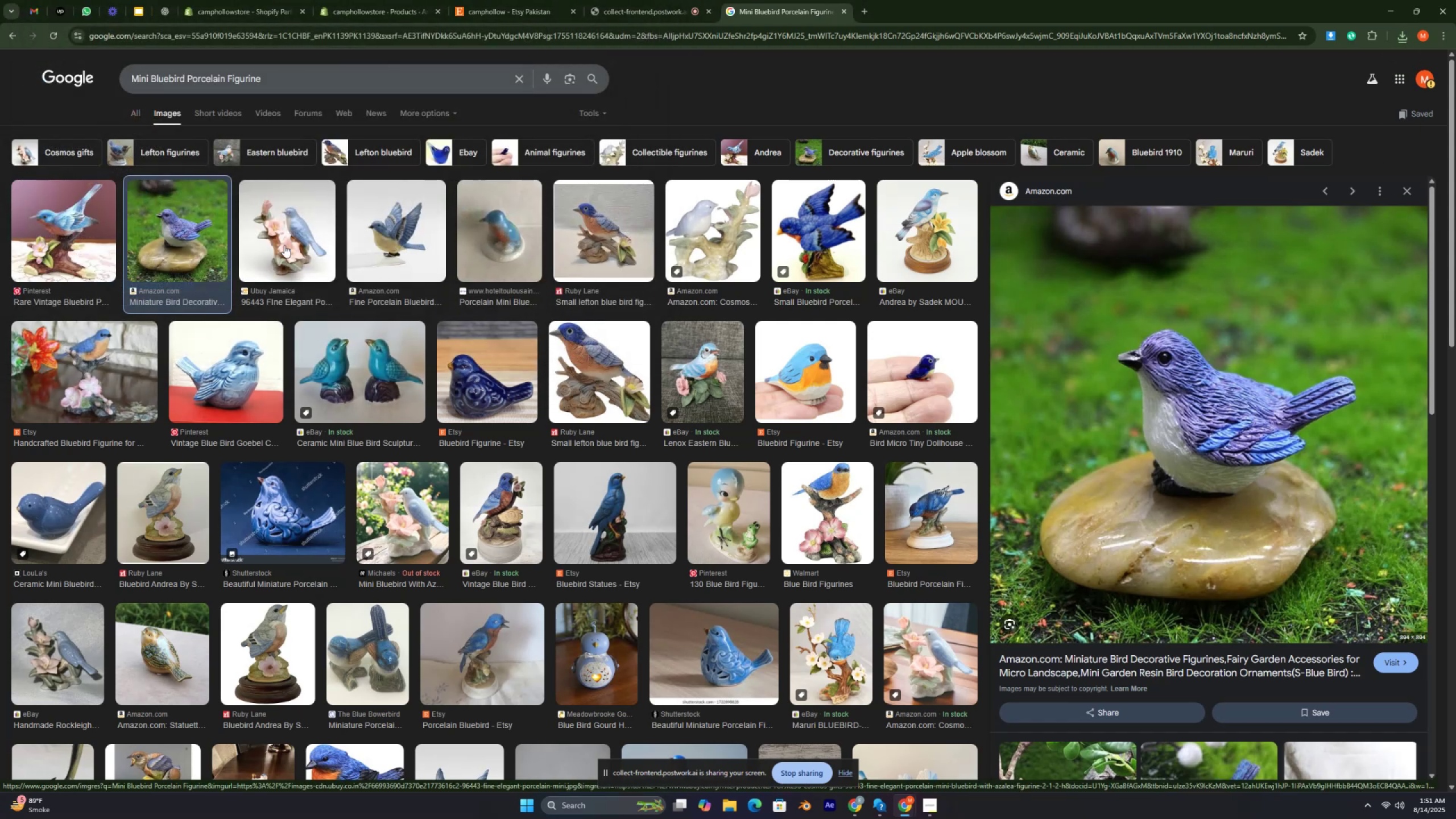 
left_click([284, 245])
 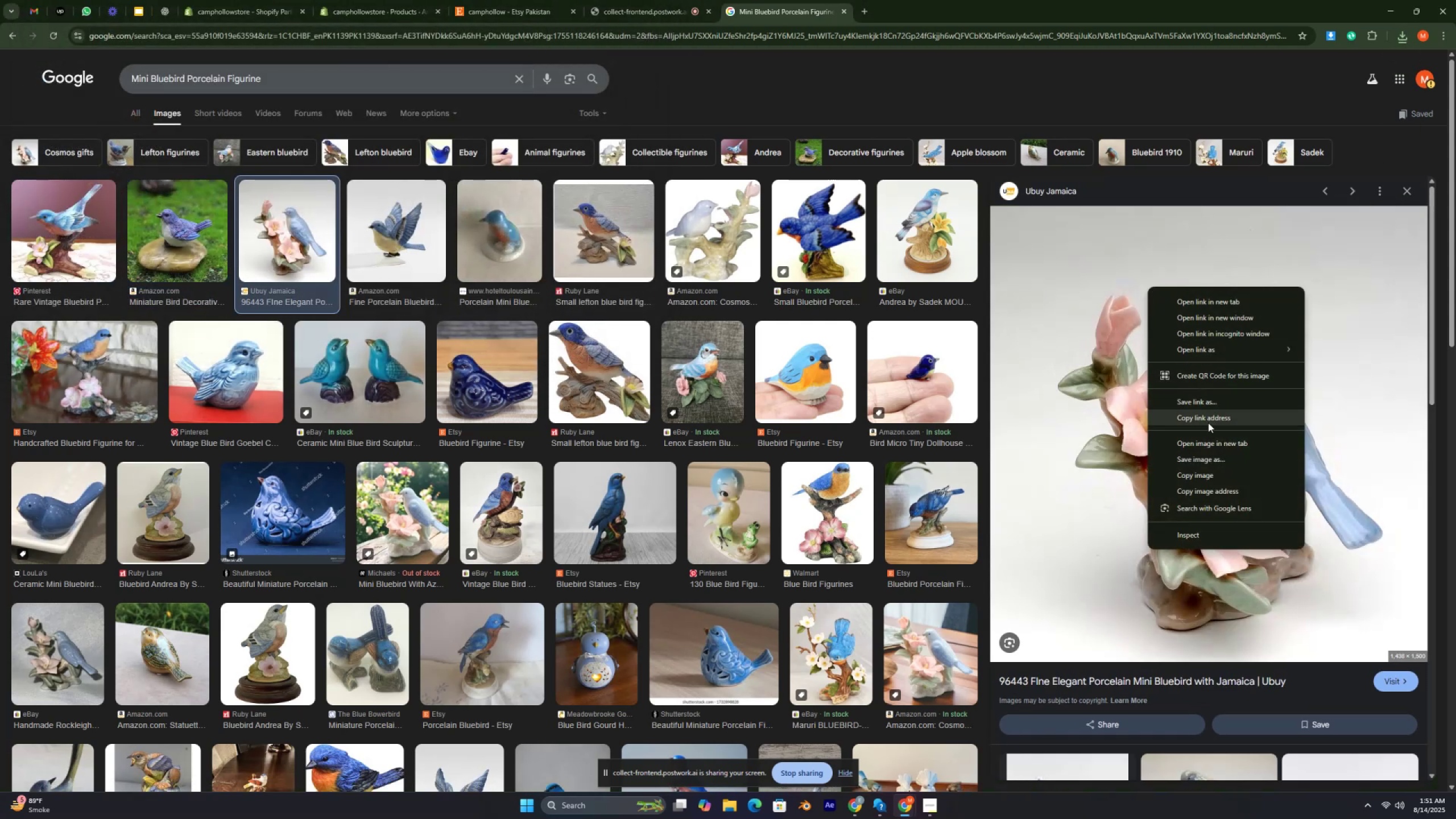 
left_click([1205, 461])
 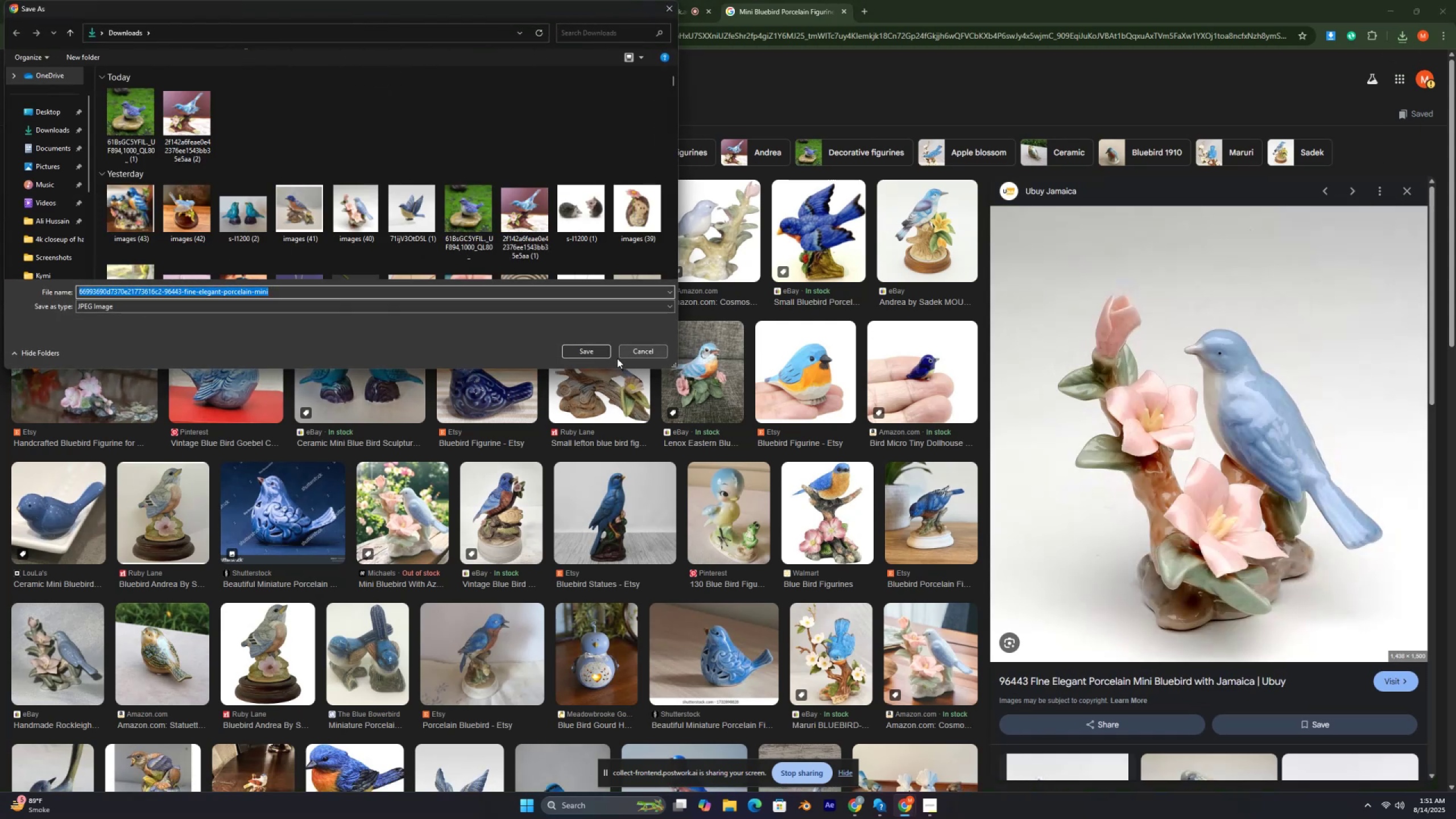 
left_click_drag(start_coordinate=[614, 357], to_coordinate=[601, 350])
 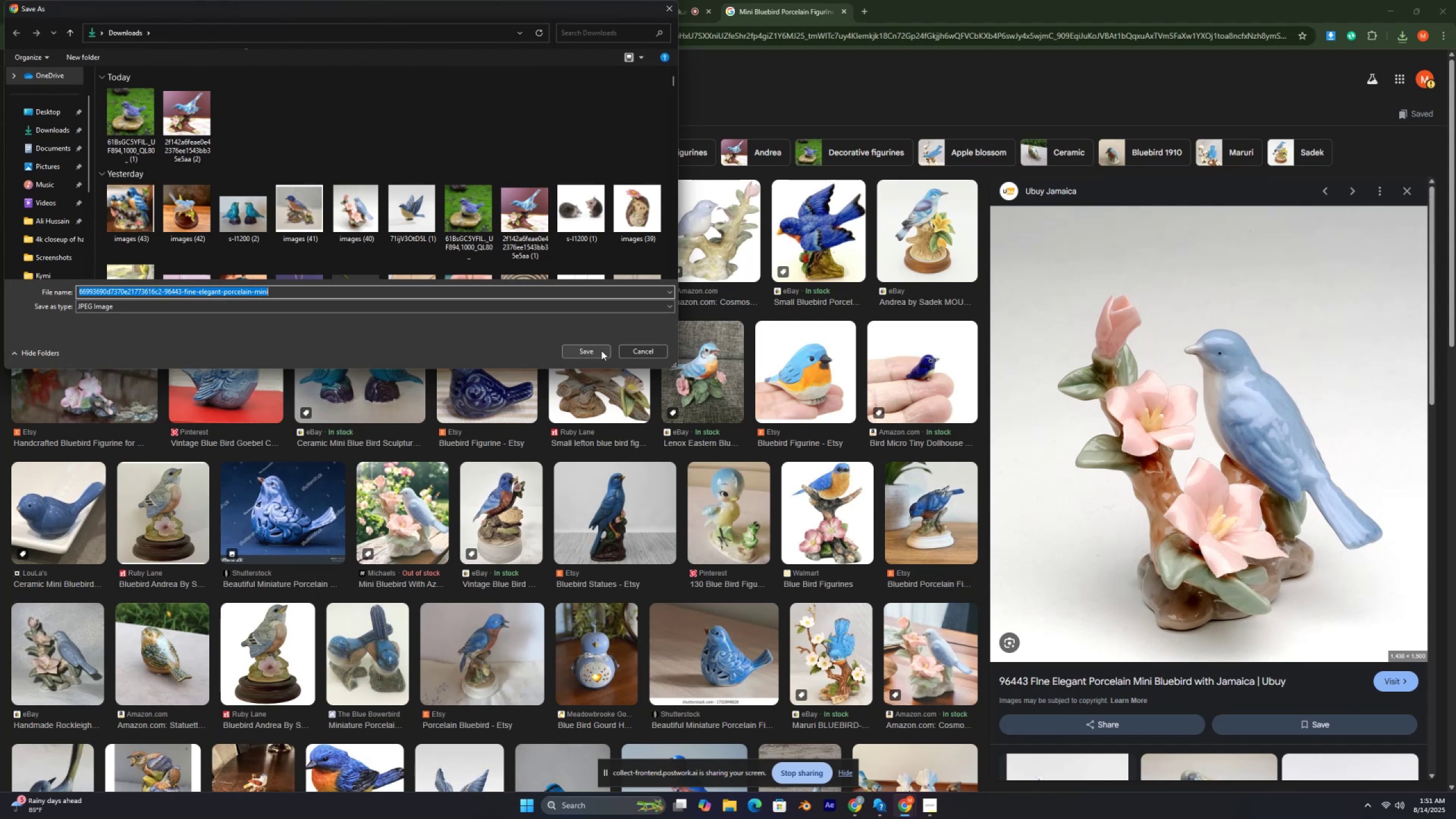 
left_click([601, 350])
 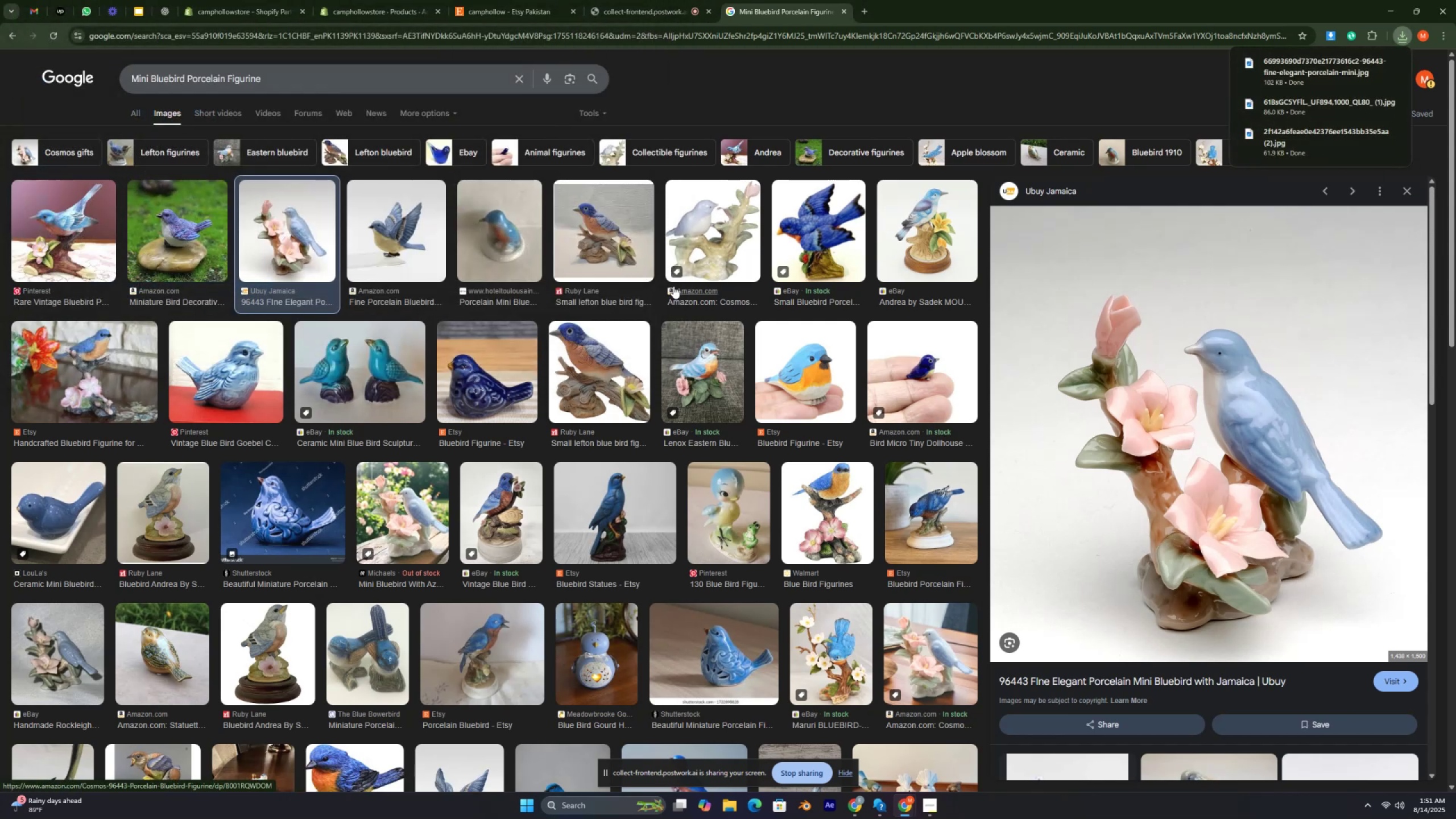 
left_click([610, 251])
 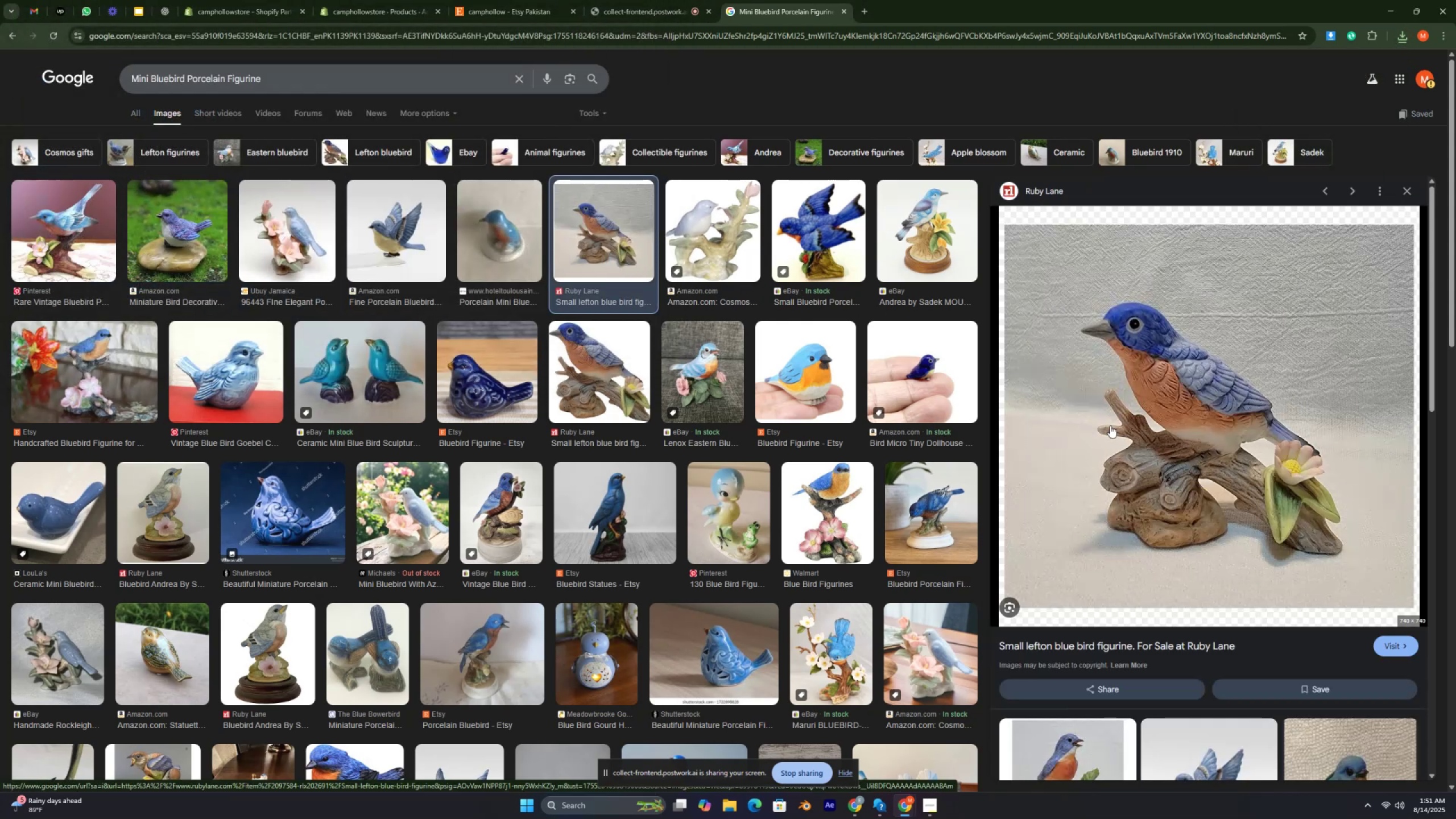 
wait(5.51)
 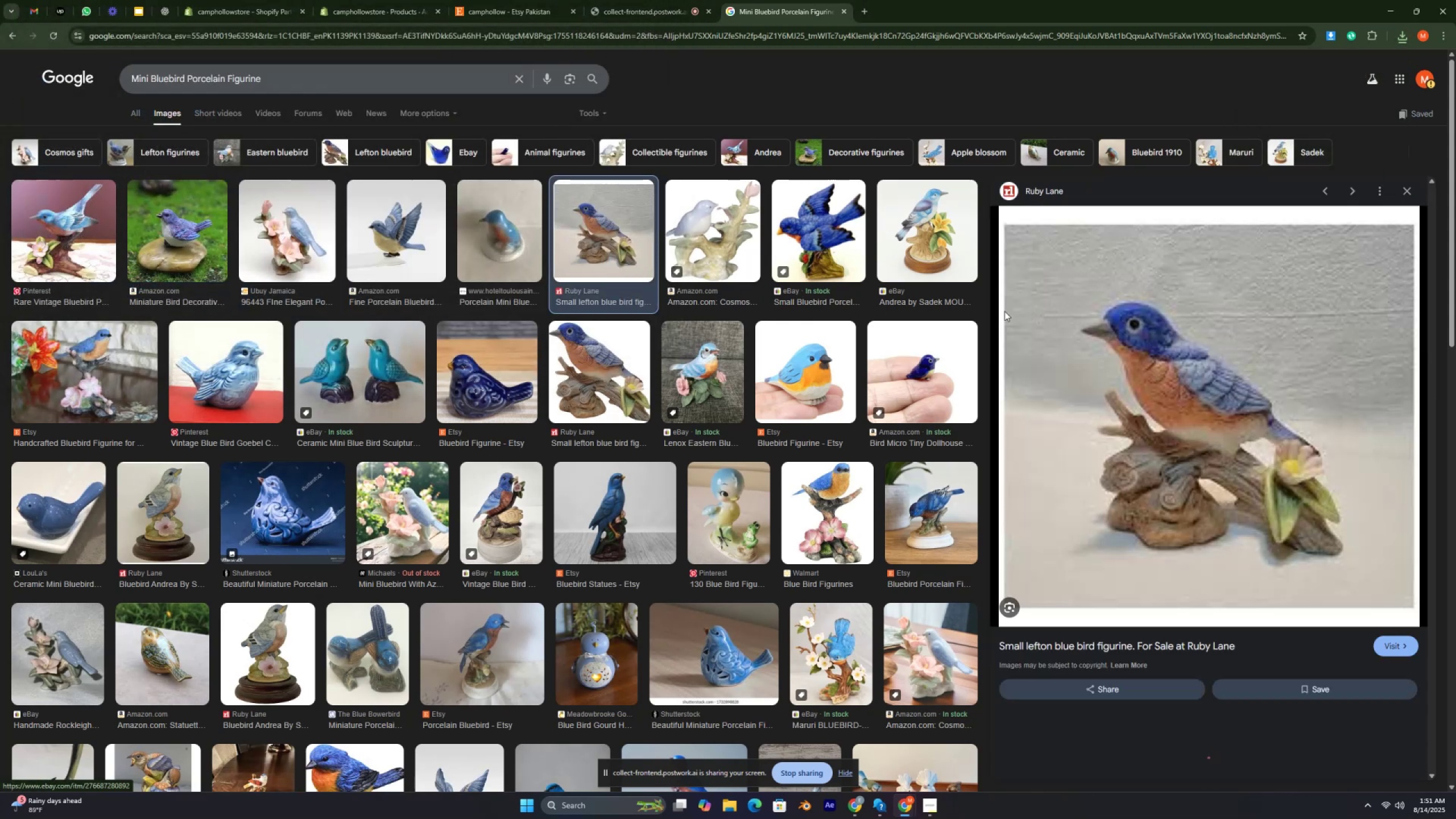 
left_click([571, 354])
 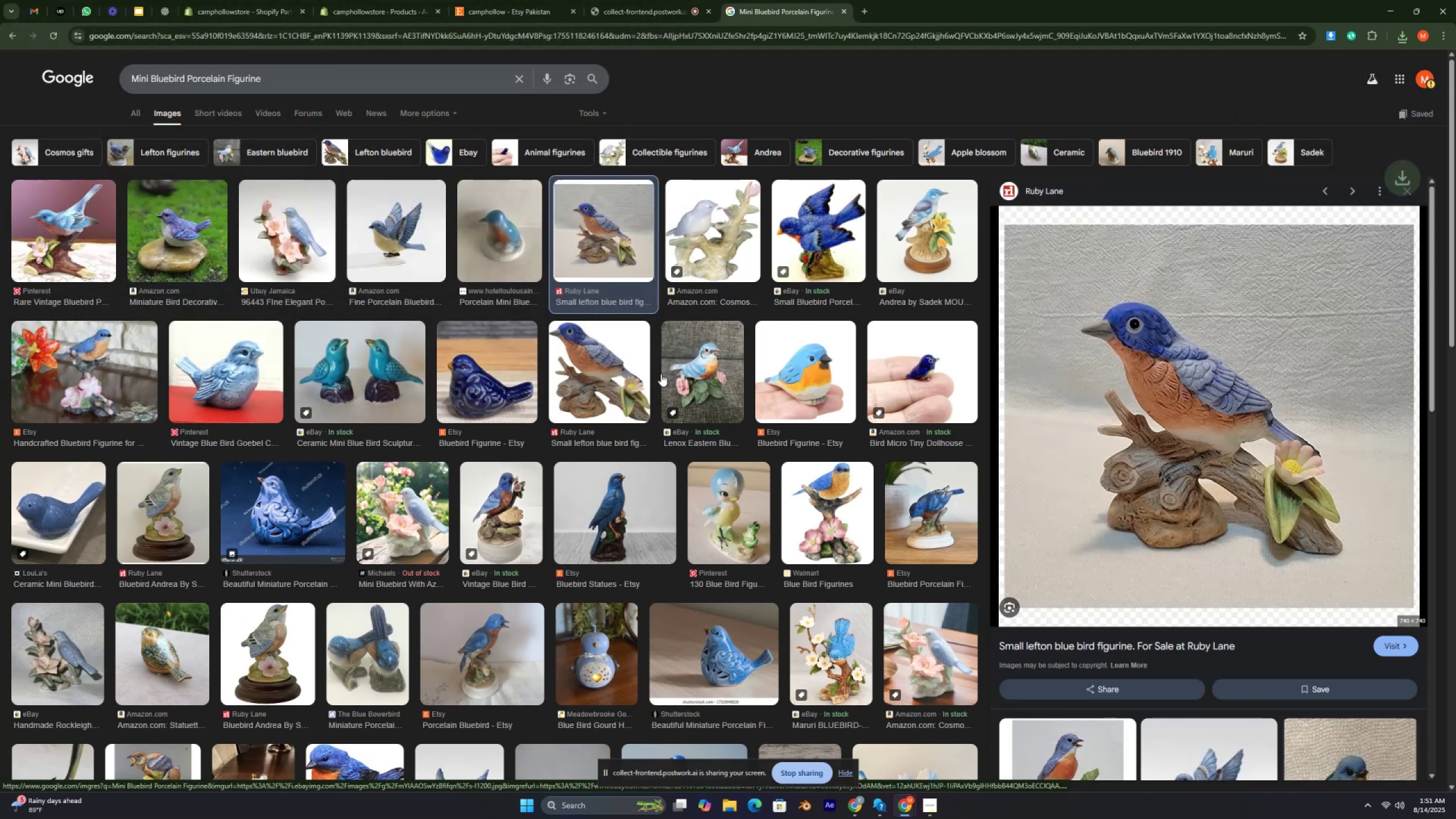 
key(Control+ControlLeft)
 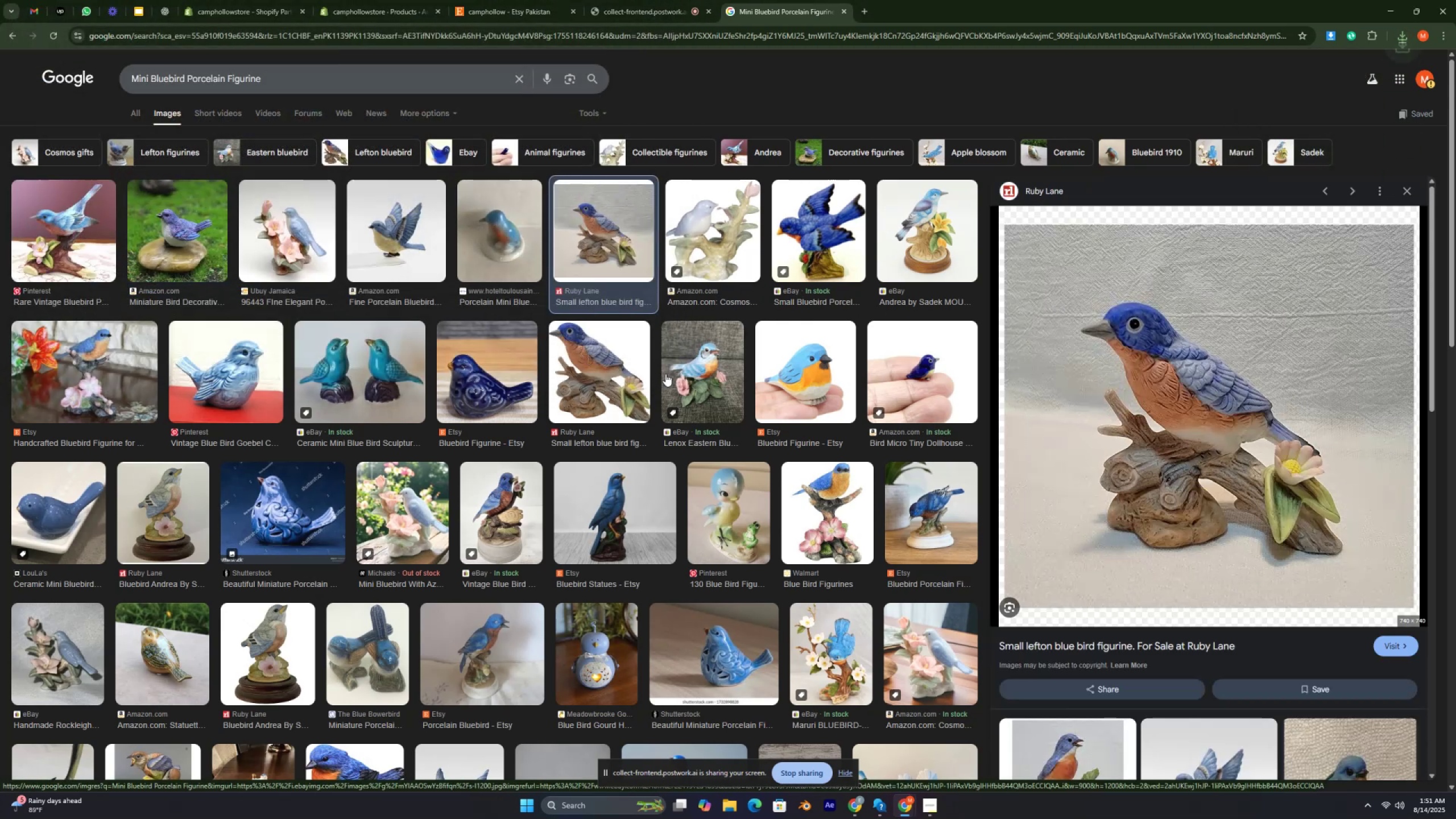 
key(Control+ControlLeft)
 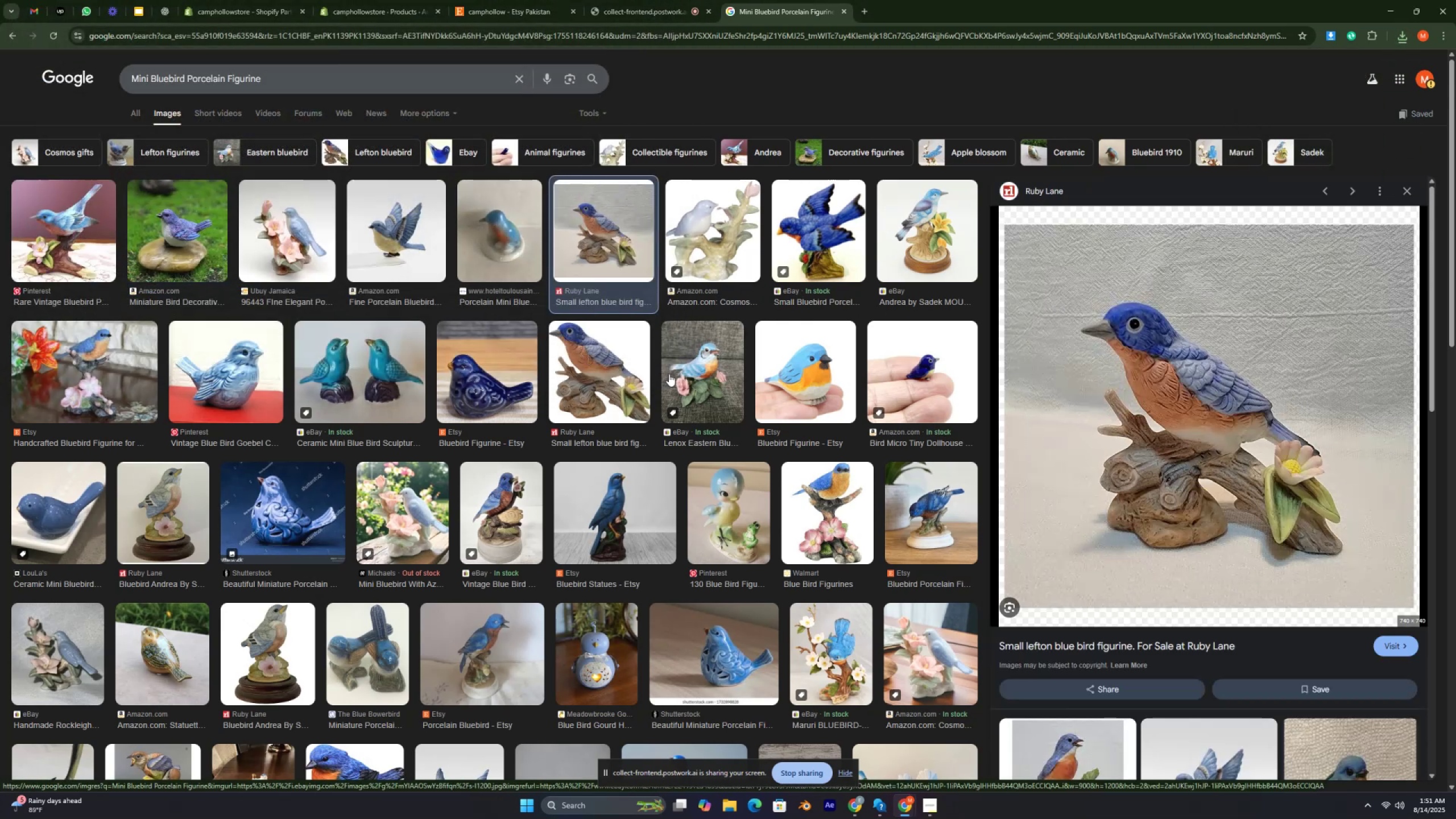 
key(Control+ControlLeft)
 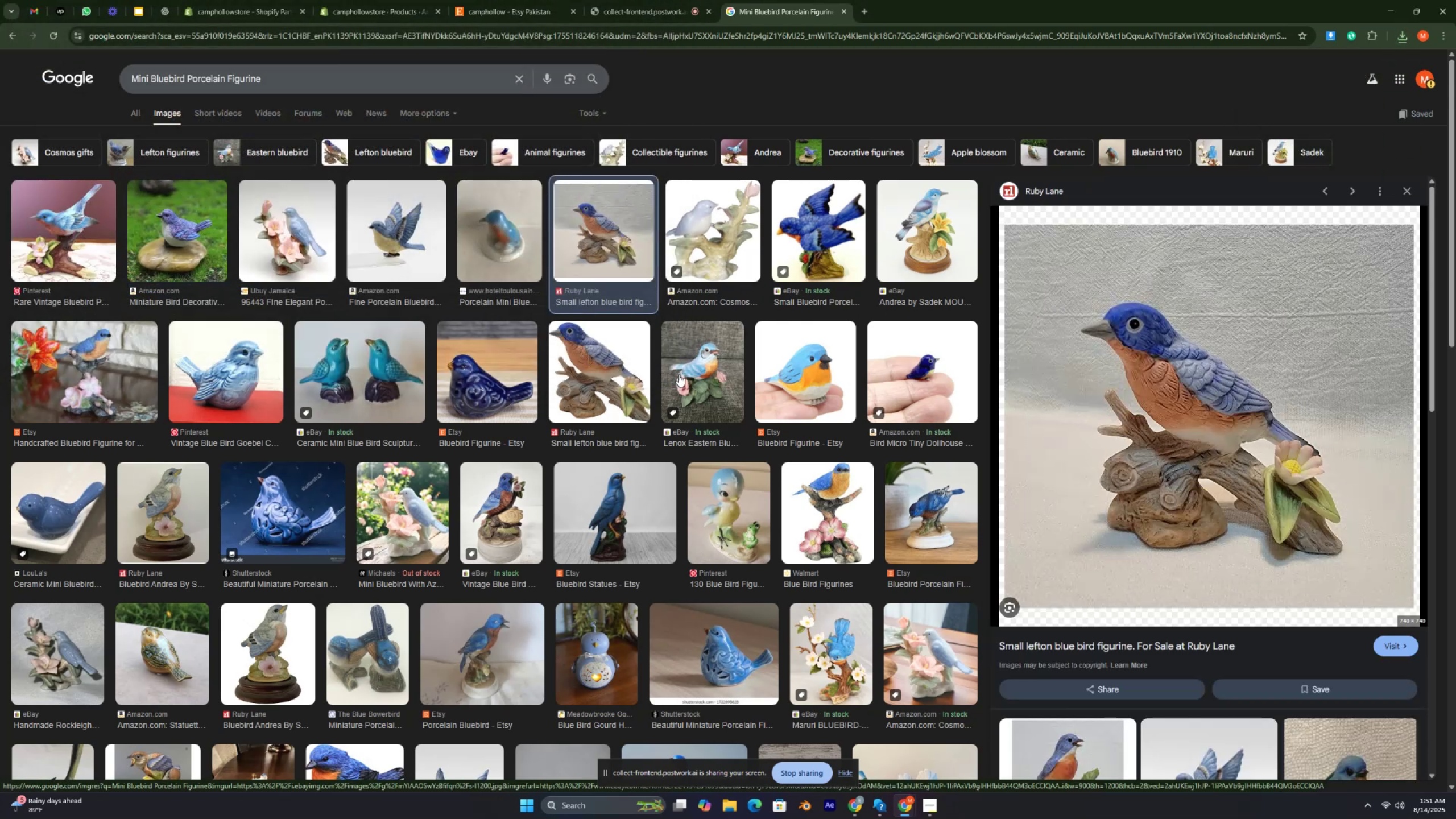 
key(Control+ControlLeft)
 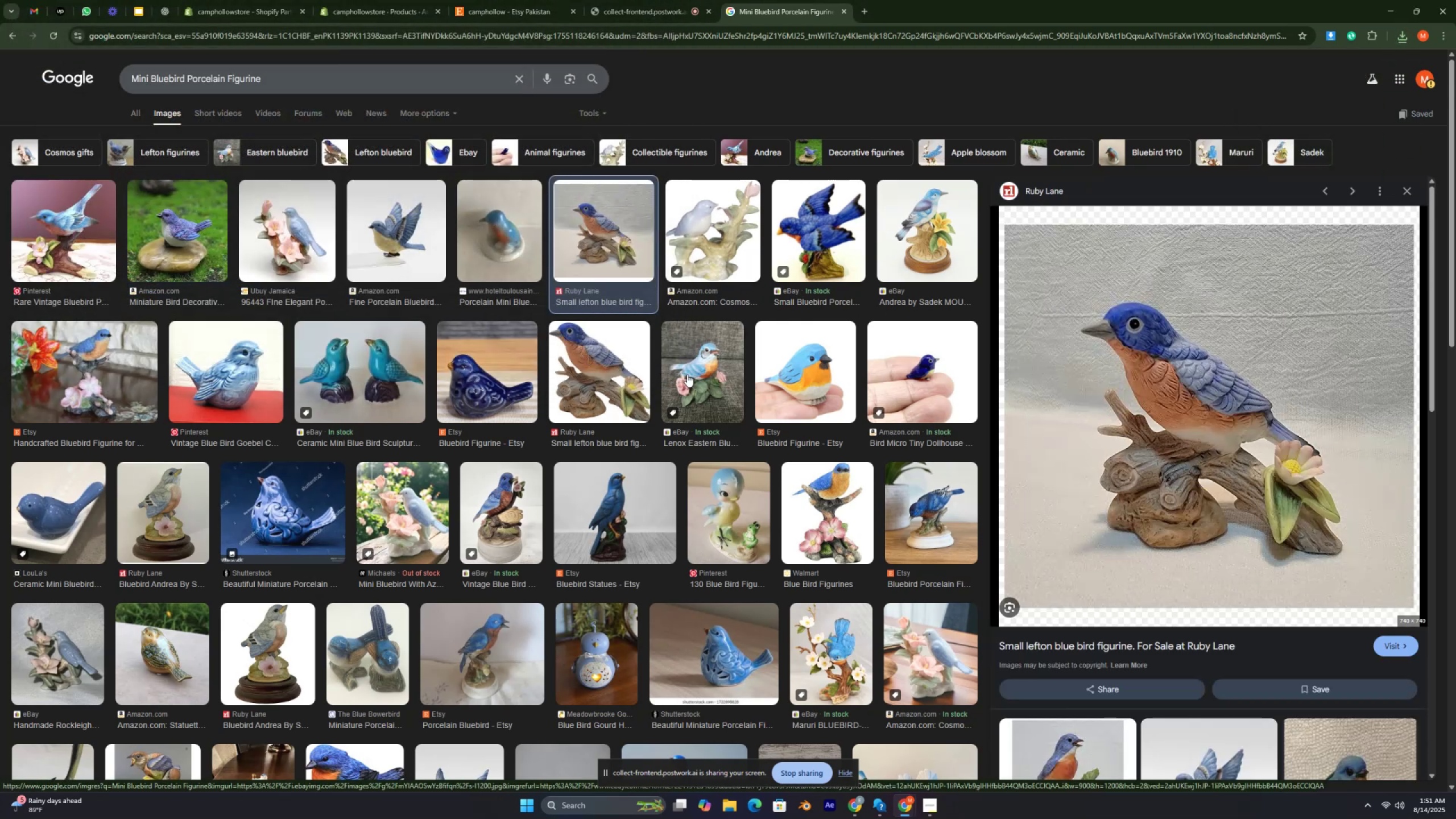 
key(Control+ControlLeft)
 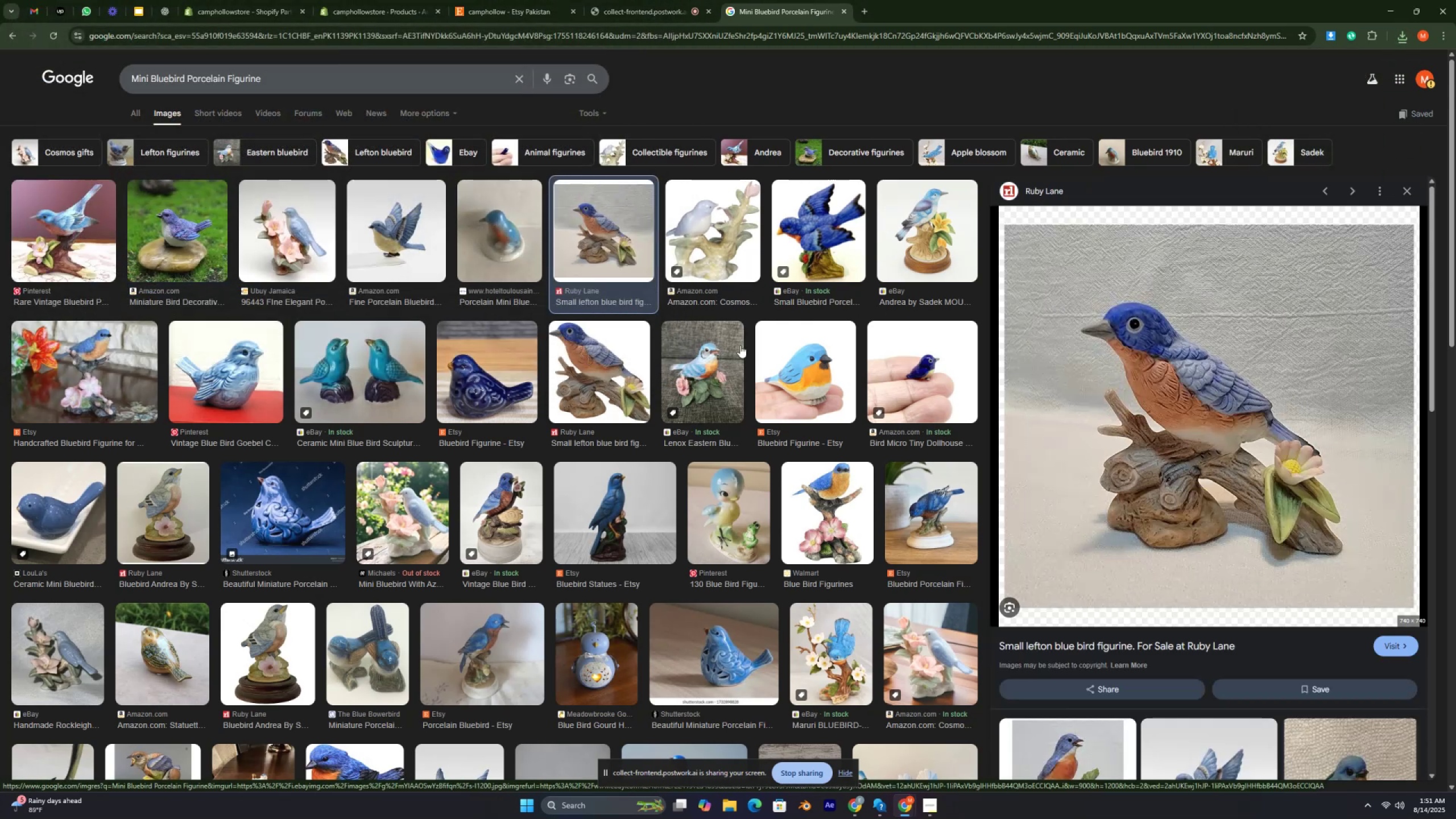 
key(Control+ControlLeft)
 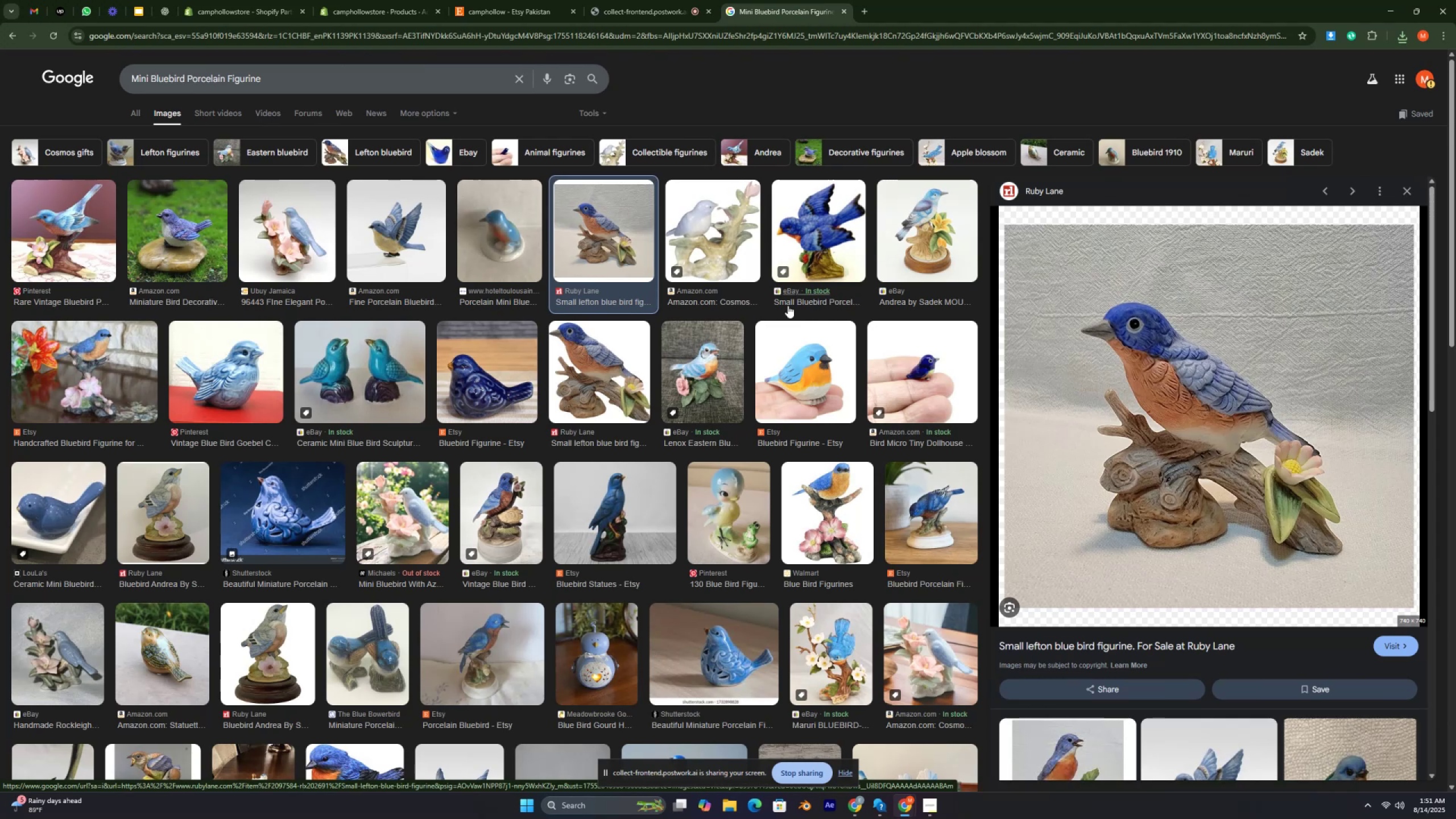 
key(Control+ControlLeft)
 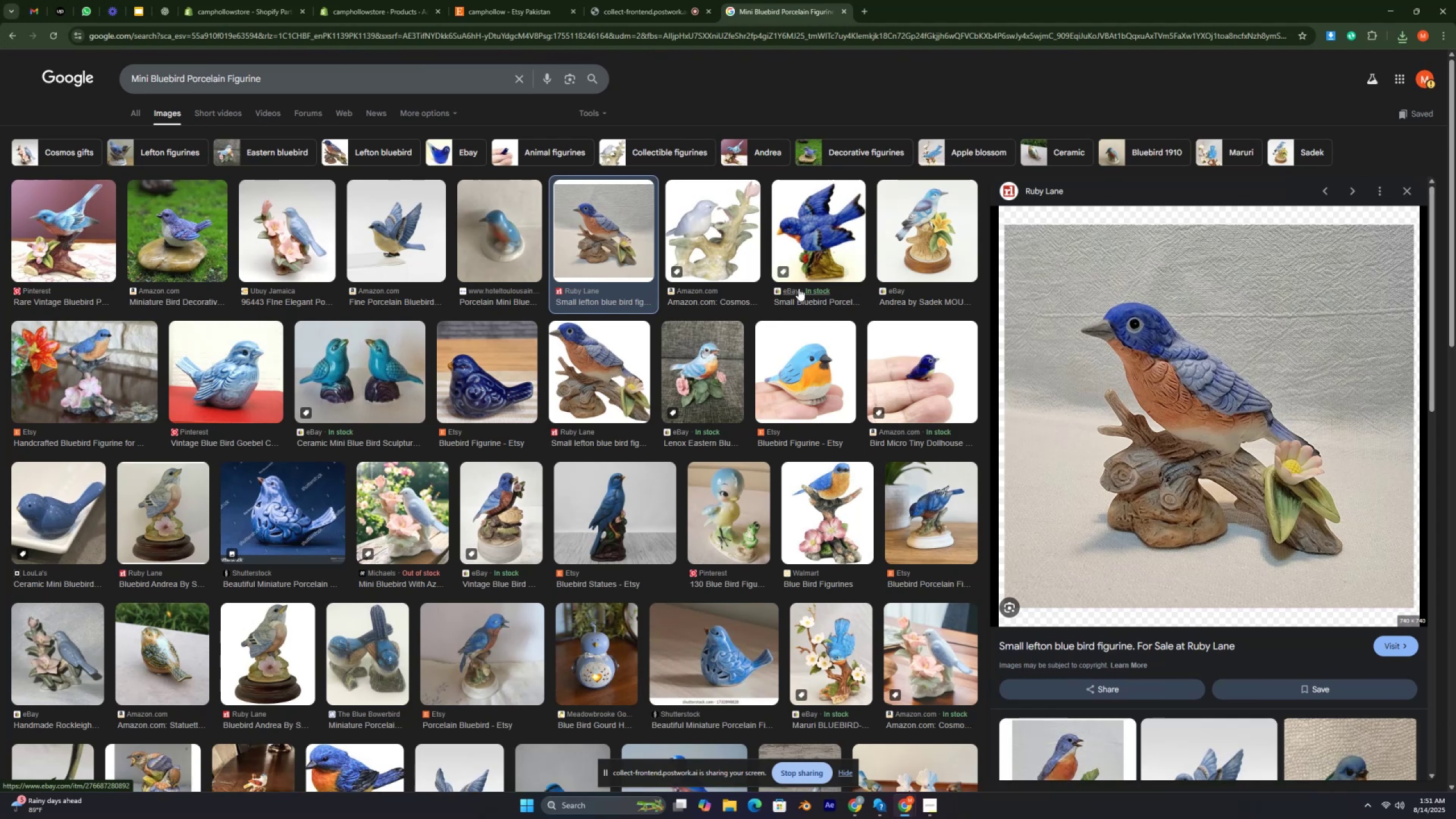 
key(Control+ControlLeft)
 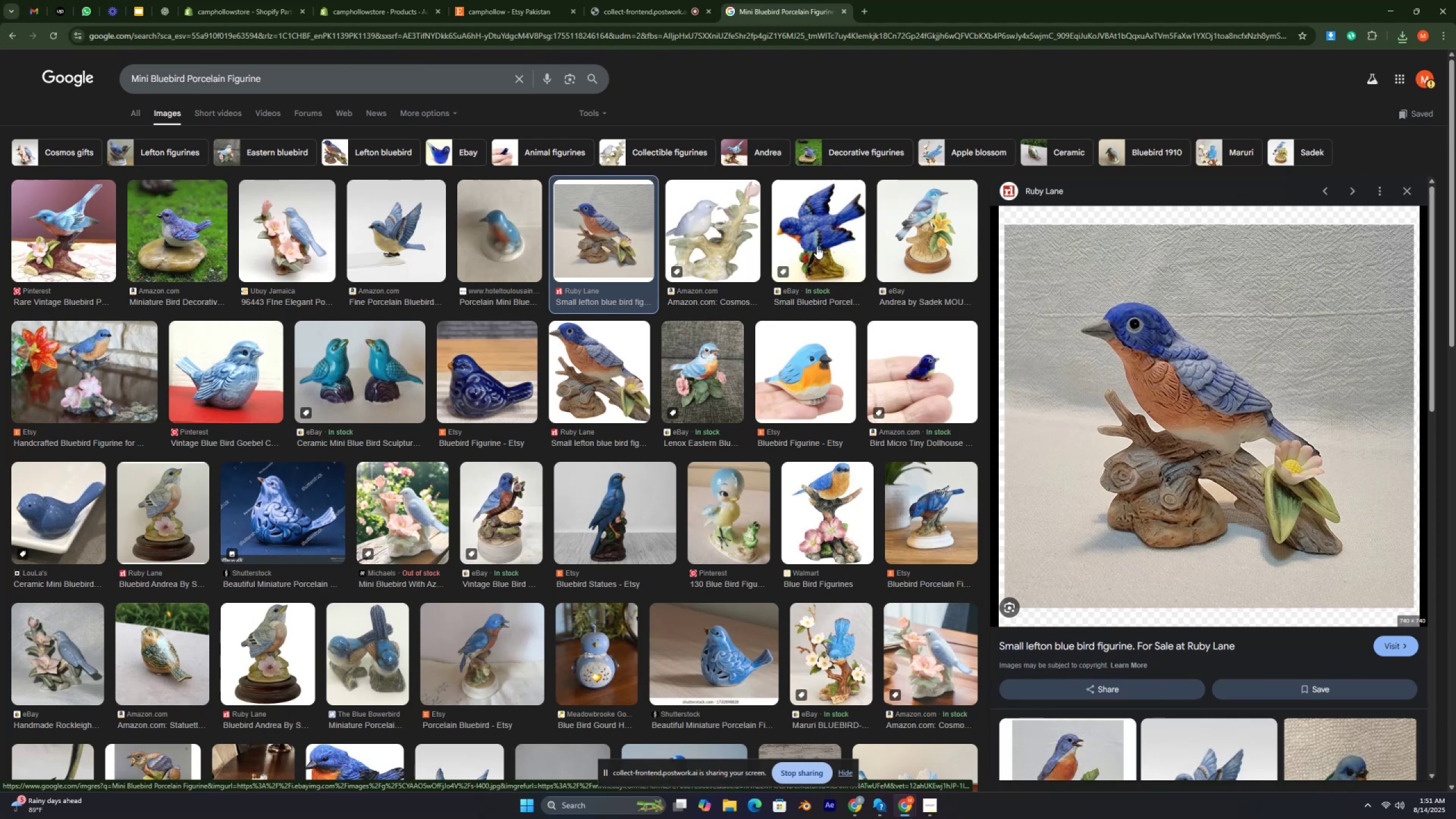 
key(Control+ControlLeft)
 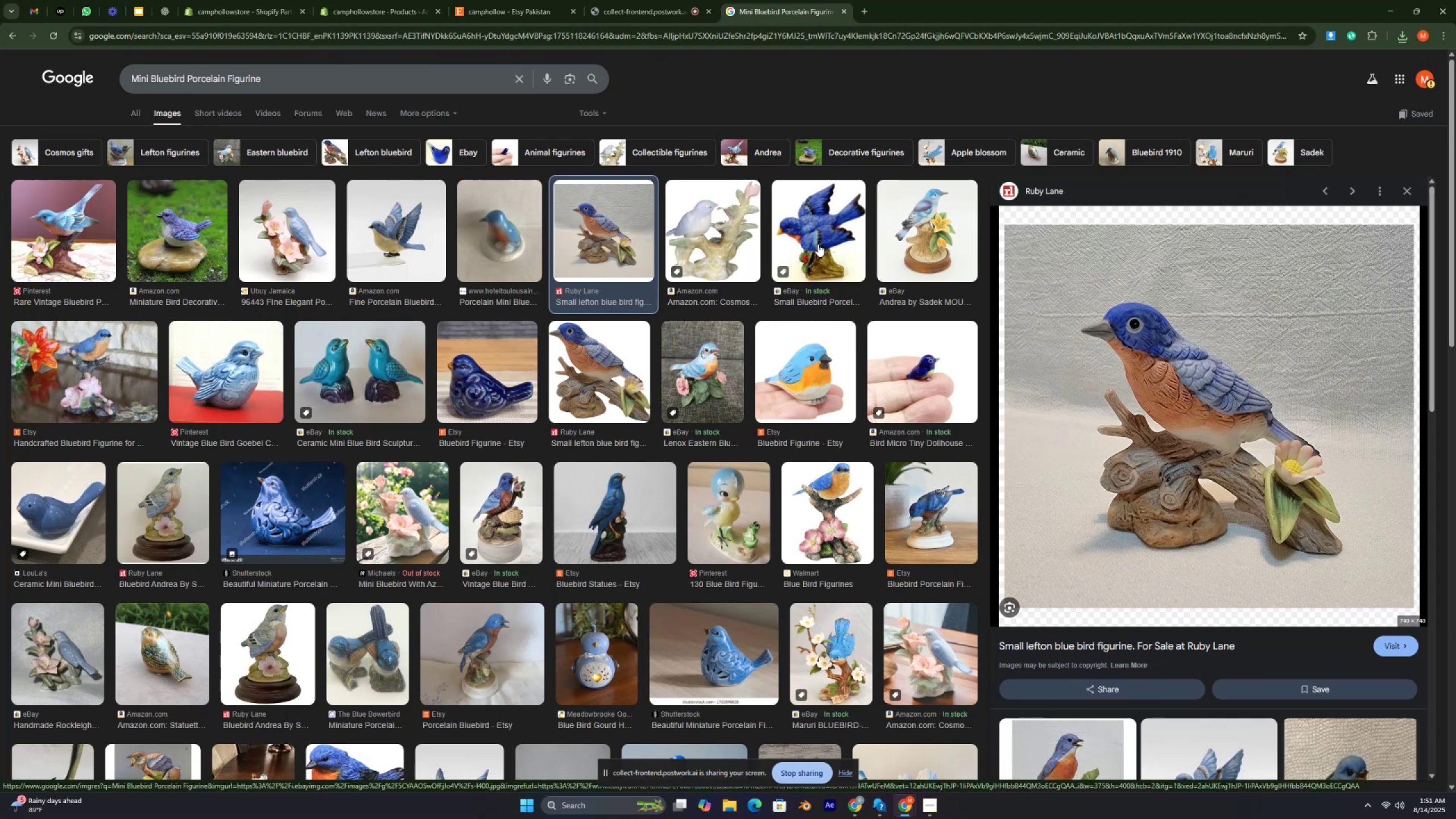 
key(Control+ControlLeft)
 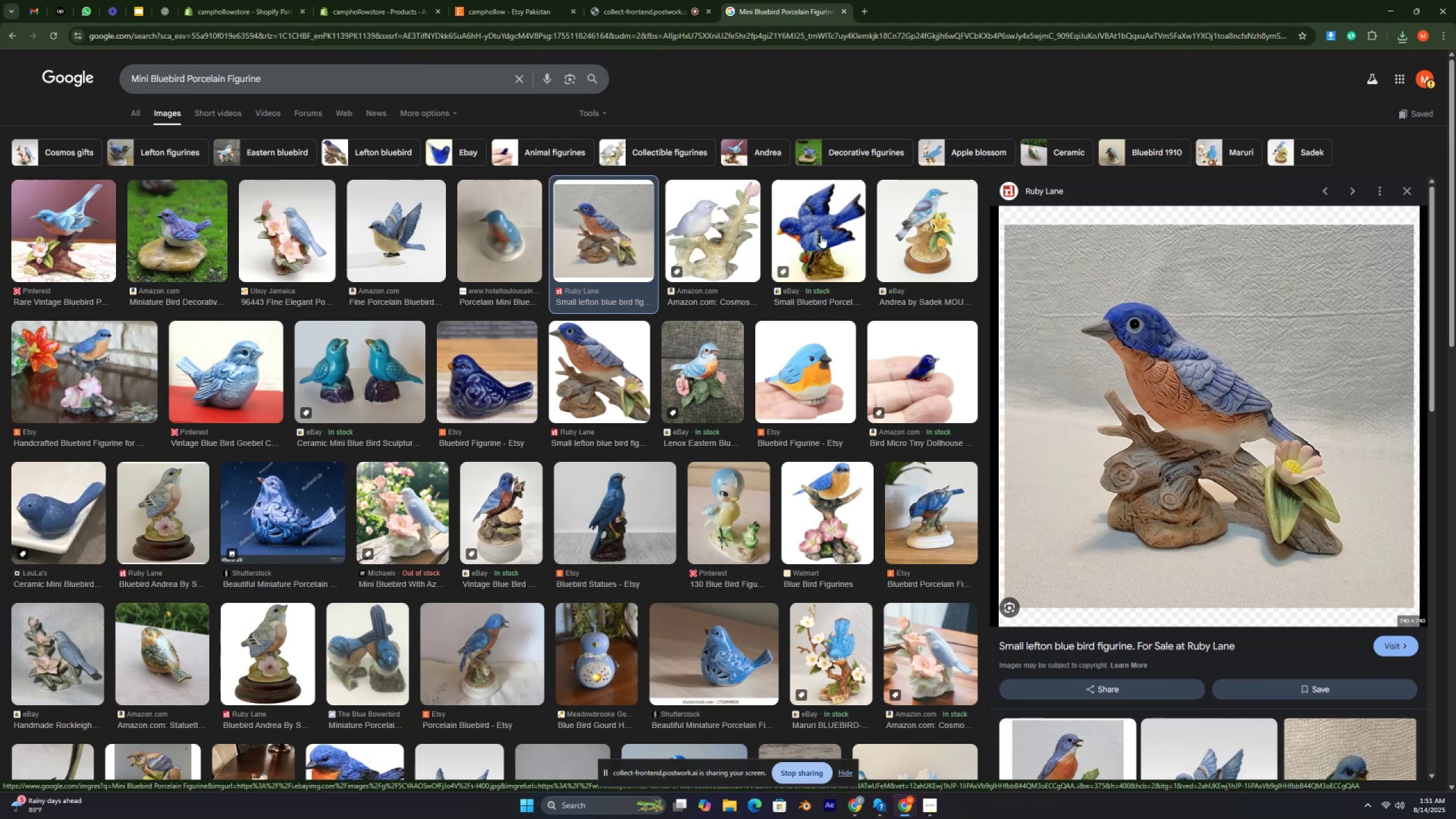 
key(Control+ControlLeft)
 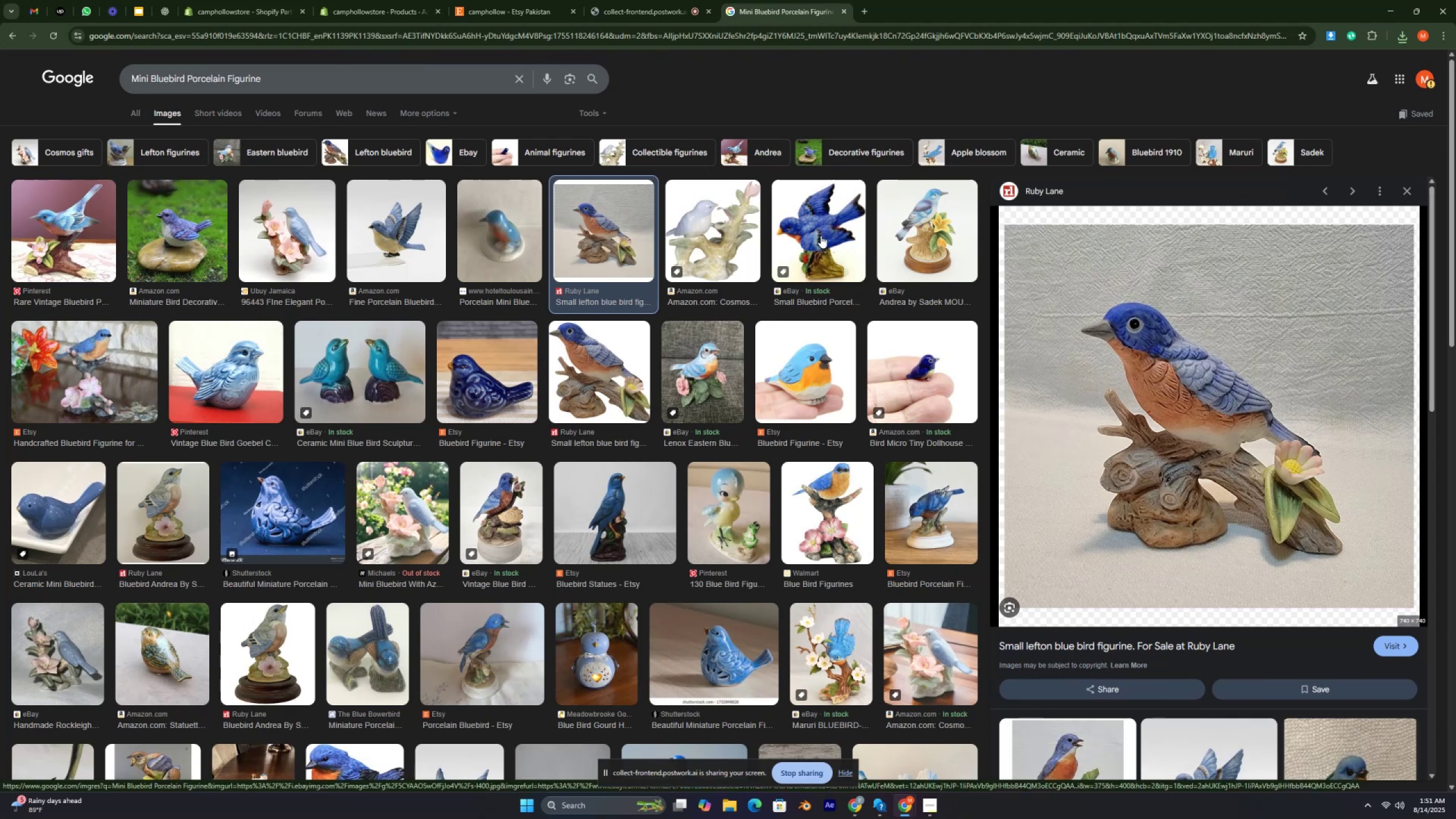 
key(Control+ControlLeft)
 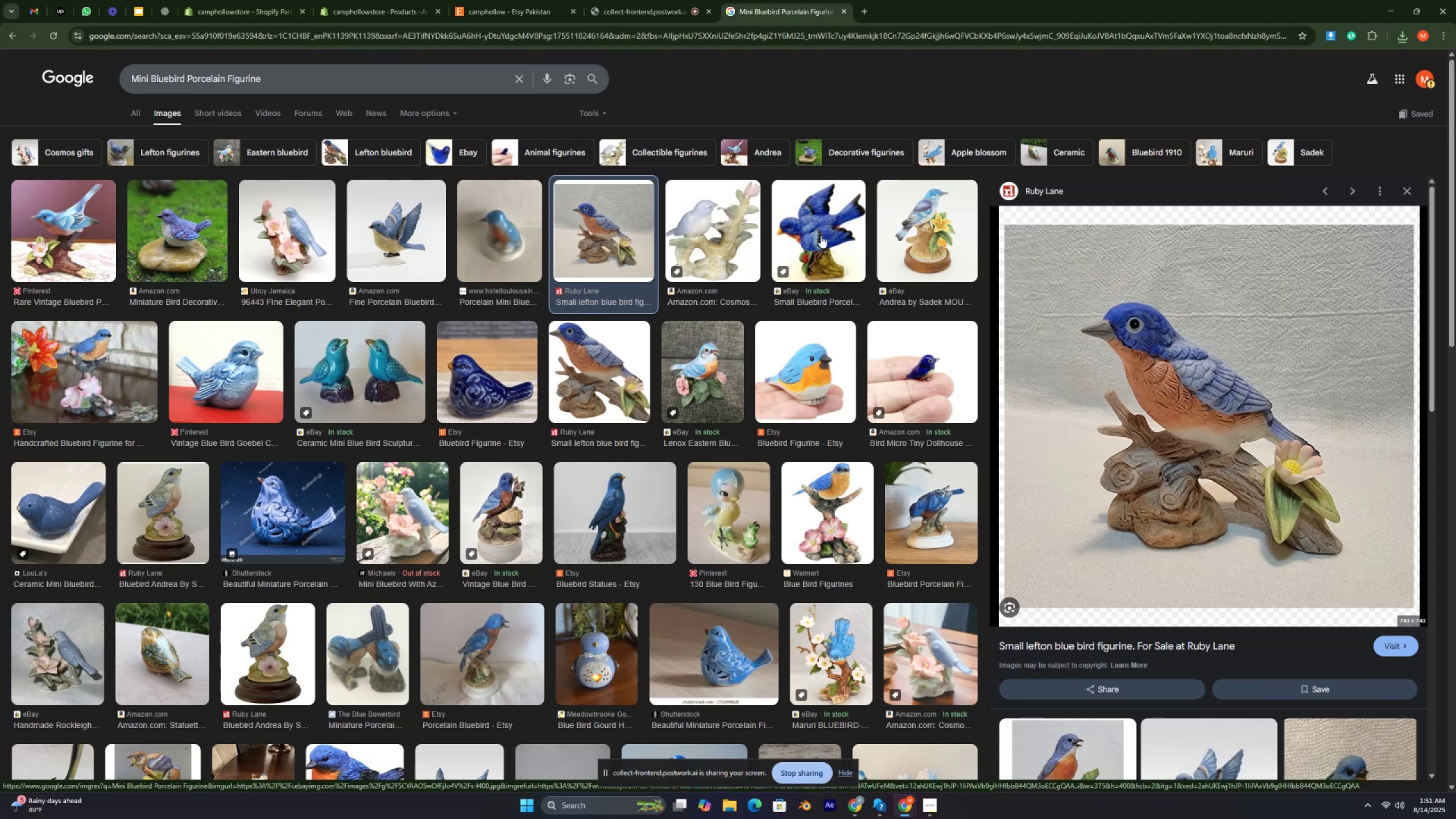 
key(Control+ControlLeft)
 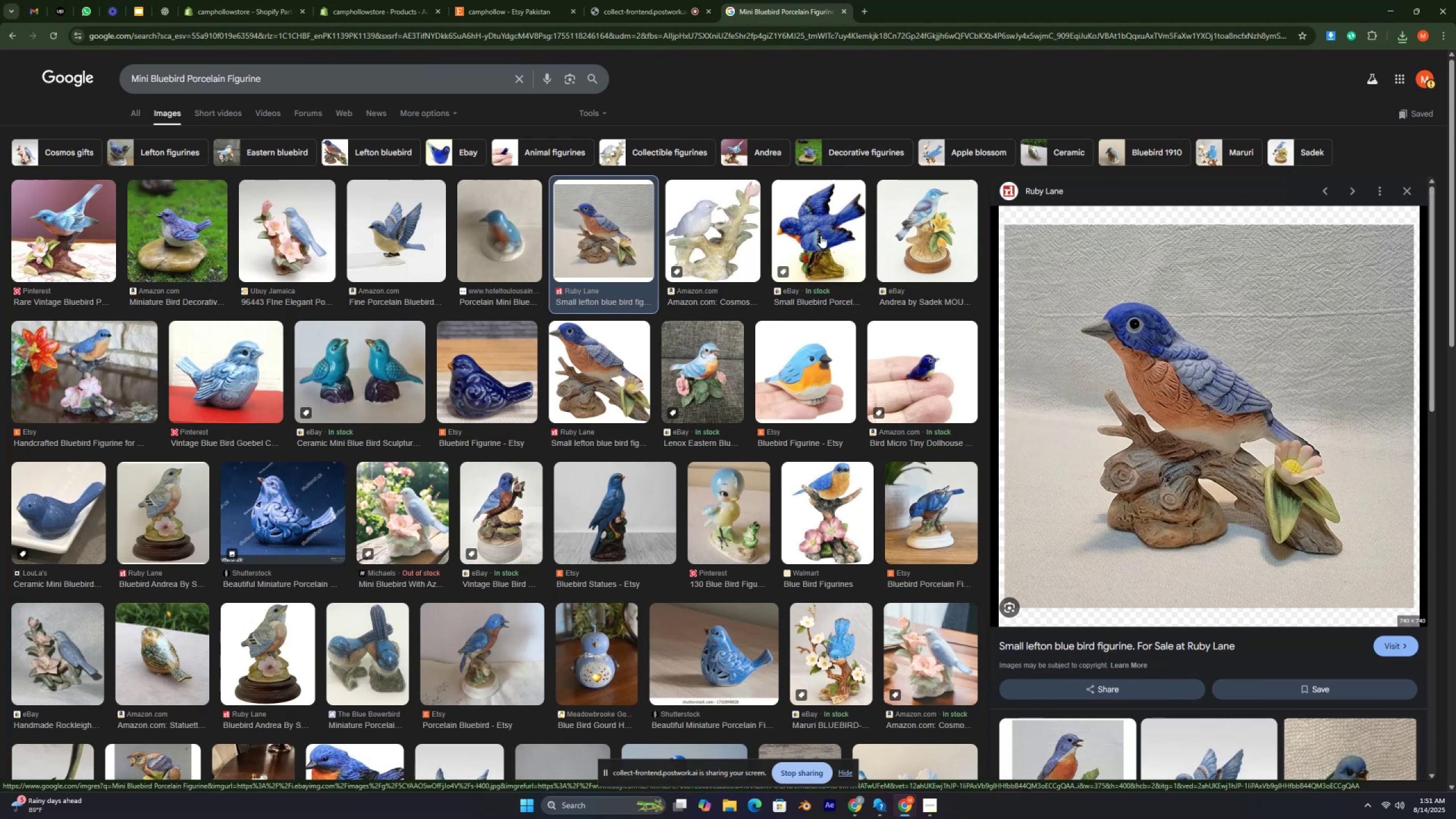 
left_click([821, 235])
 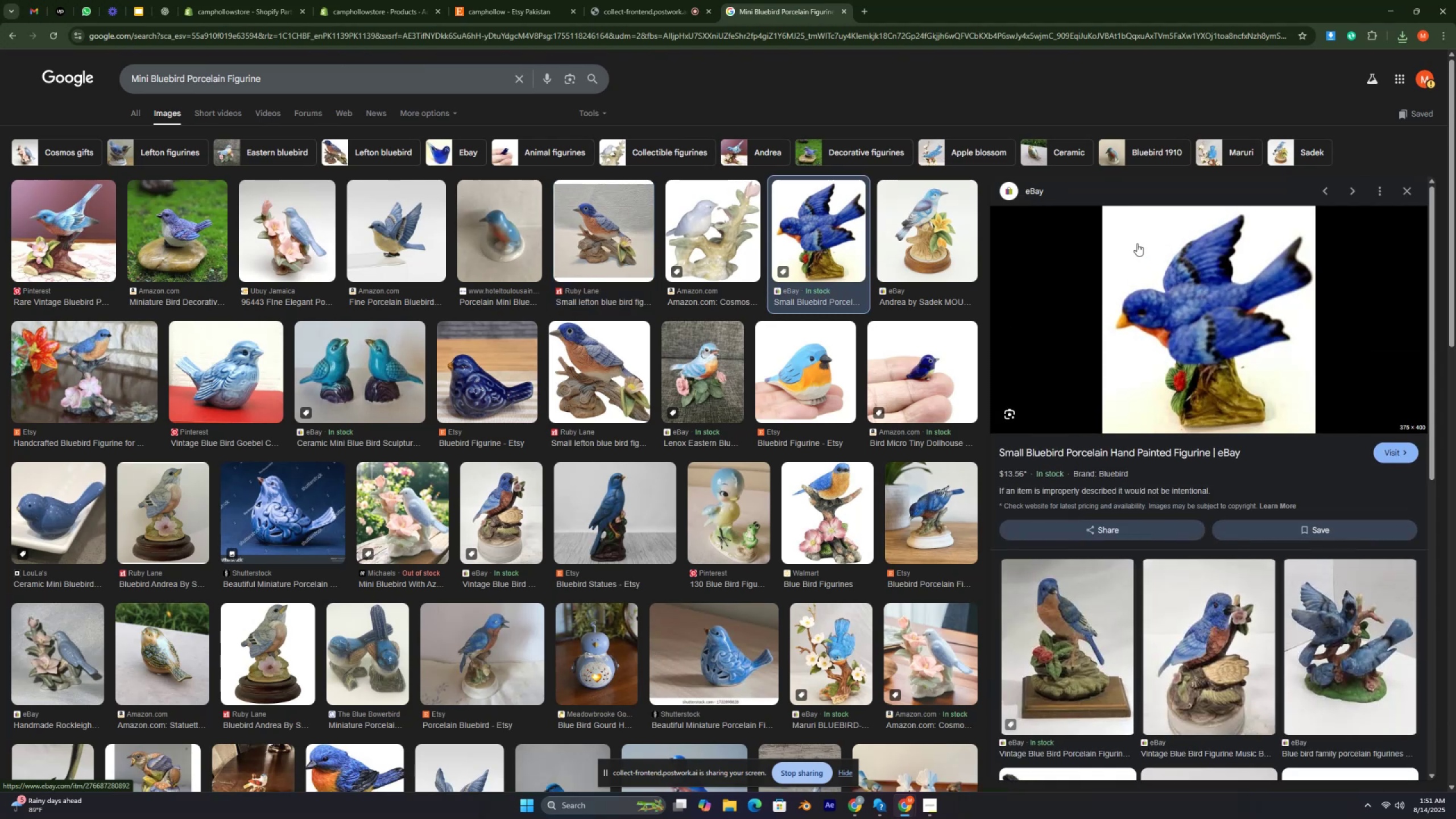 
right_click([1137, 243])
 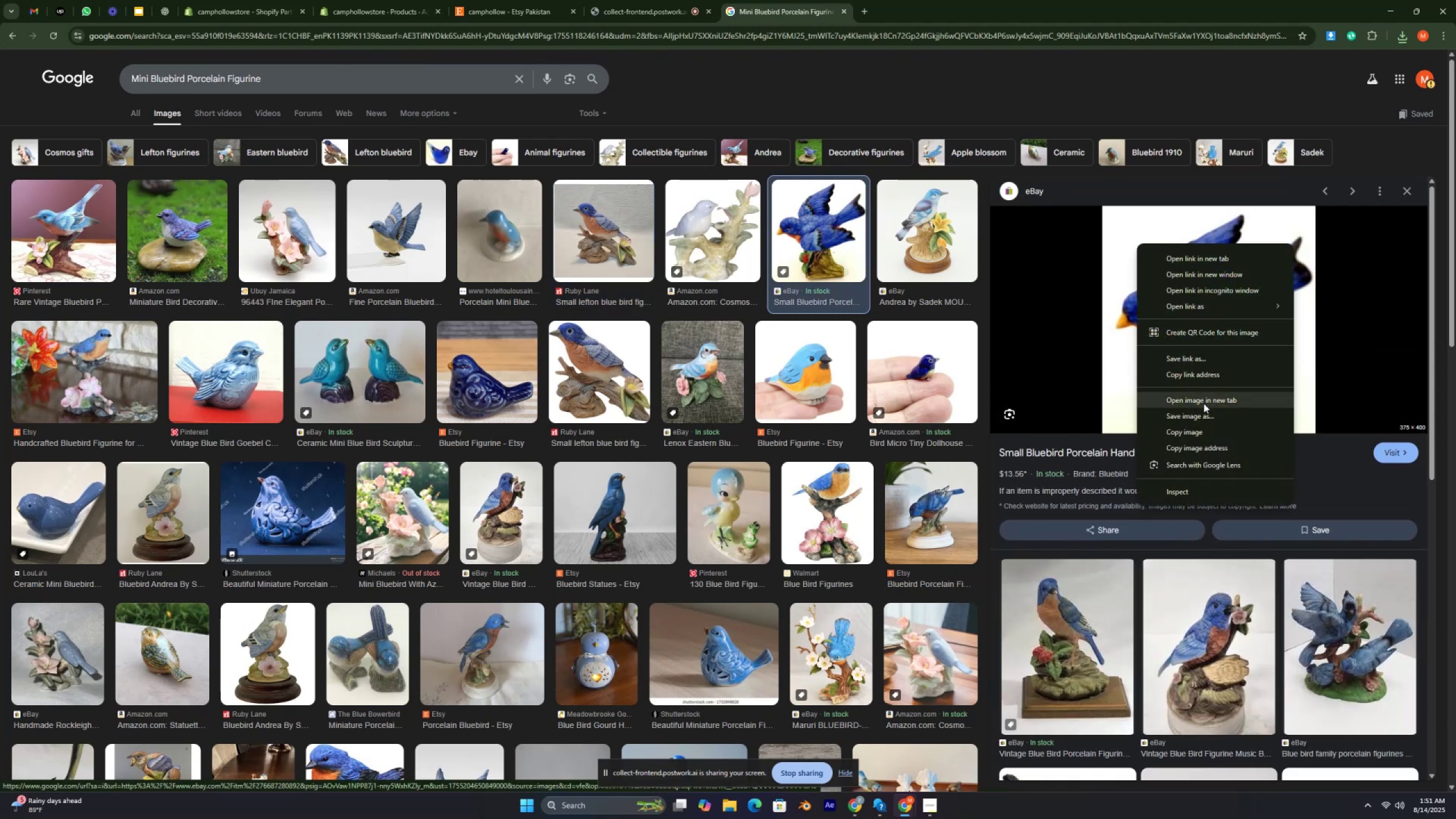 
left_click([1207, 420])
 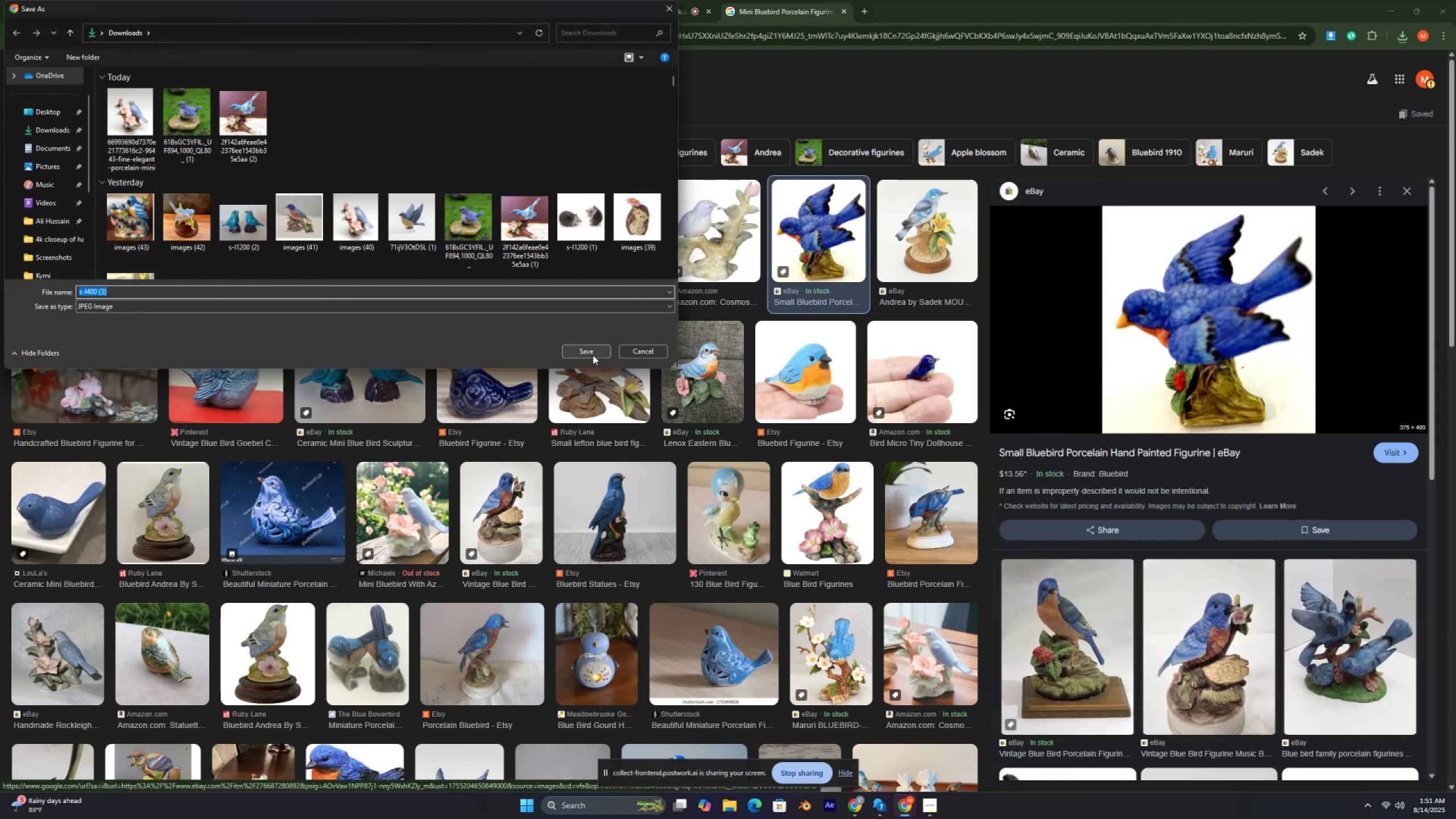 
left_click([592, 354])
 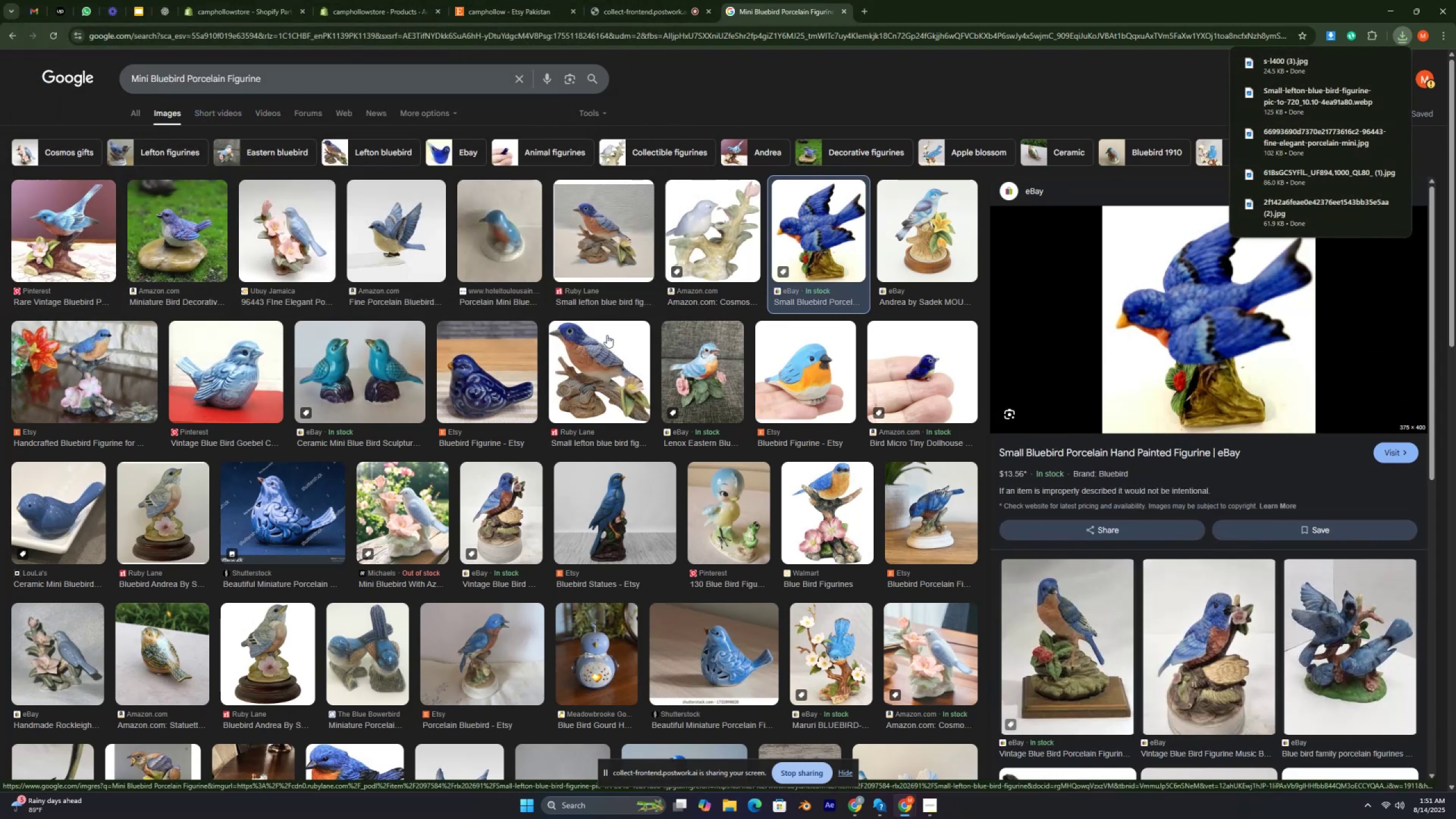 
key(Control+ControlLeft)
 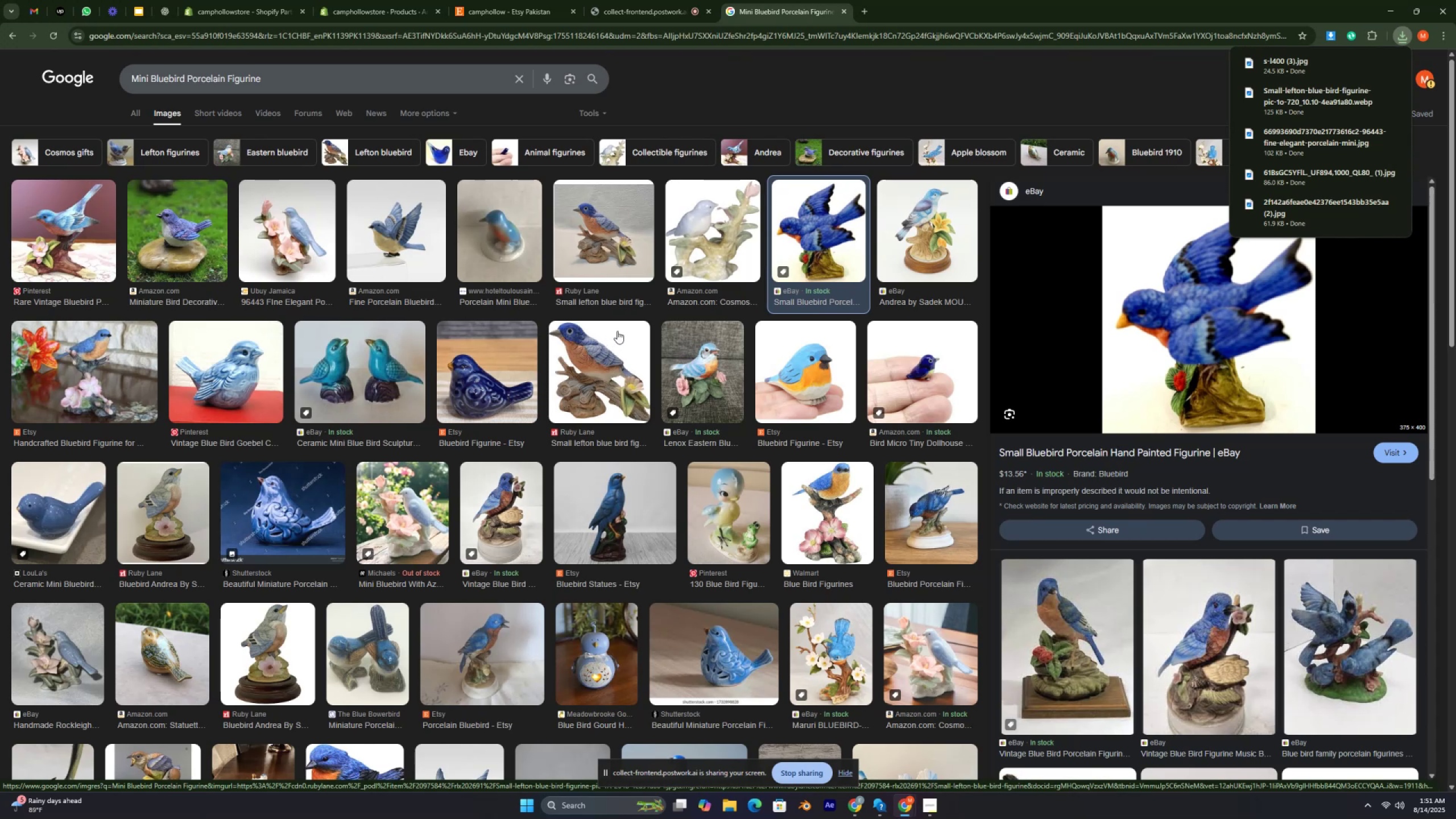 
key(Control+ControlLeft)
 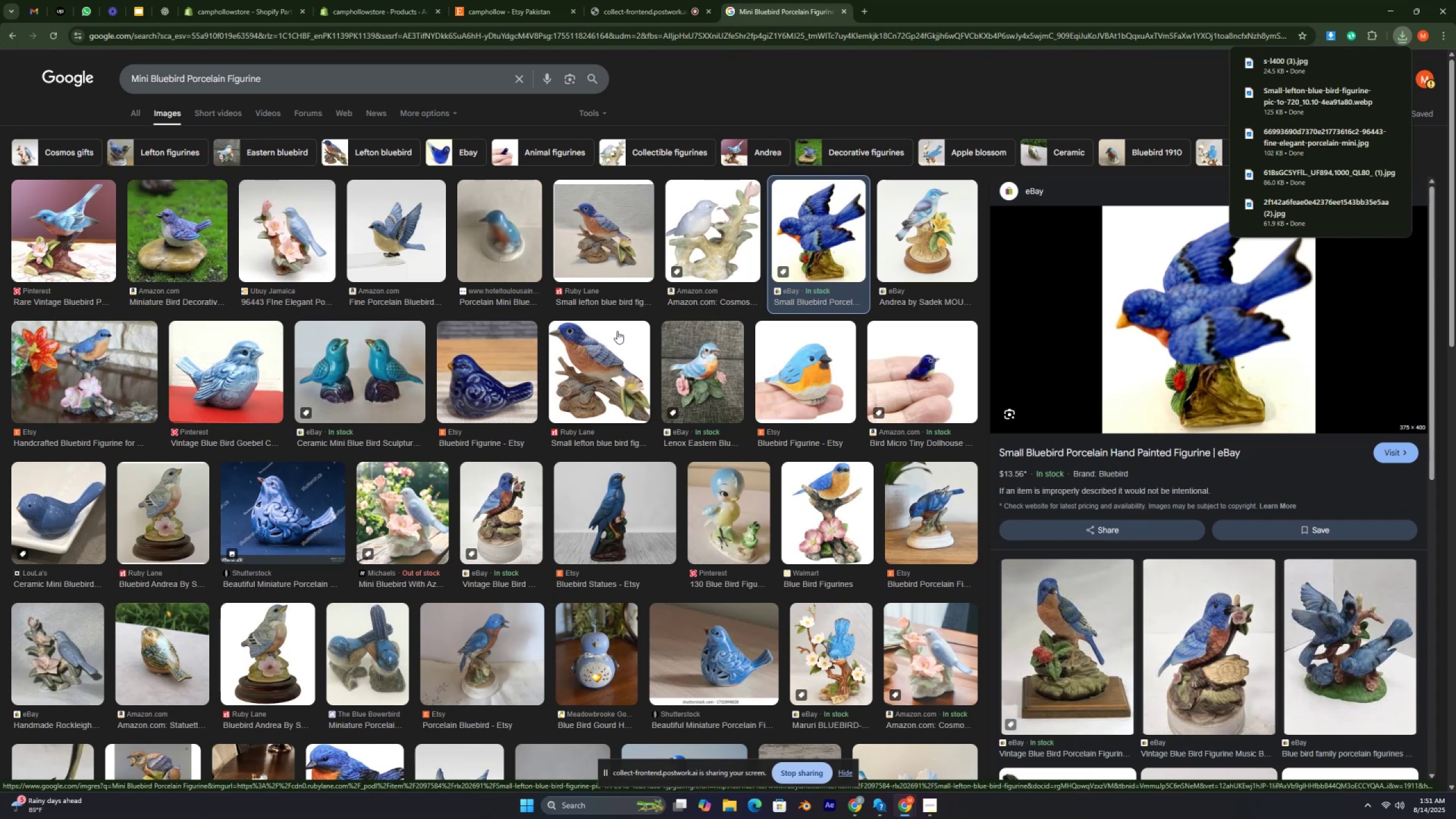 
key(Control+ControlLeft)
 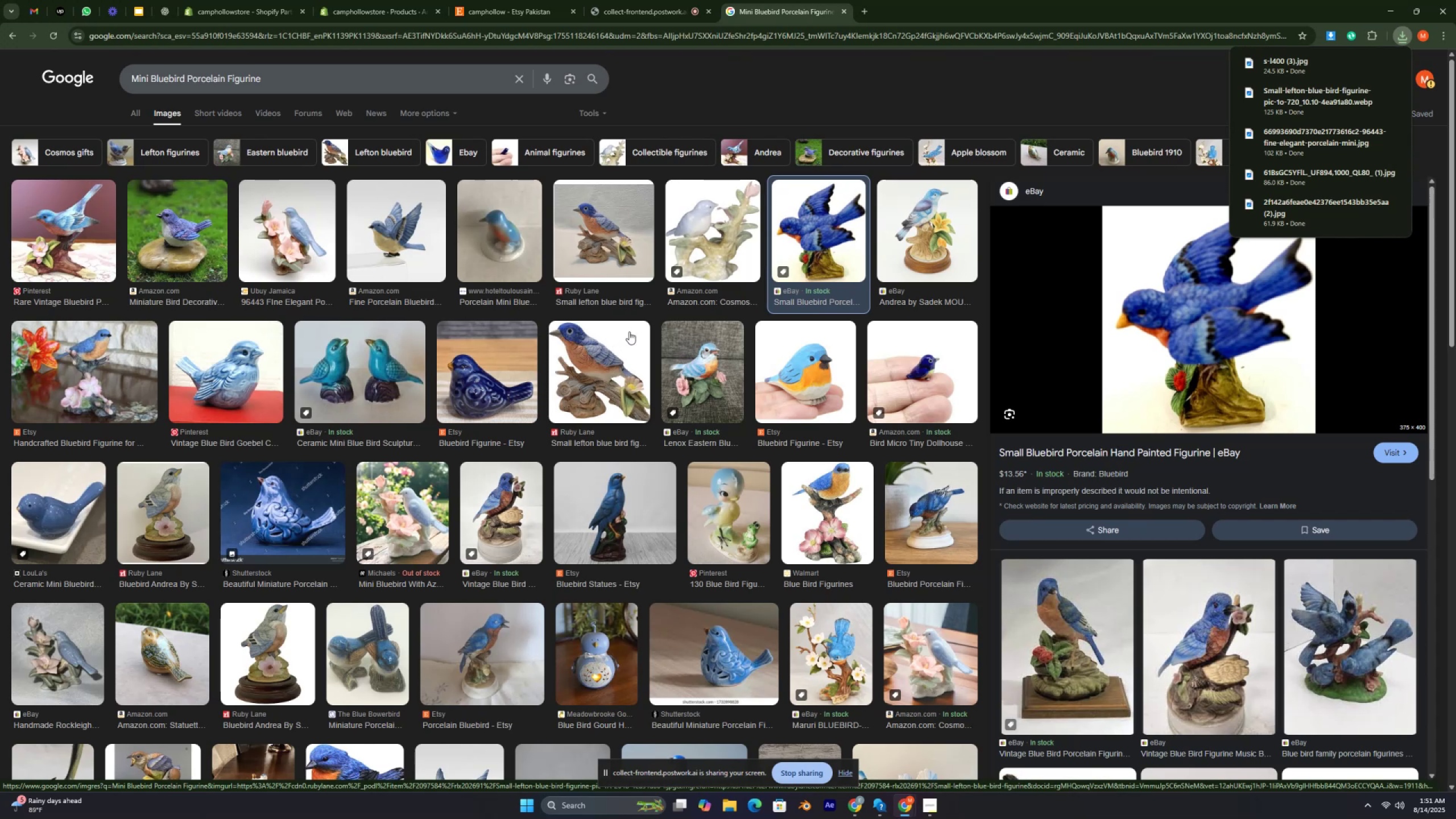 
key(Control+ControlLeft)
 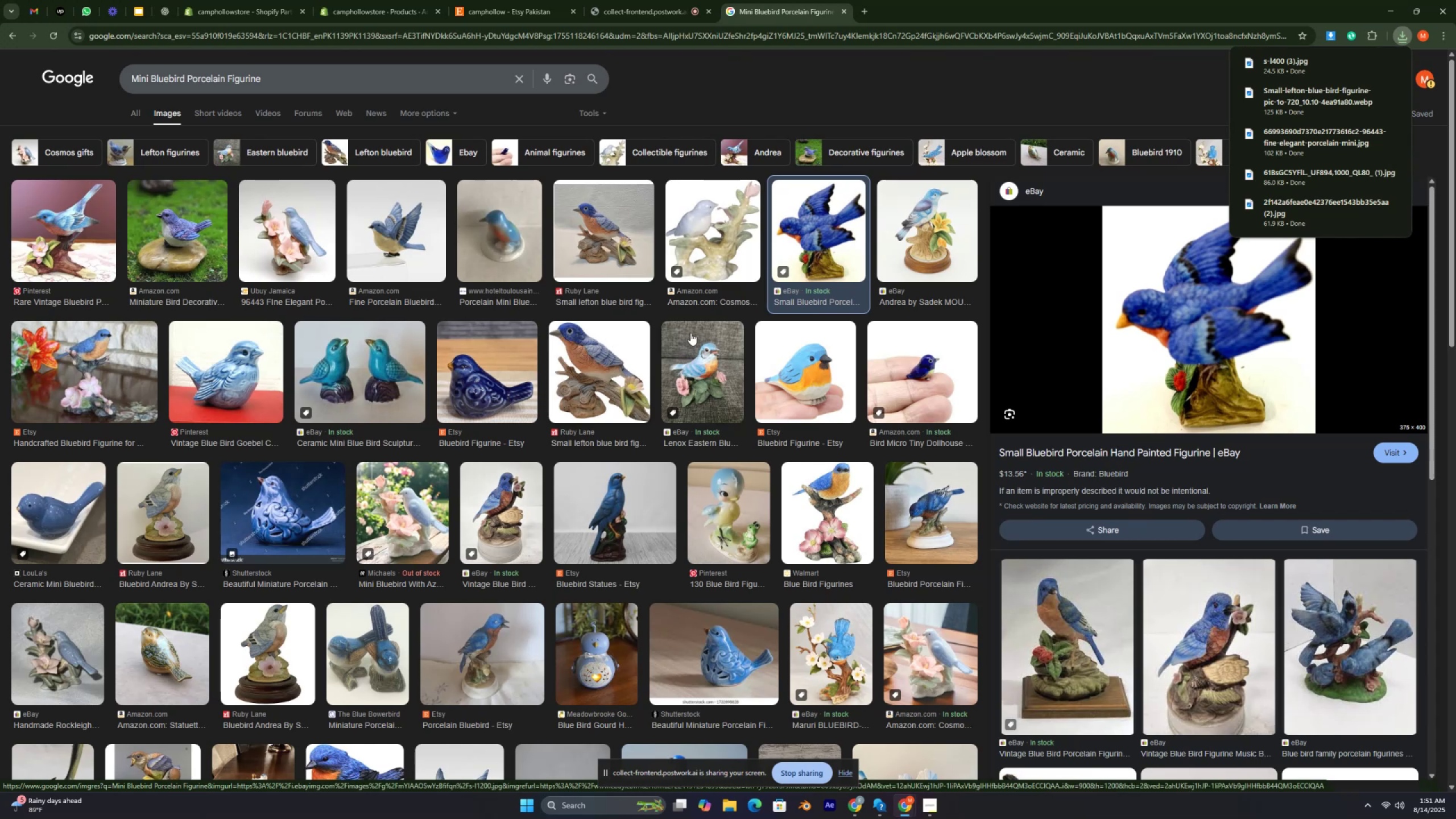 
key(Control+ControlLeft)
 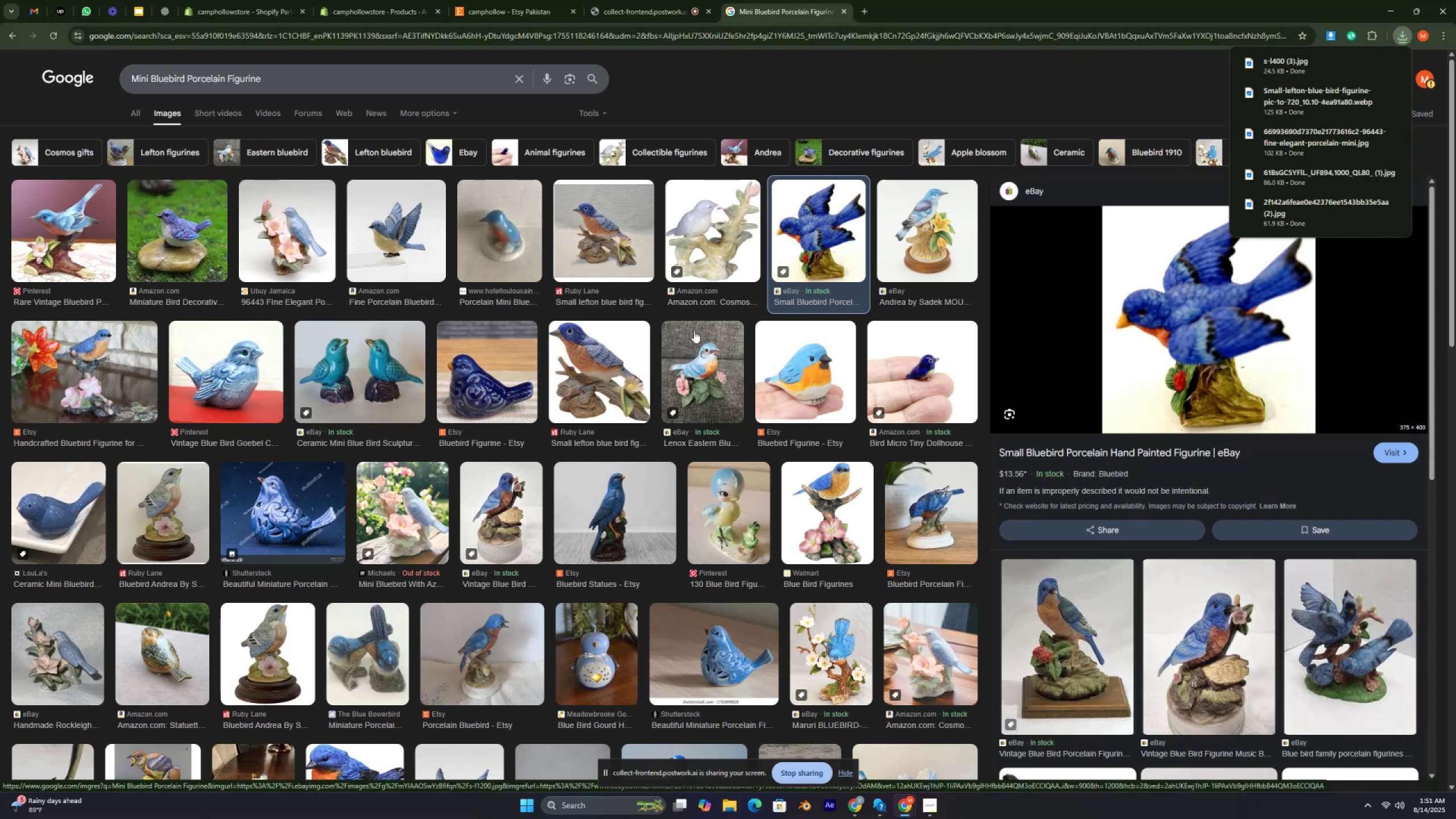 
key(Control+ControlLeft)
 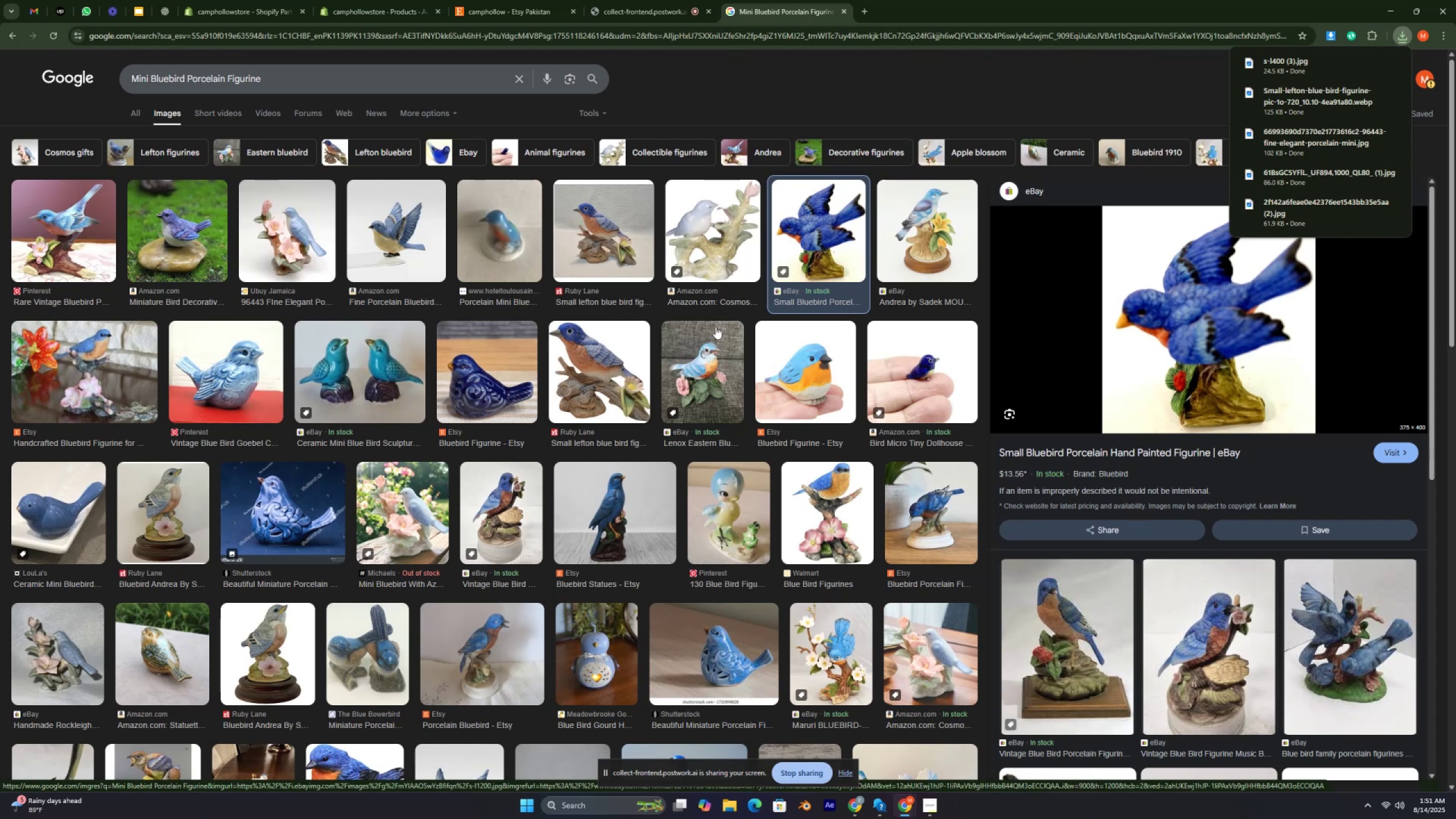 
key(Control+ControlLeft)
 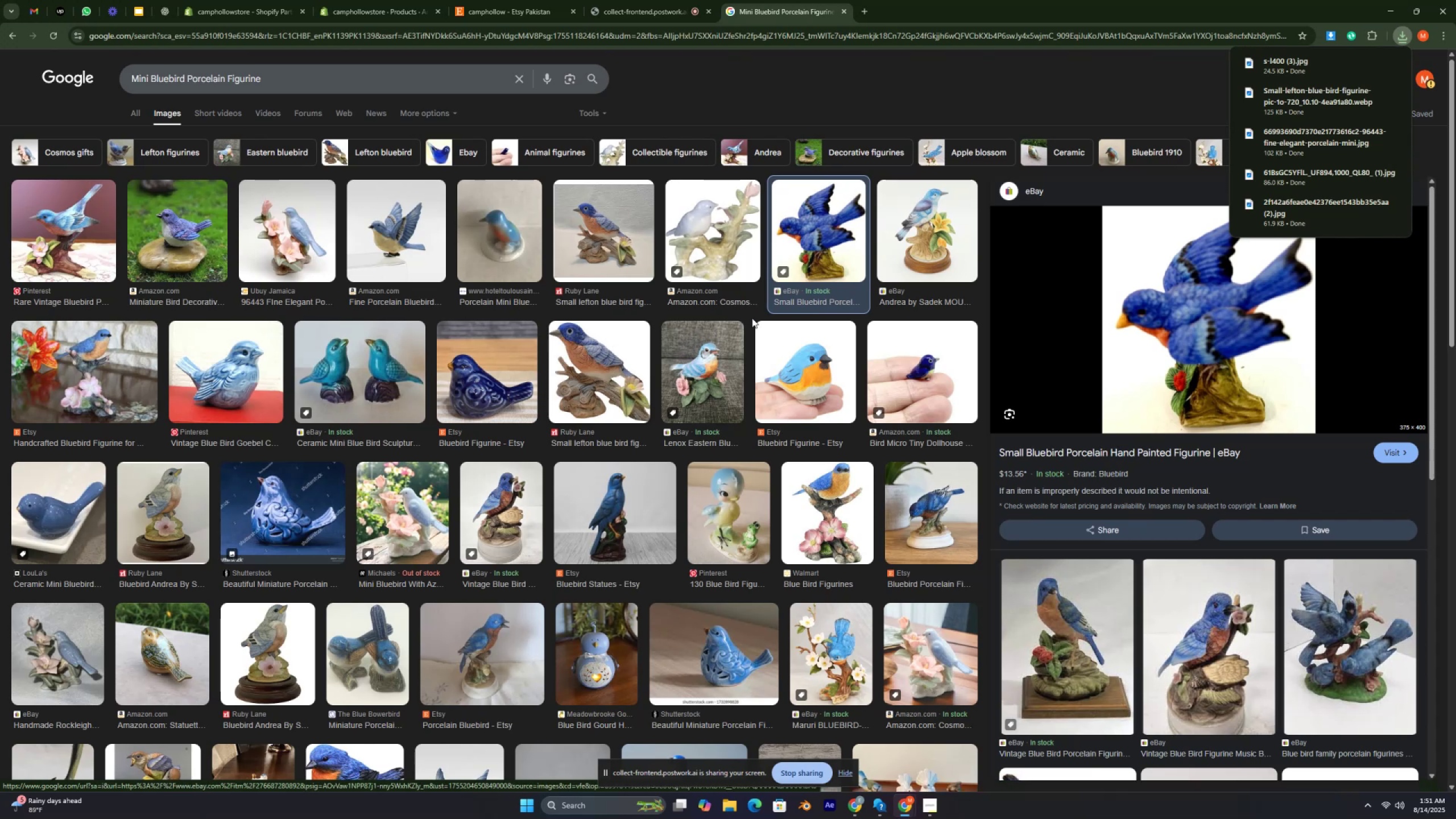 
key(Control+ControlLeft)
 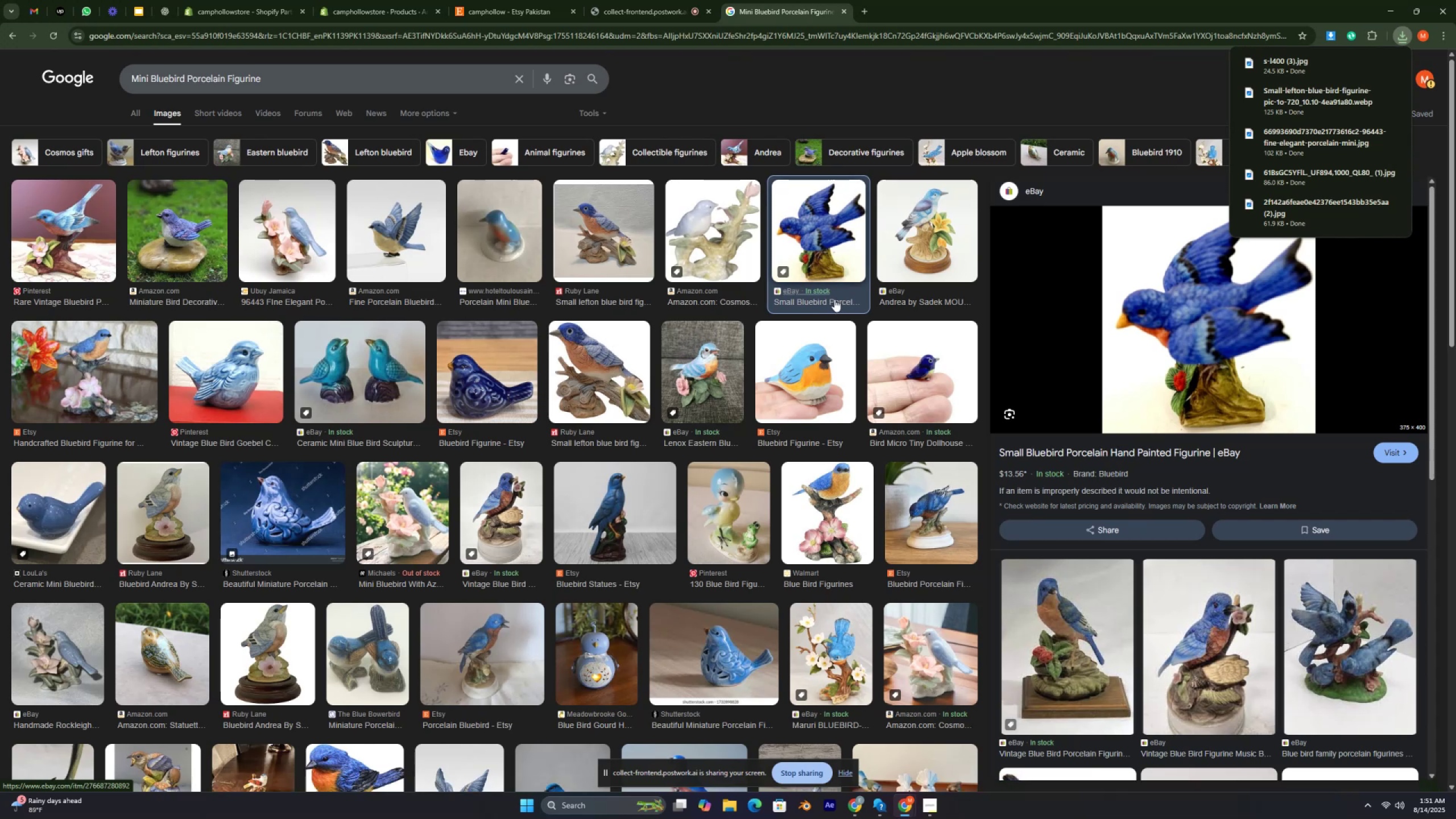 
key(Control+ControlLeft)
 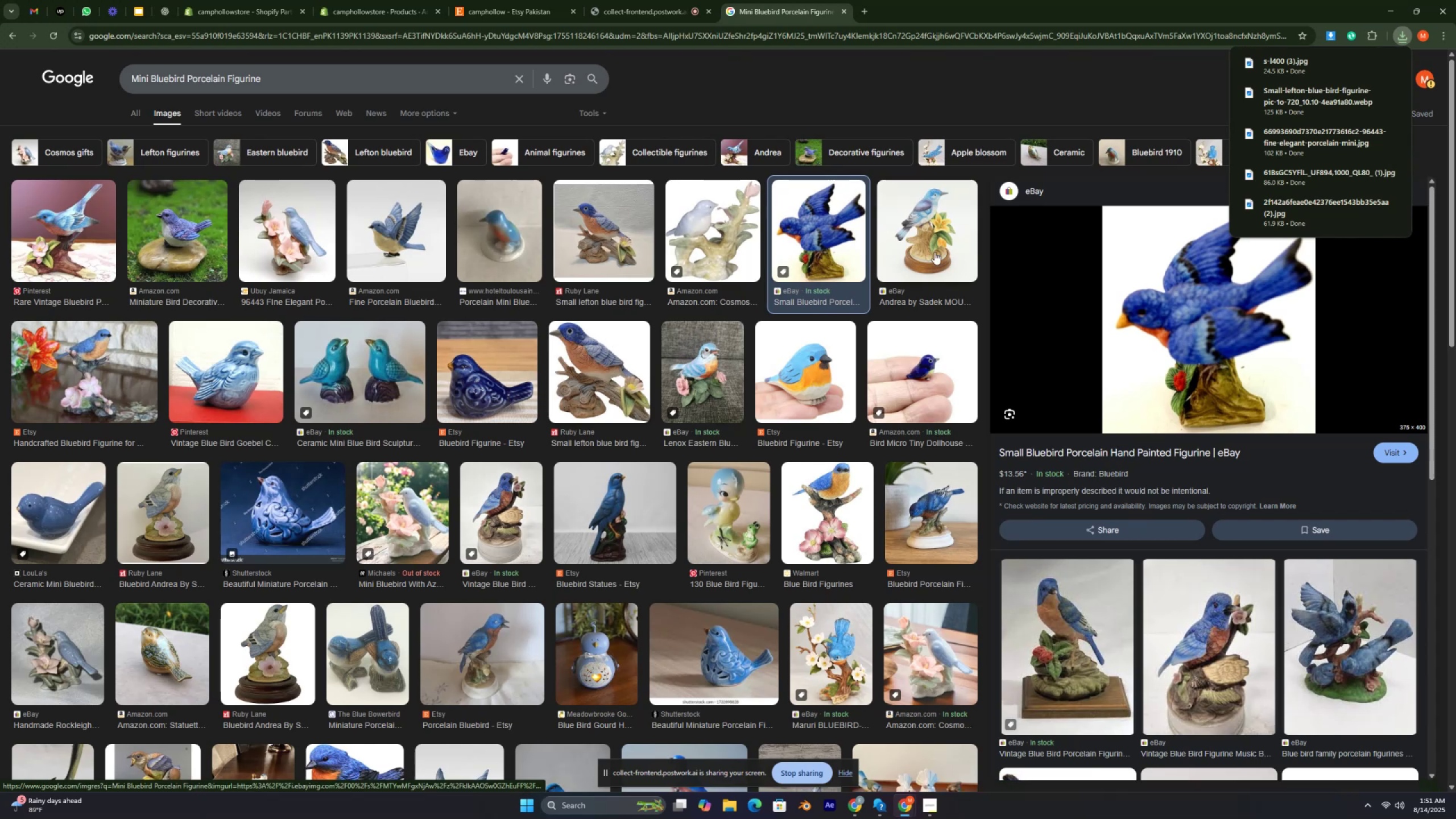 
key(Control+ControlLeft)
 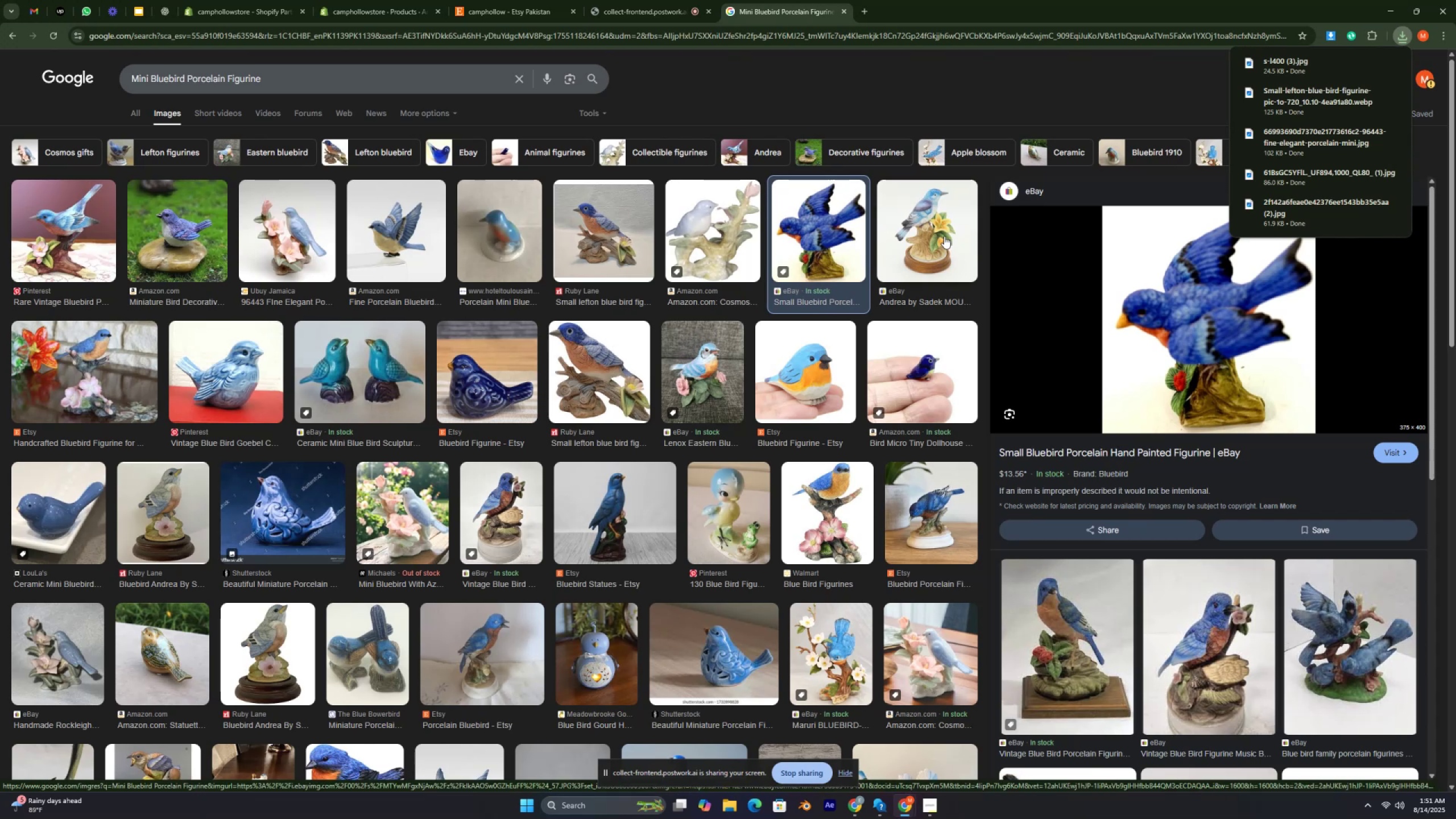 
key(Control+ControlLeft)
 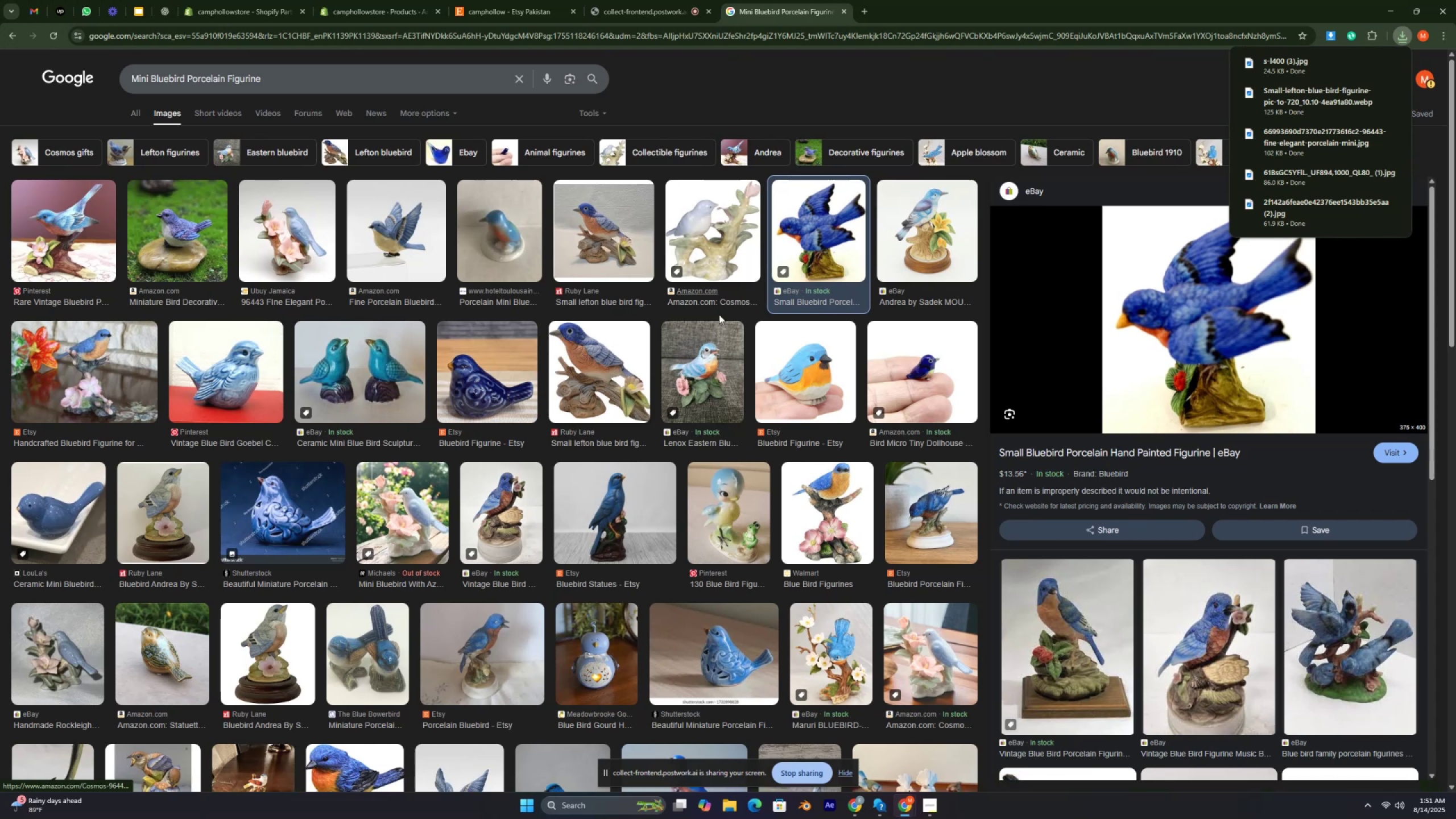 
scroll: coordinate [657, 317], scroll_direction: down, amount: 2.0
 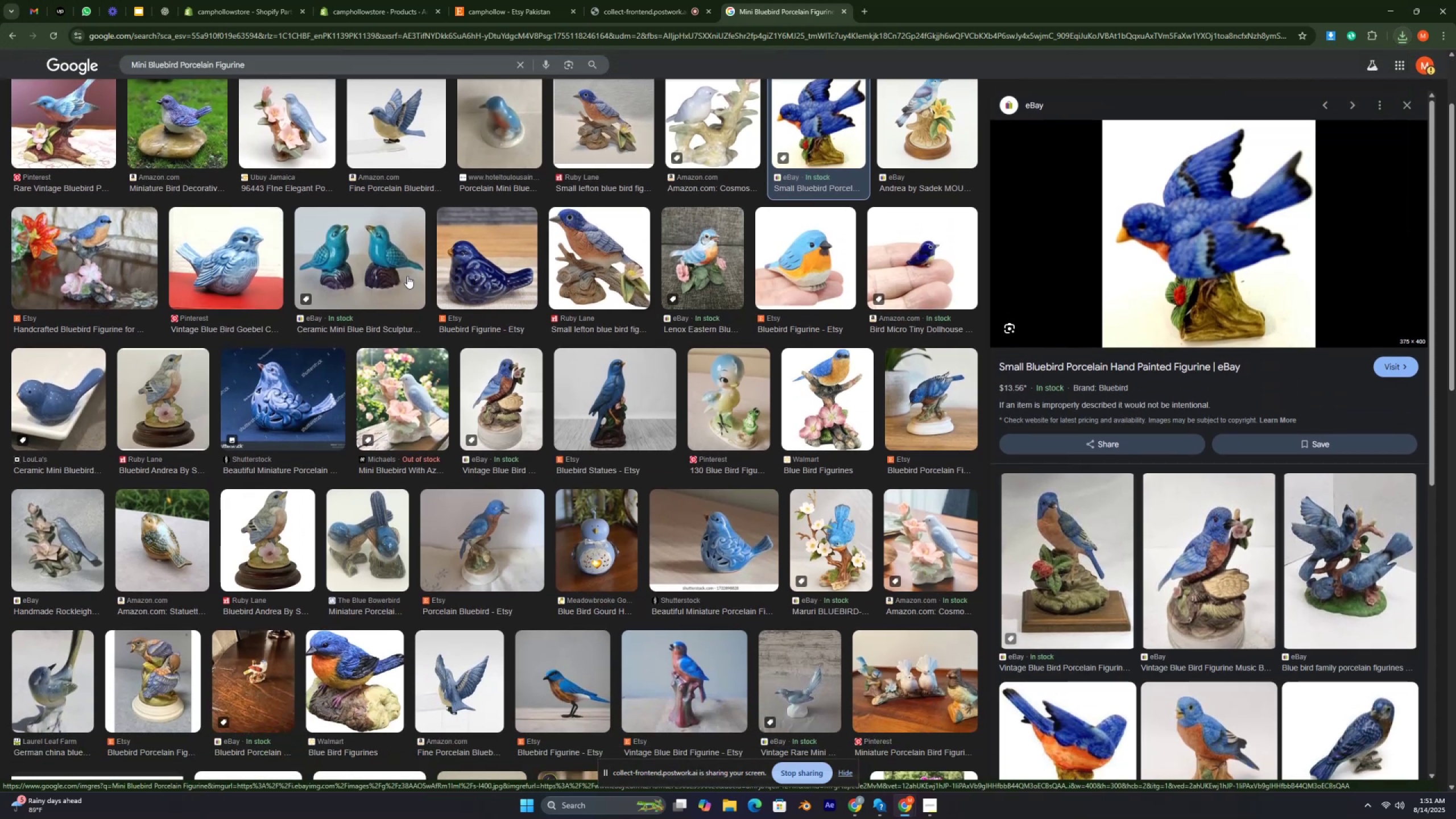 
left_click([355, 266])
 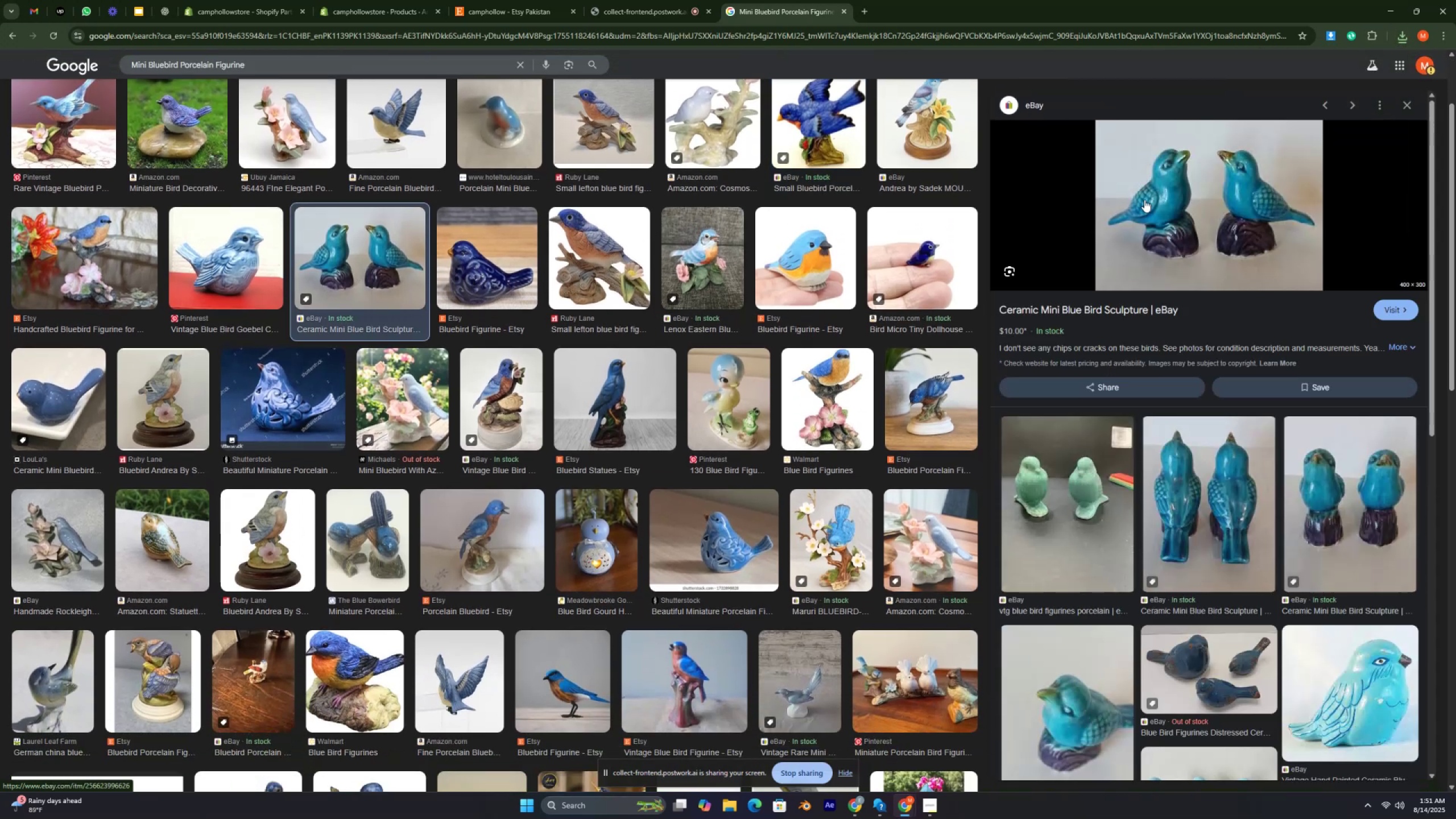 
key(Control+ControlLeft)
 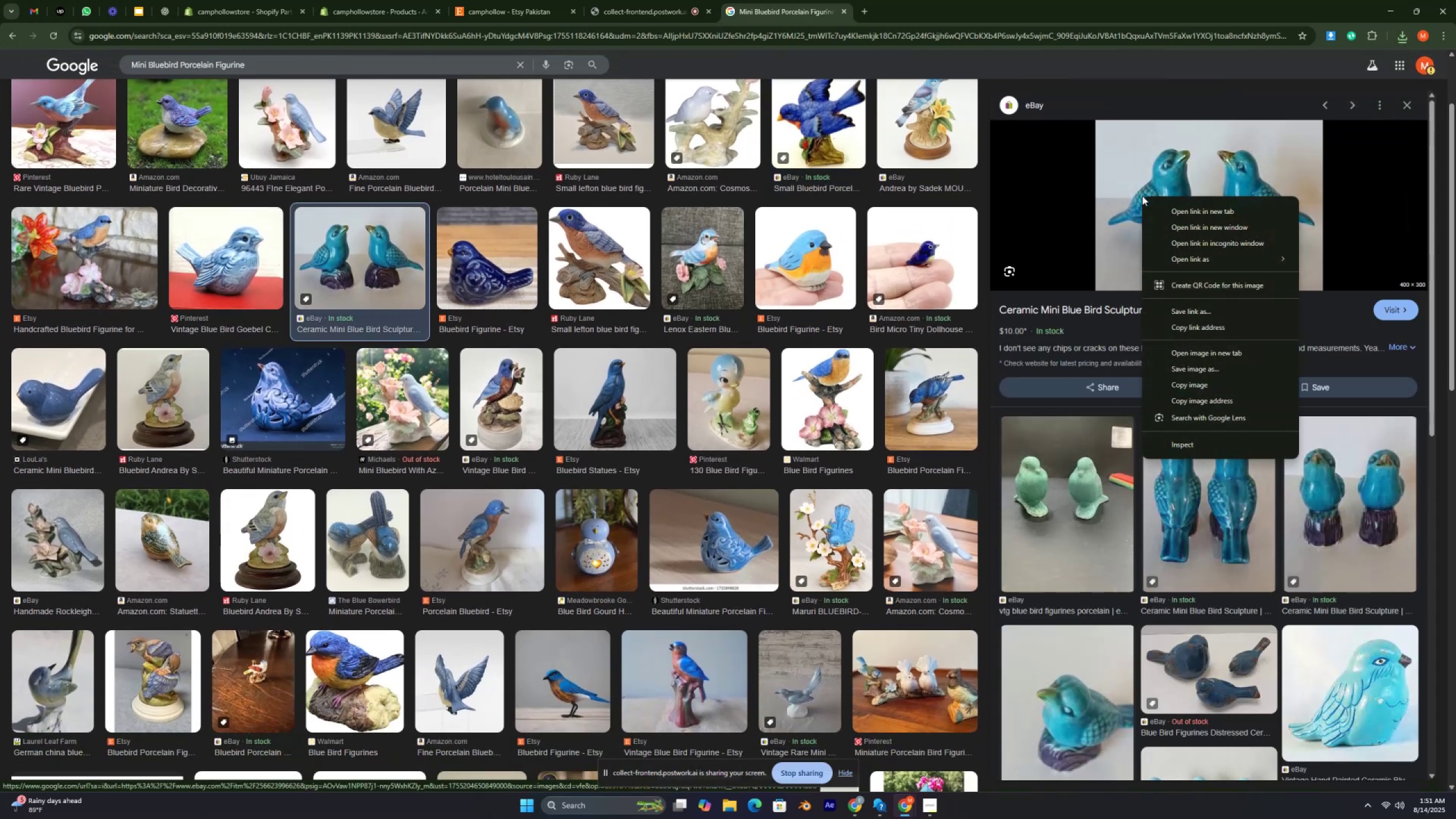 
key(Control+ControlLeft)
 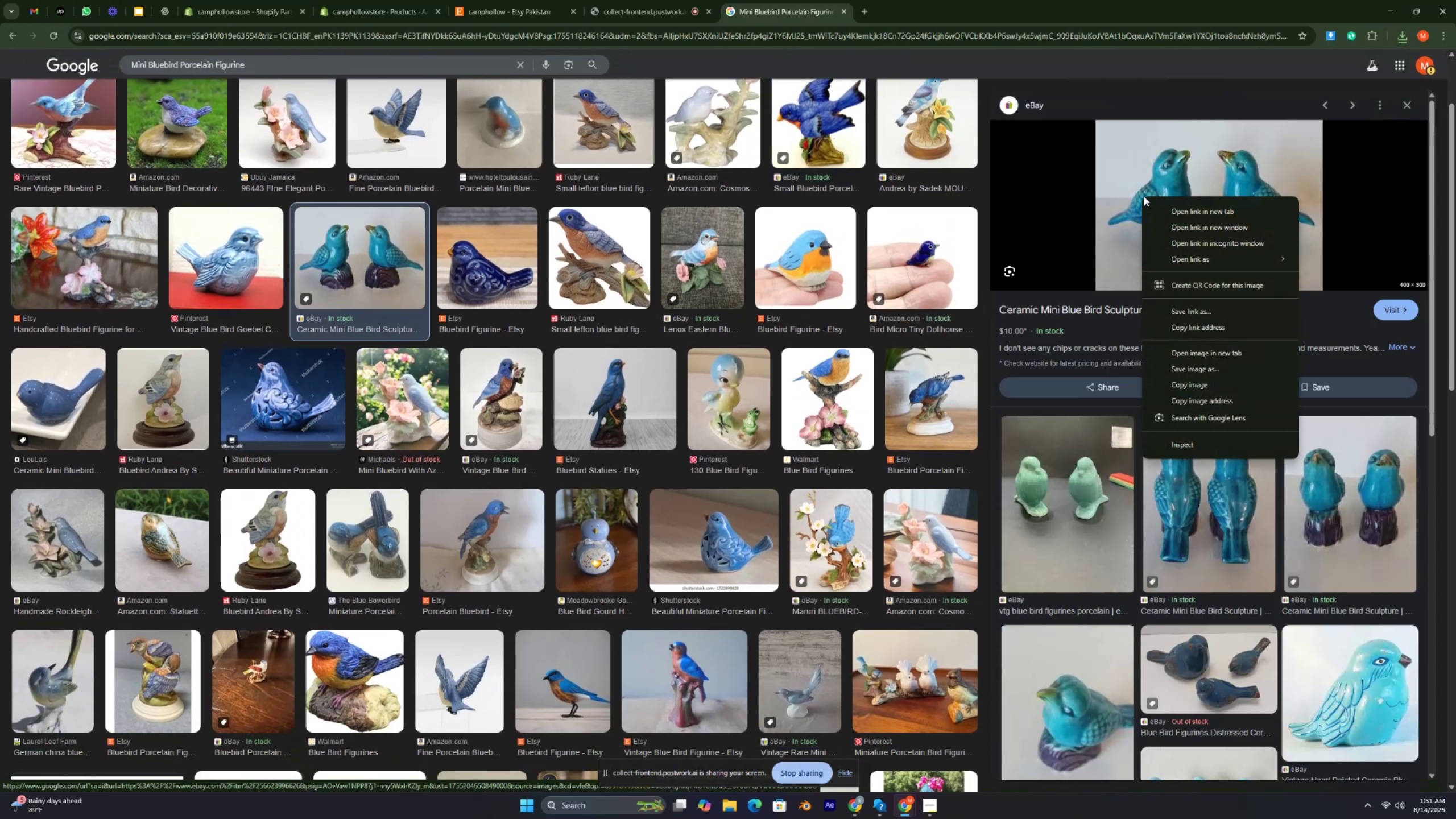 
key(Control+ControlLeft)
 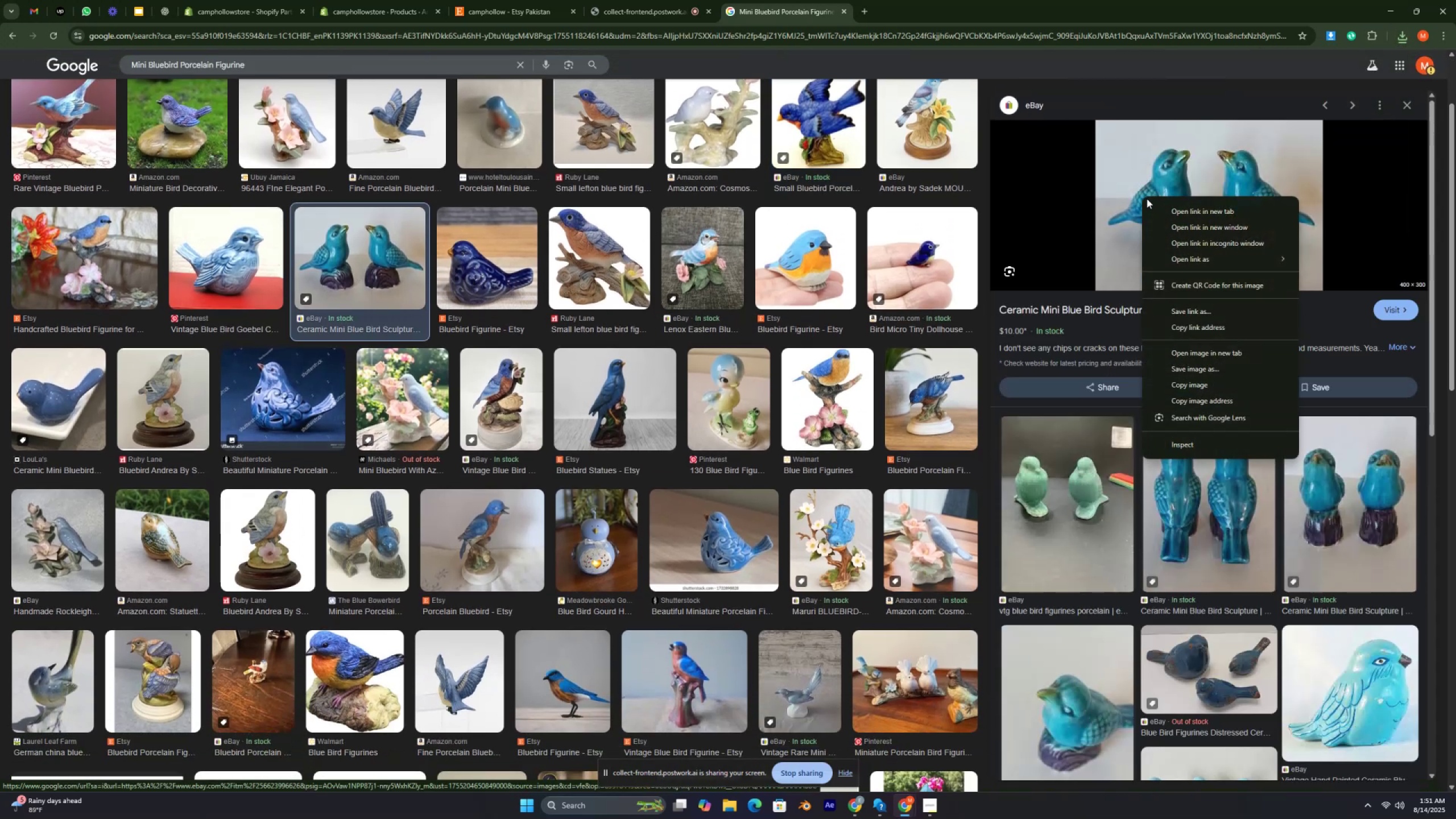 
key(Control+ControlLeft)
 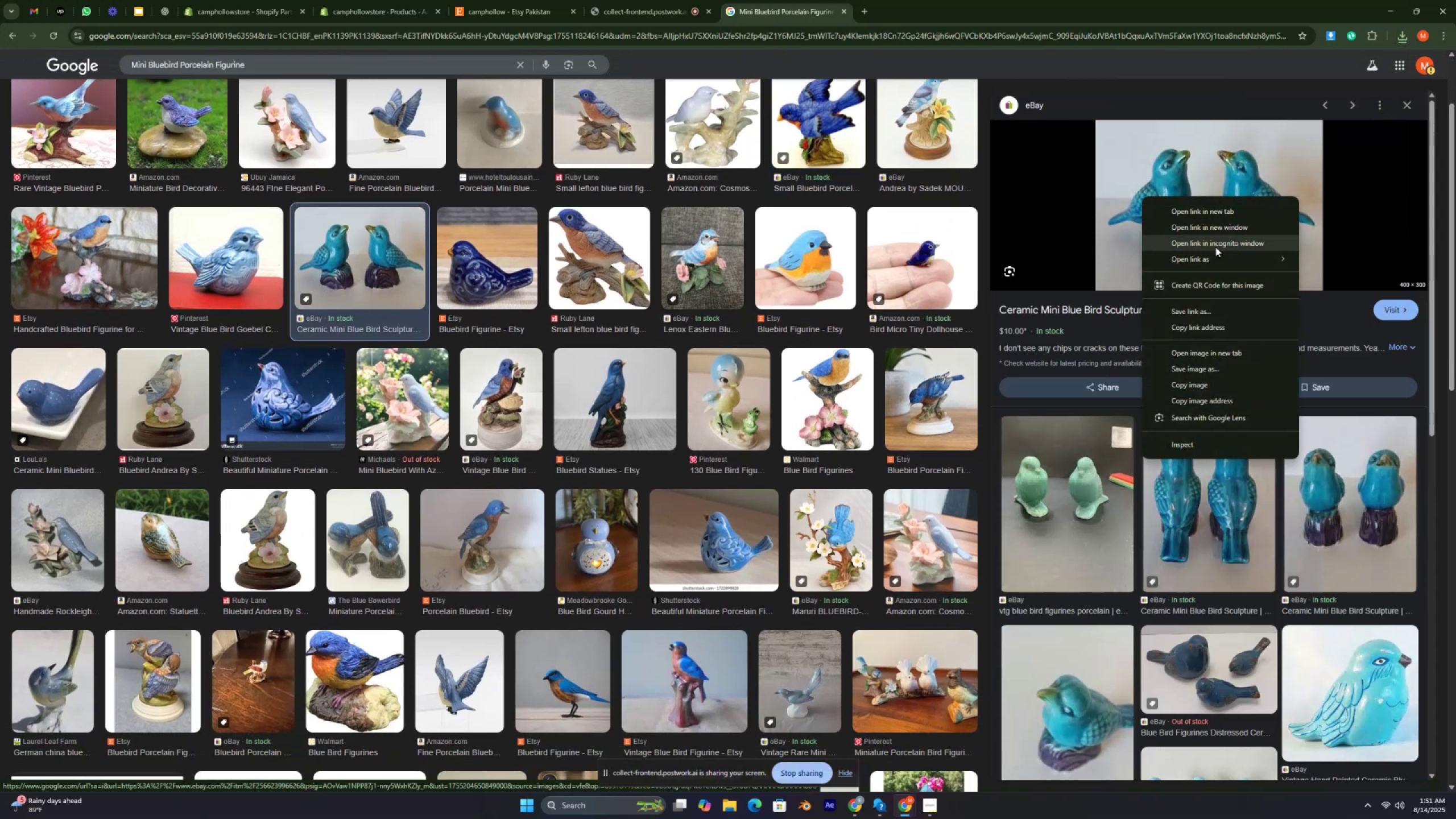 
key(Control+ControlLeft)
 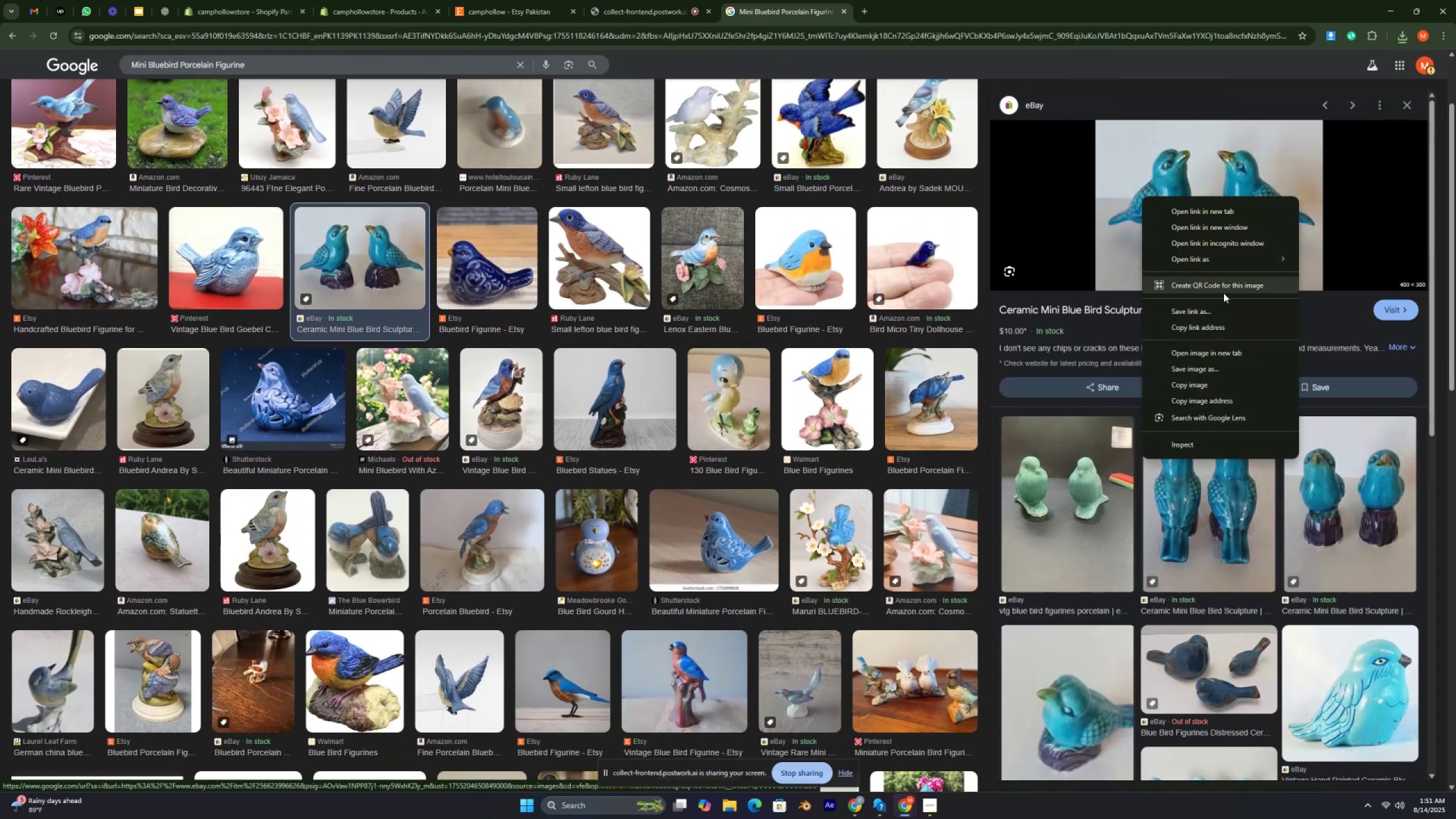 
key(Control+ControlLeft)
 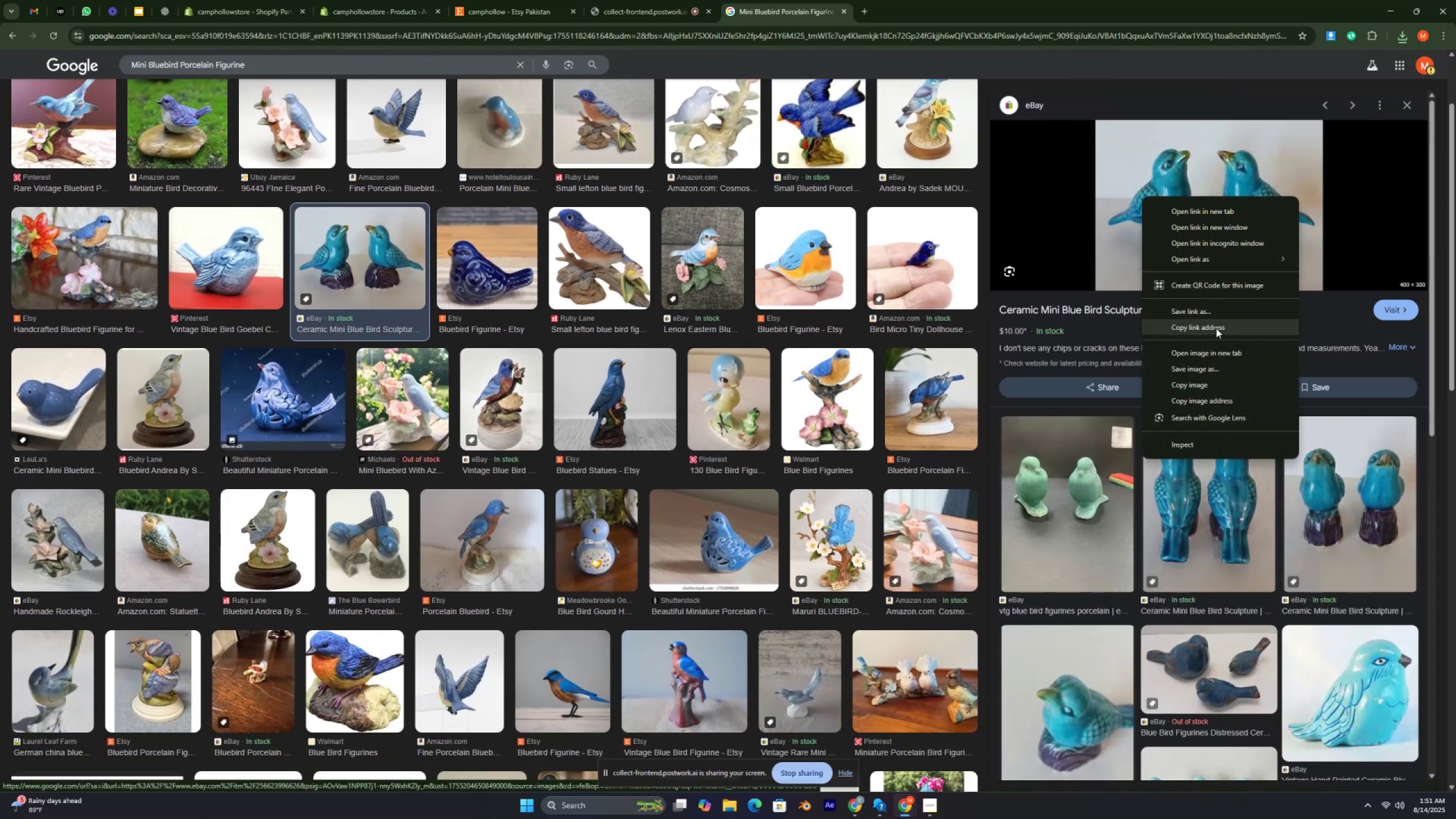 
key(Control+ControlLeft)
 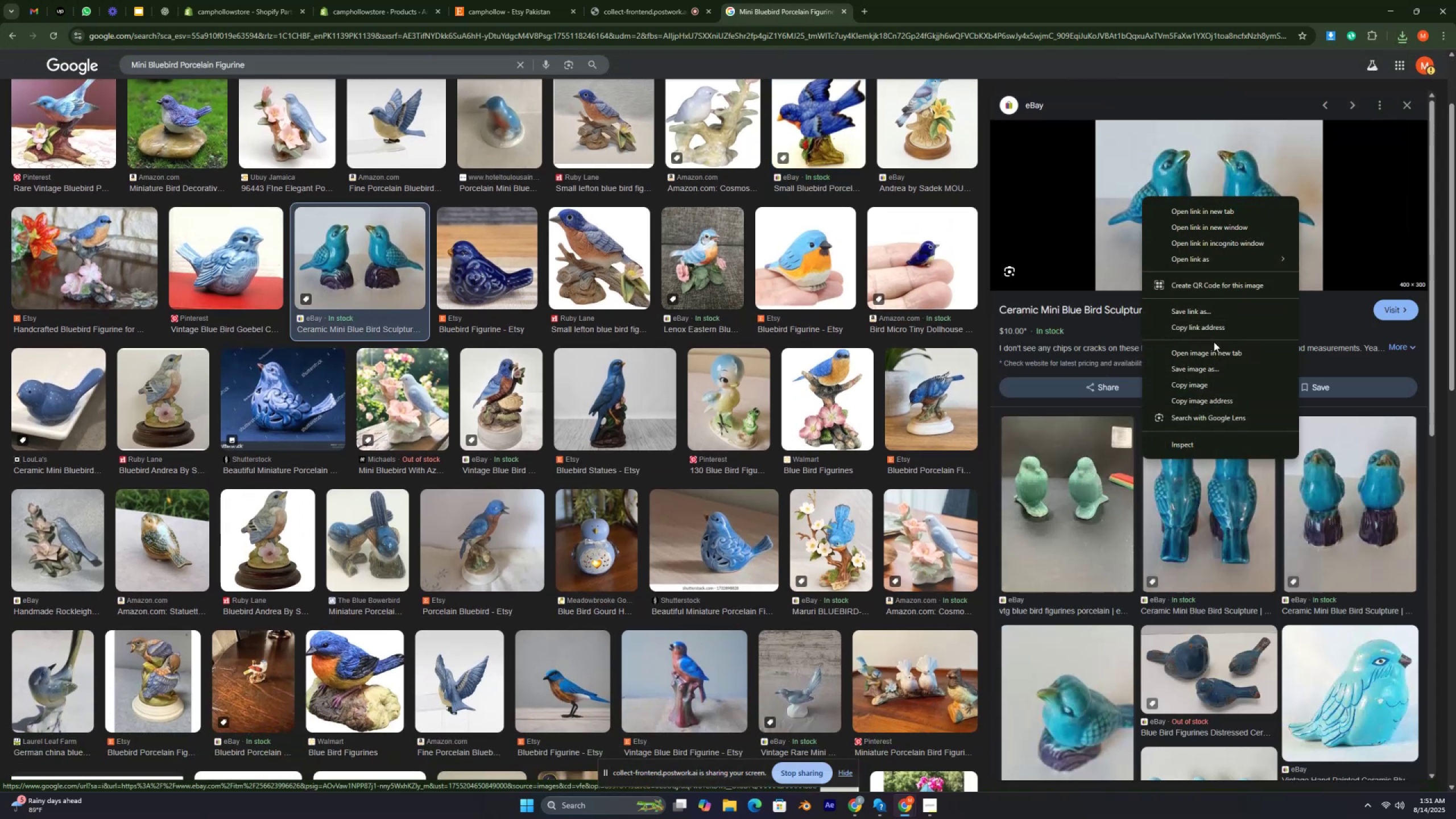 
key(Control+ControlLeft)
 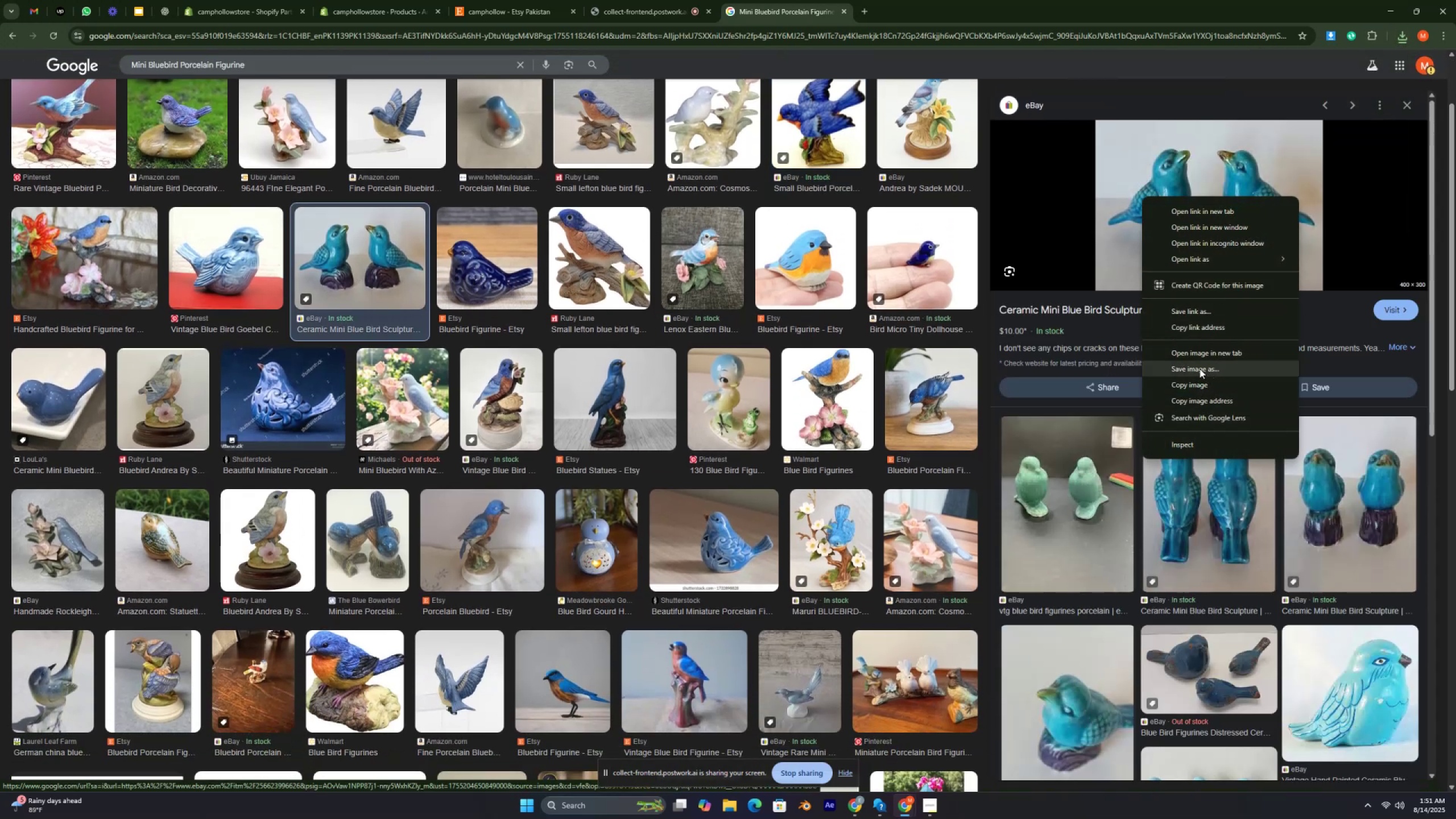 
left_click([1199, 369])
 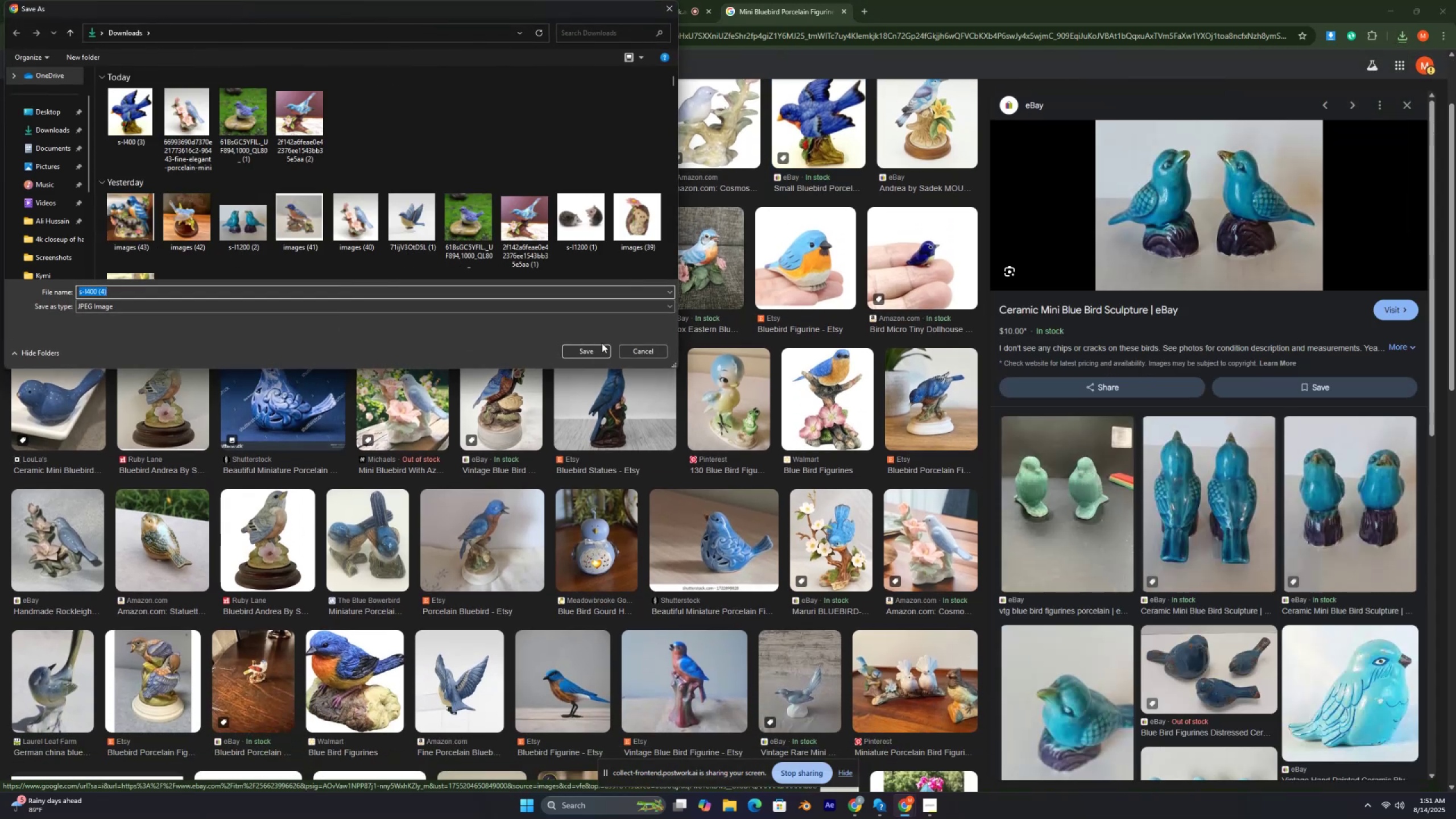 
left_click([597, 346])
 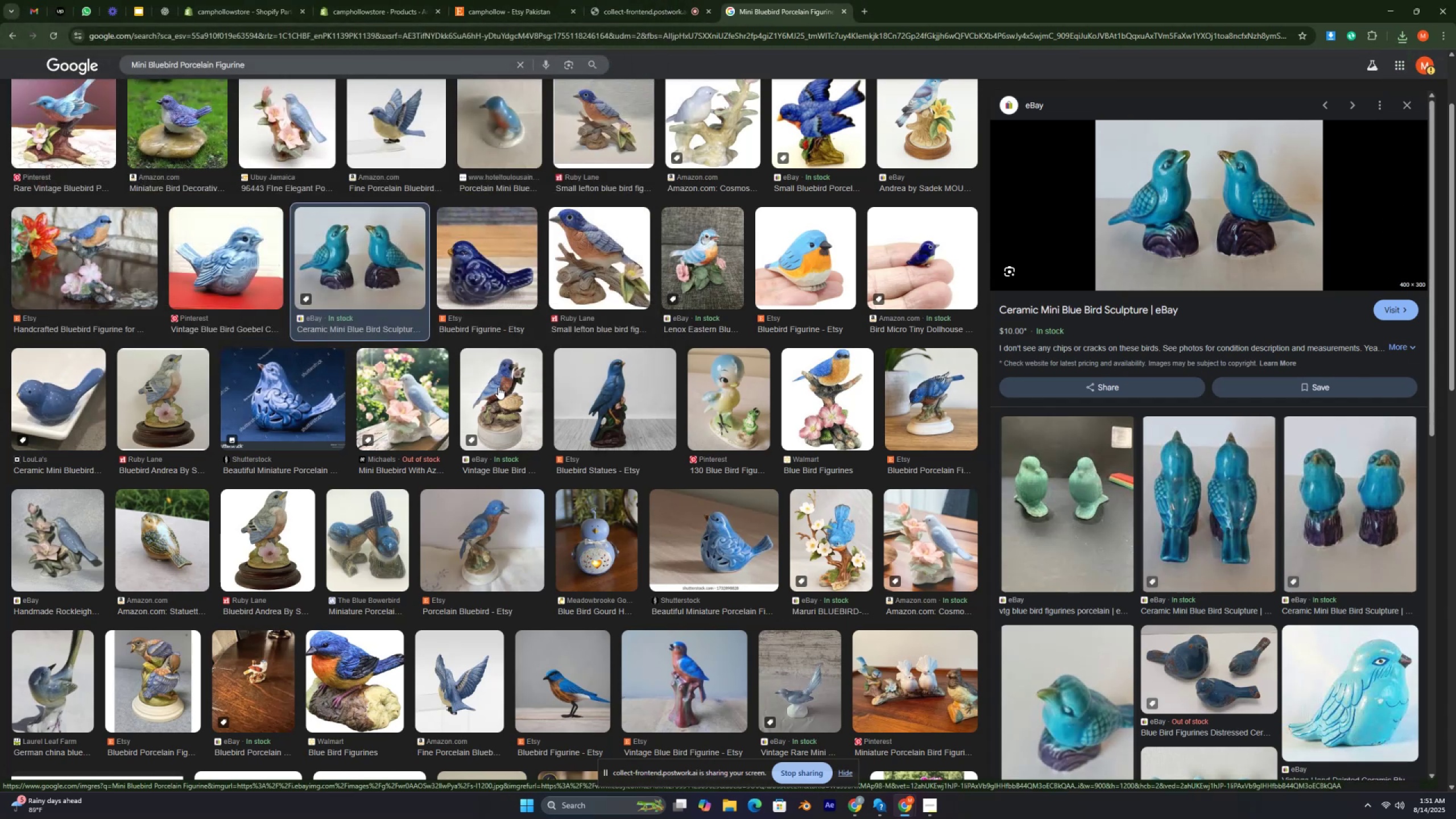 
key(Control+ControlLeft)
 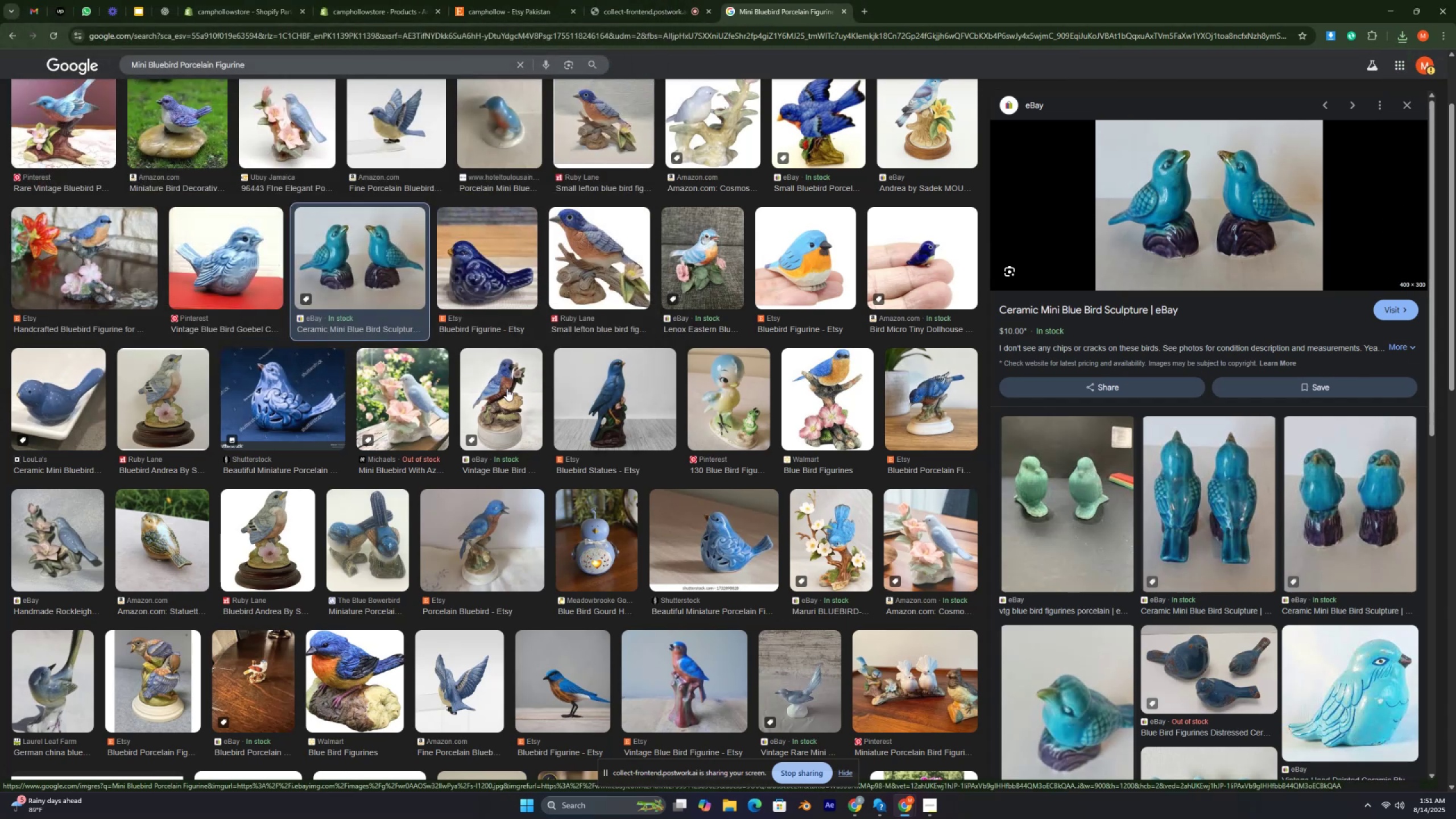 
key(Control+ControlLeft)
 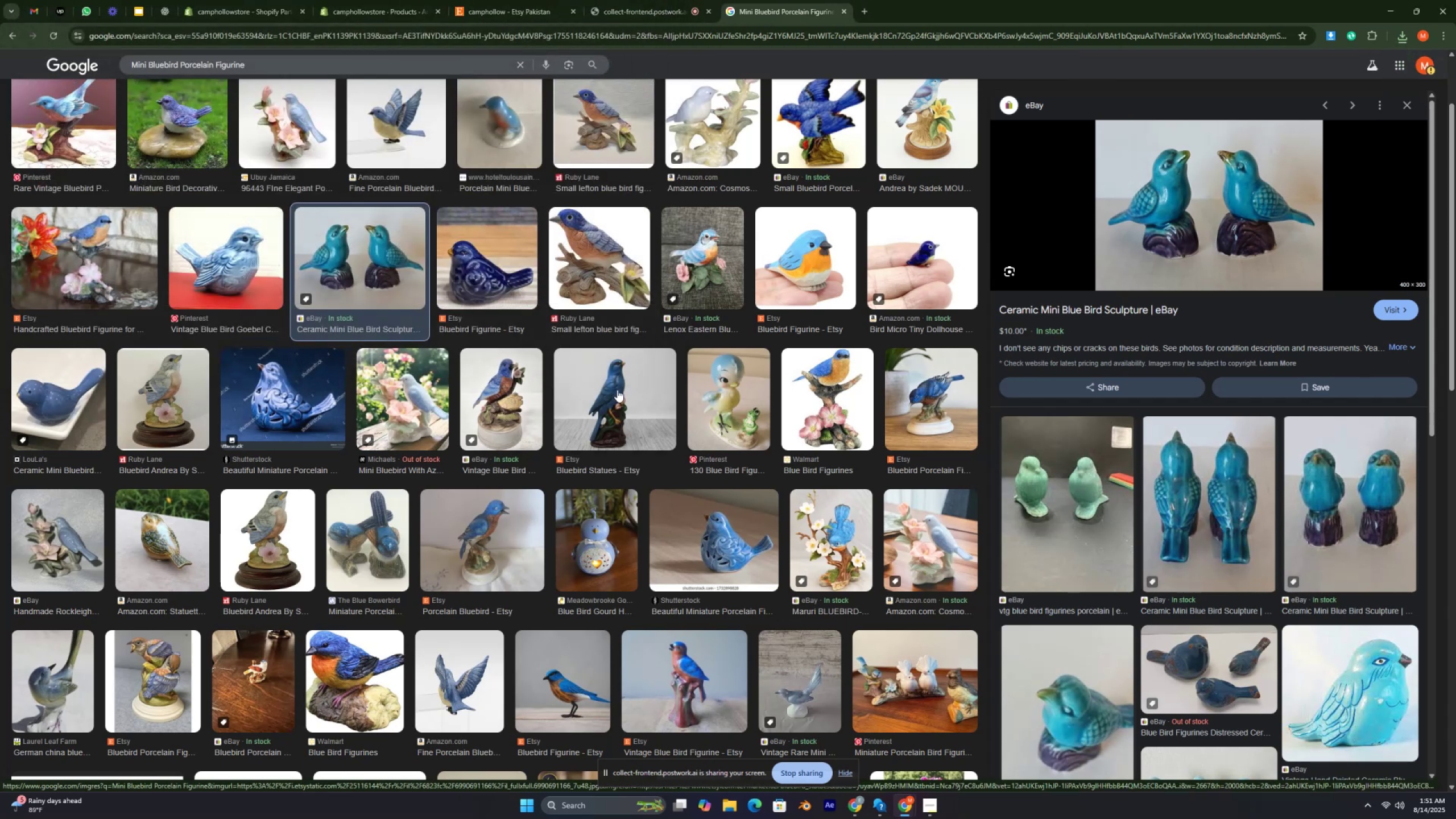 
scroll: coordinate [617, 390], scroll_direction: down, amount: 2.0
 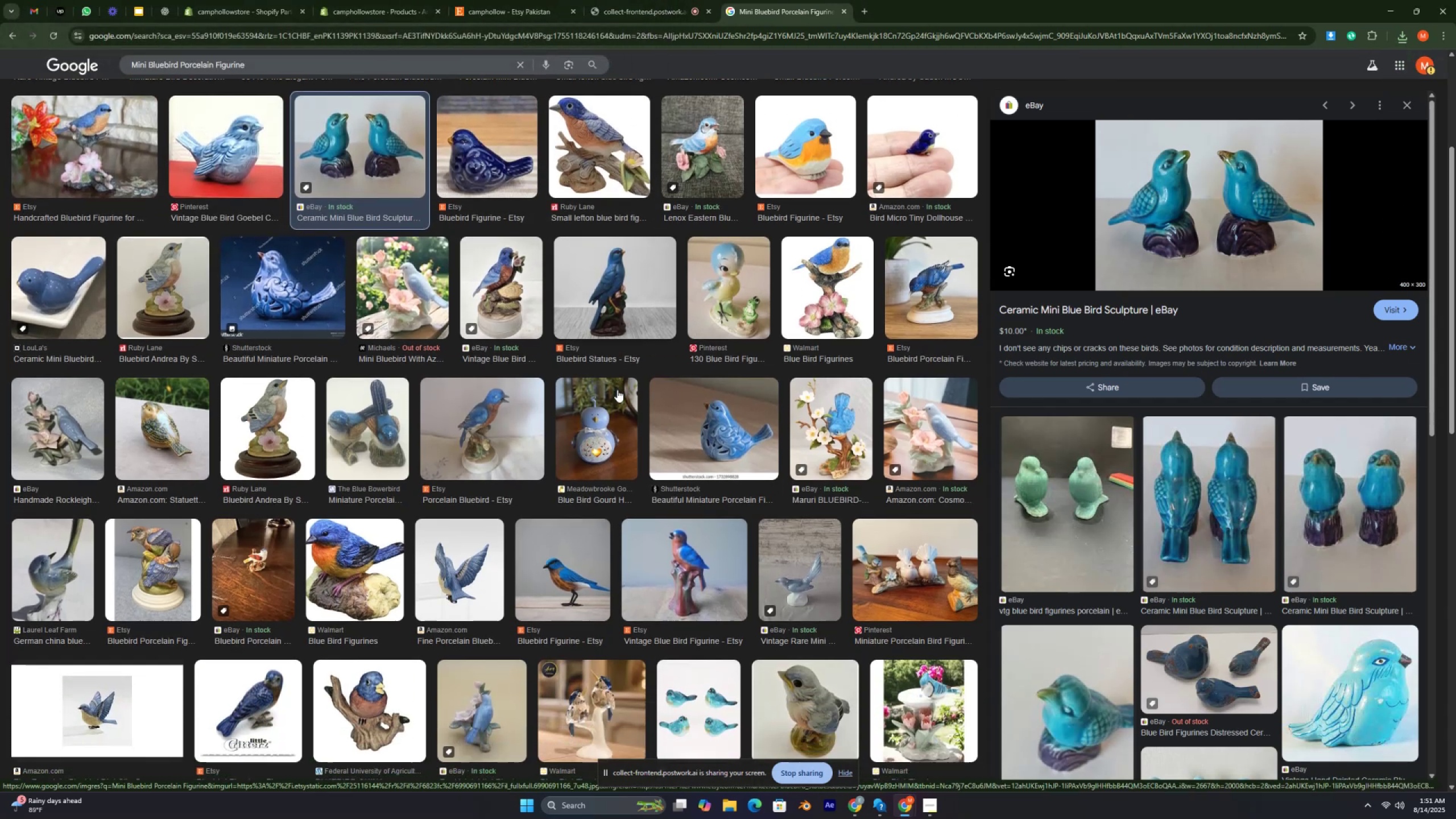 
key(Control+ControlLeft)
 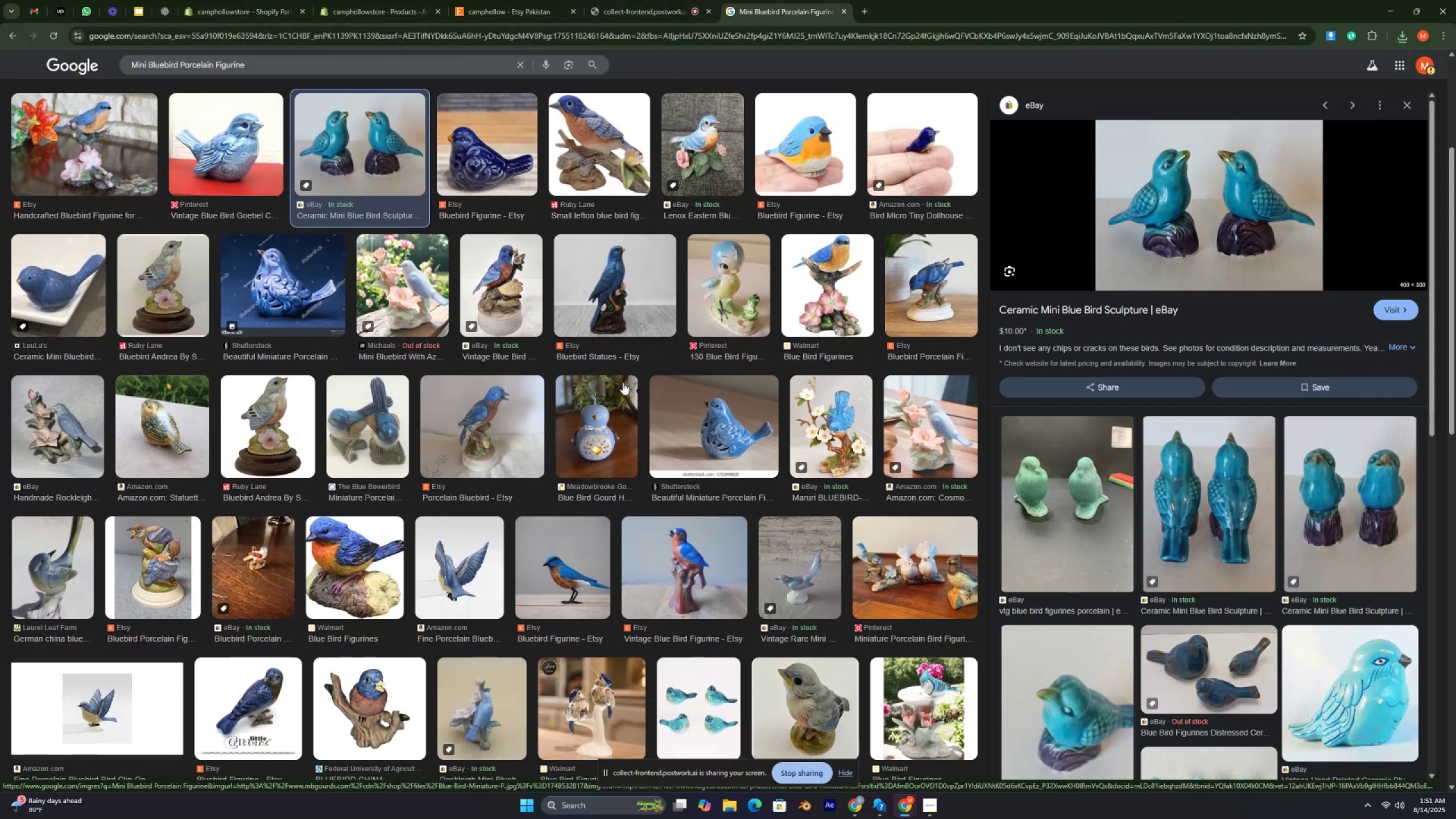 
key(Control+ControlLeft)
 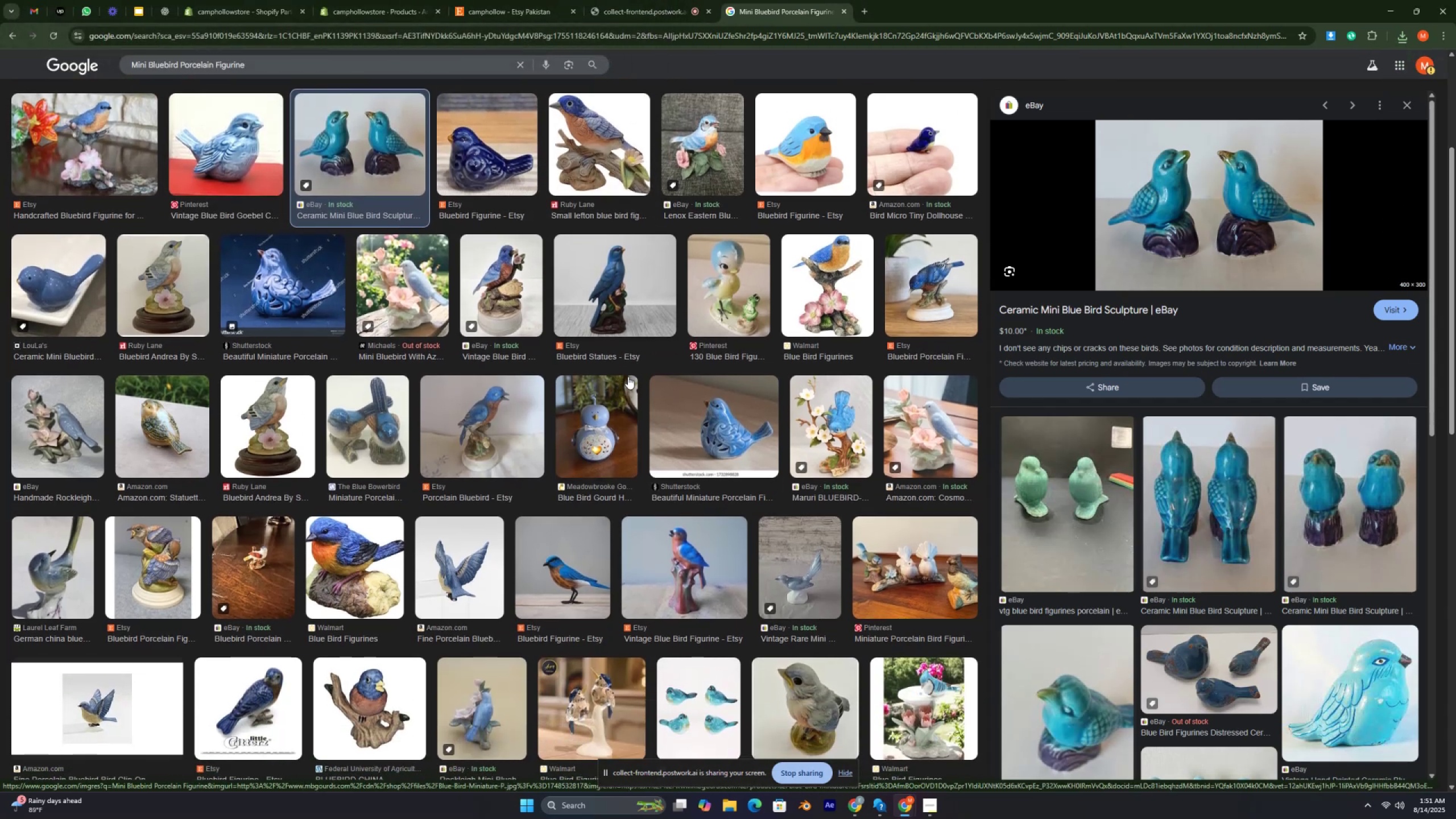 
key(Control+ControlLeft)
 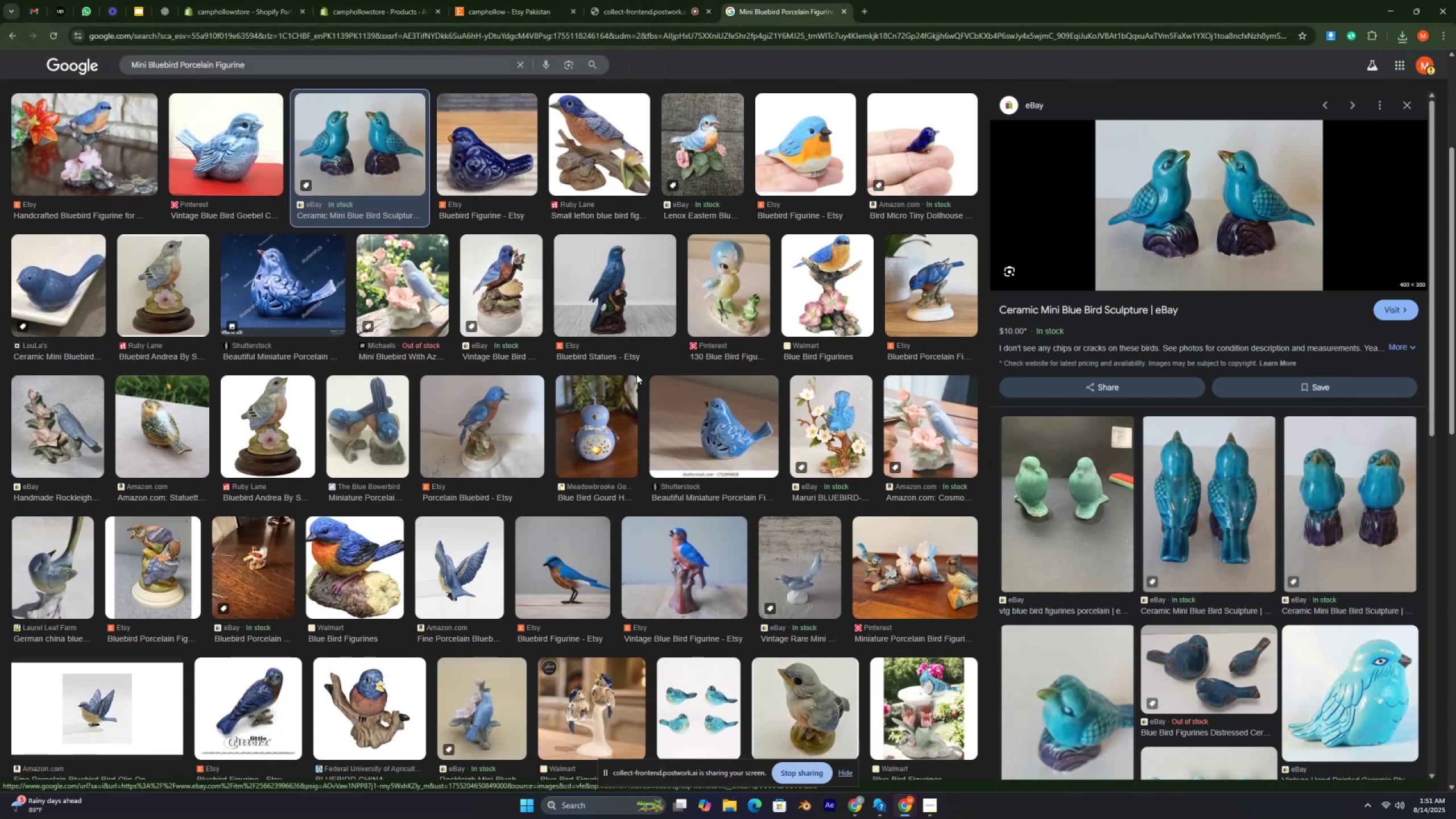 
key(Control+ControlLeft)
 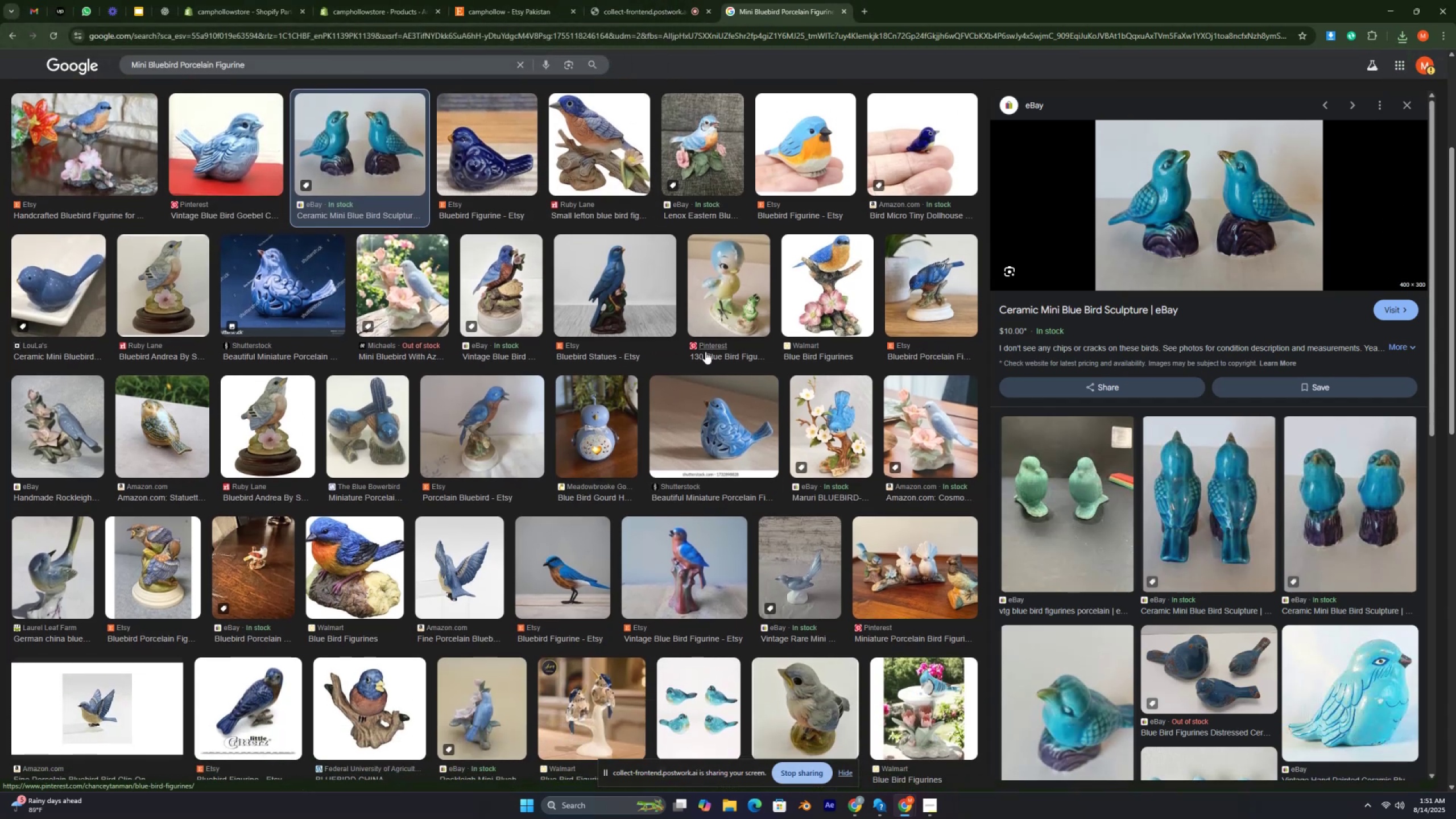 
key(Control+ControlLeft)
 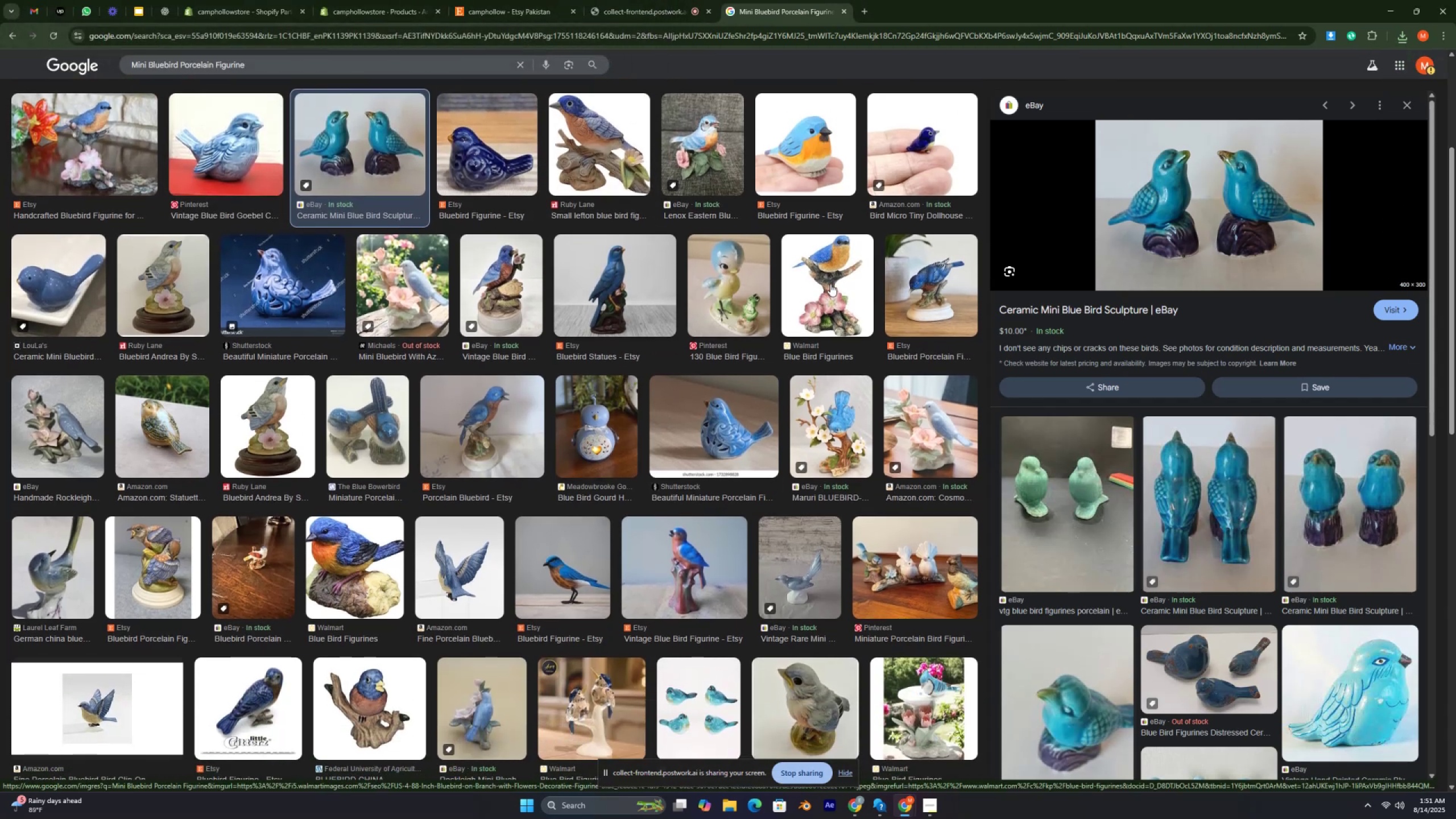 
left_click([830, 284])
 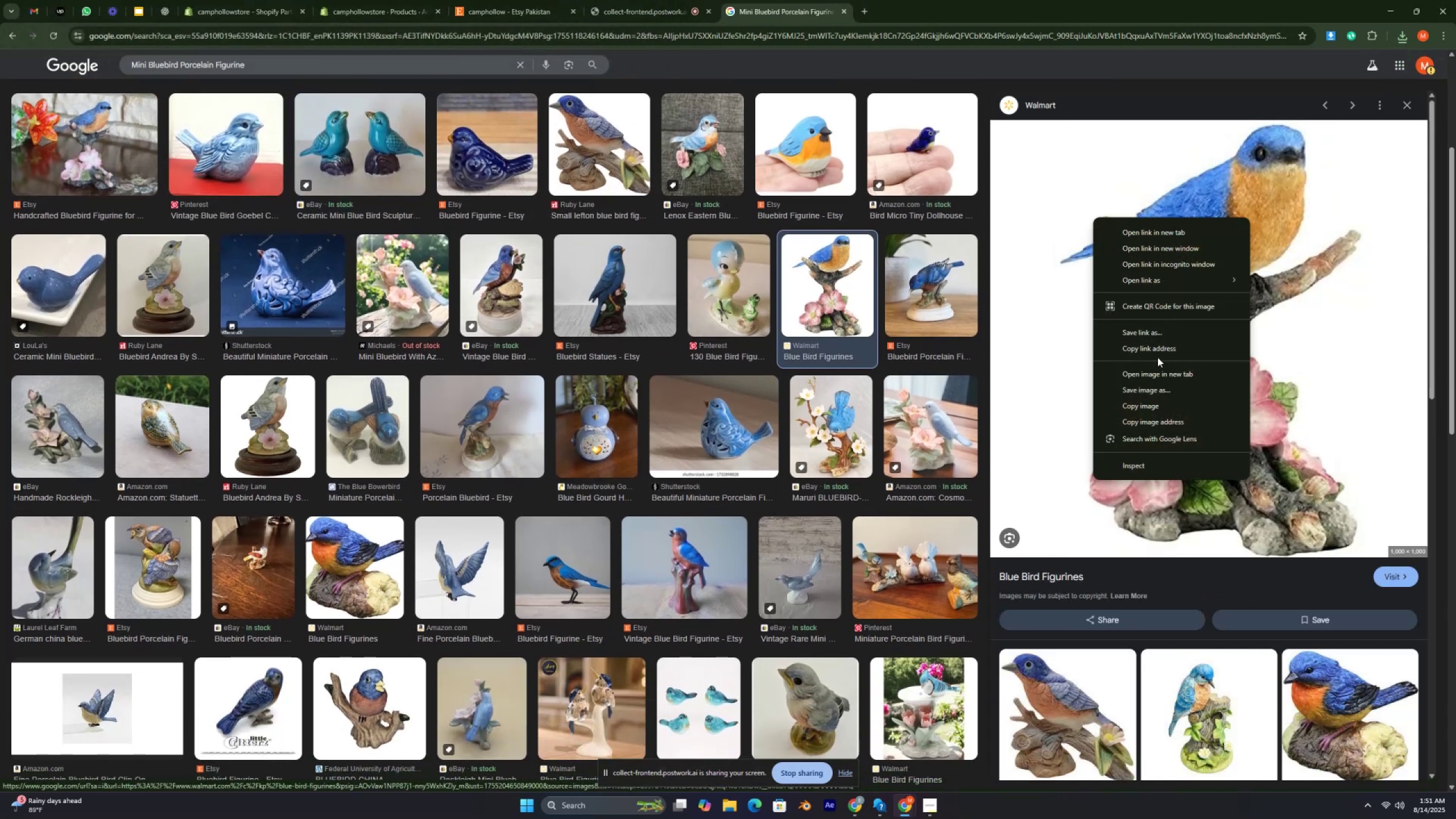 
left_click([1152, 385])
 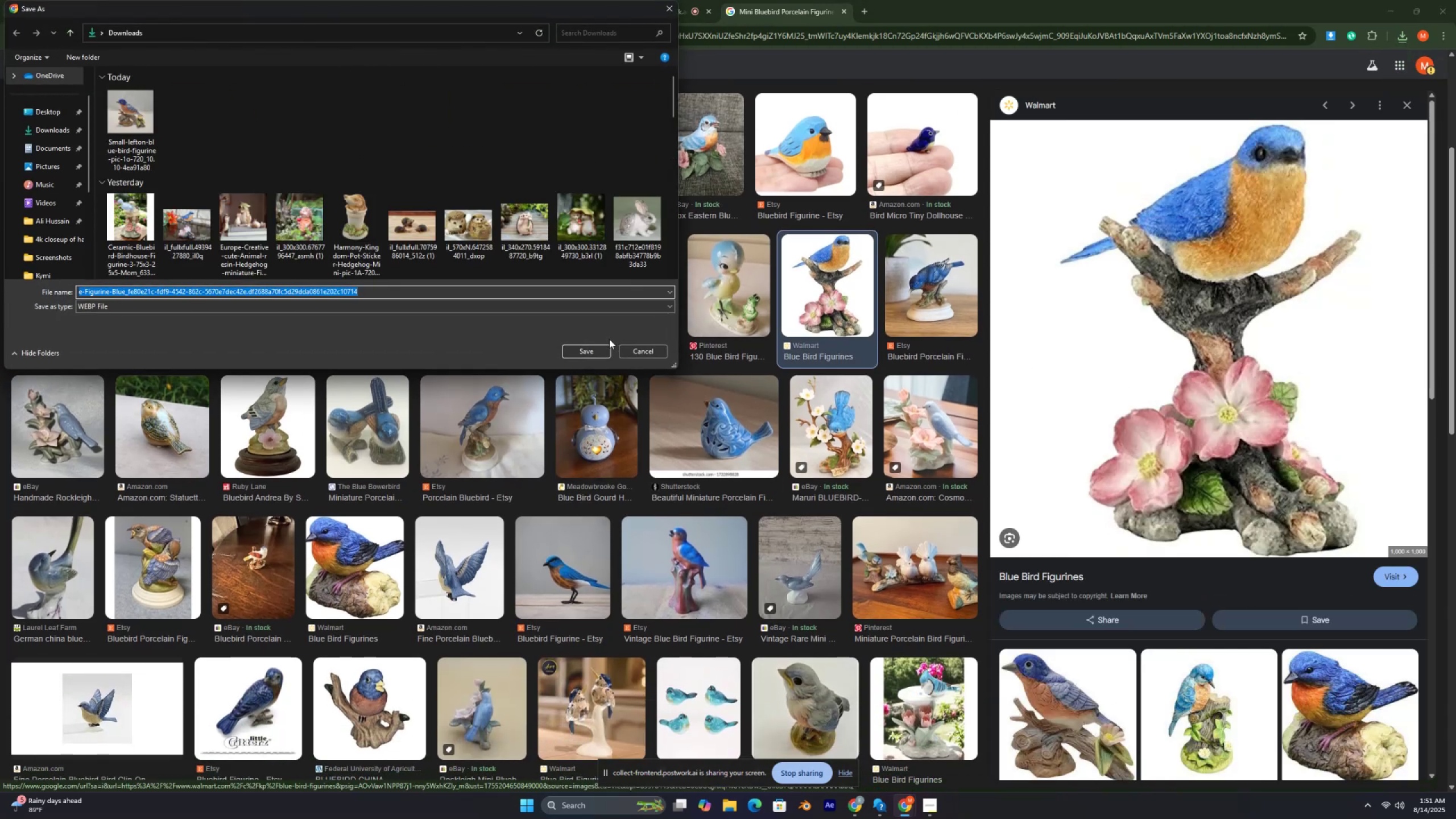 
left_click([589, 345])
 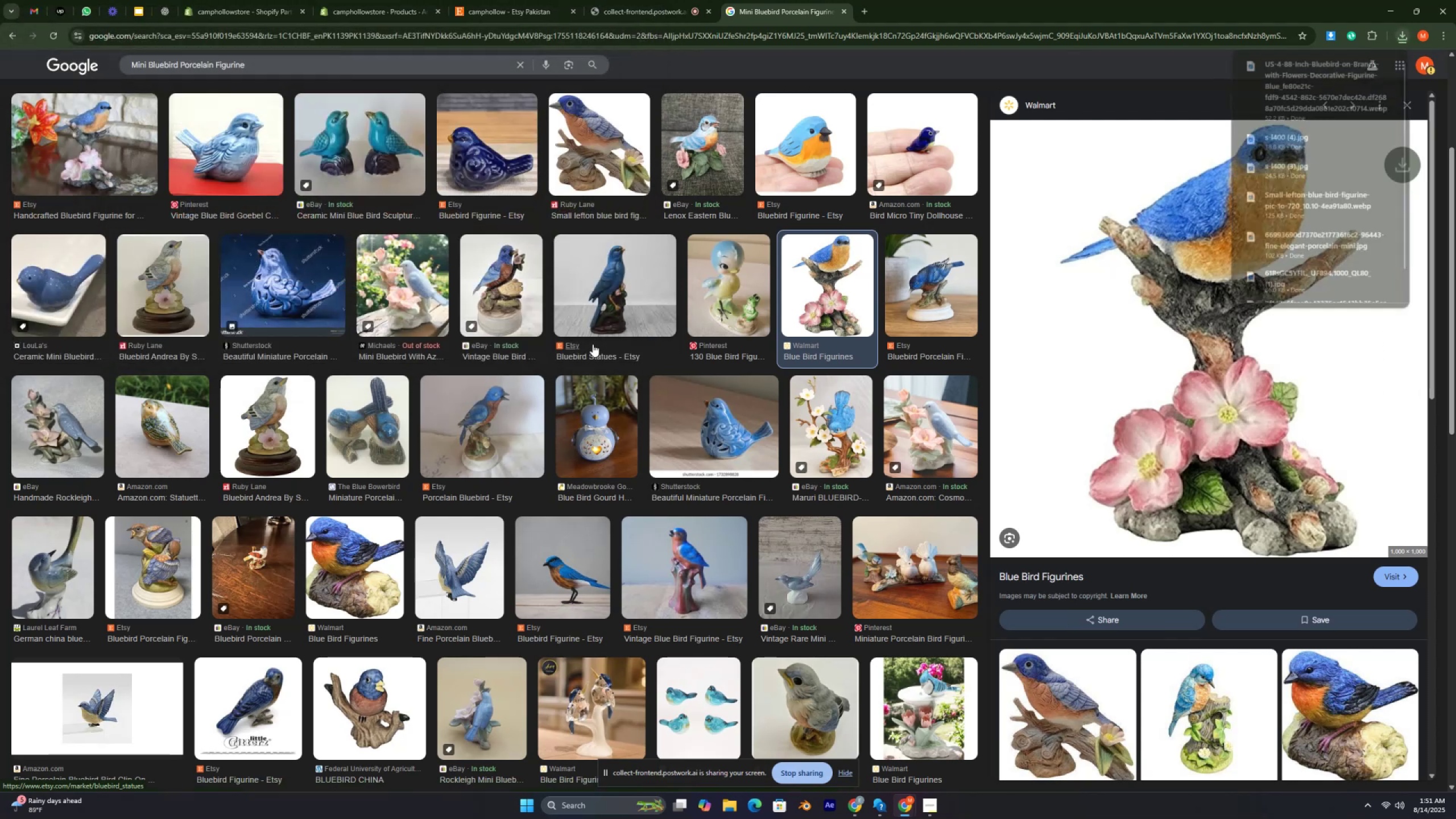 
key(Control+ControlLeft)
 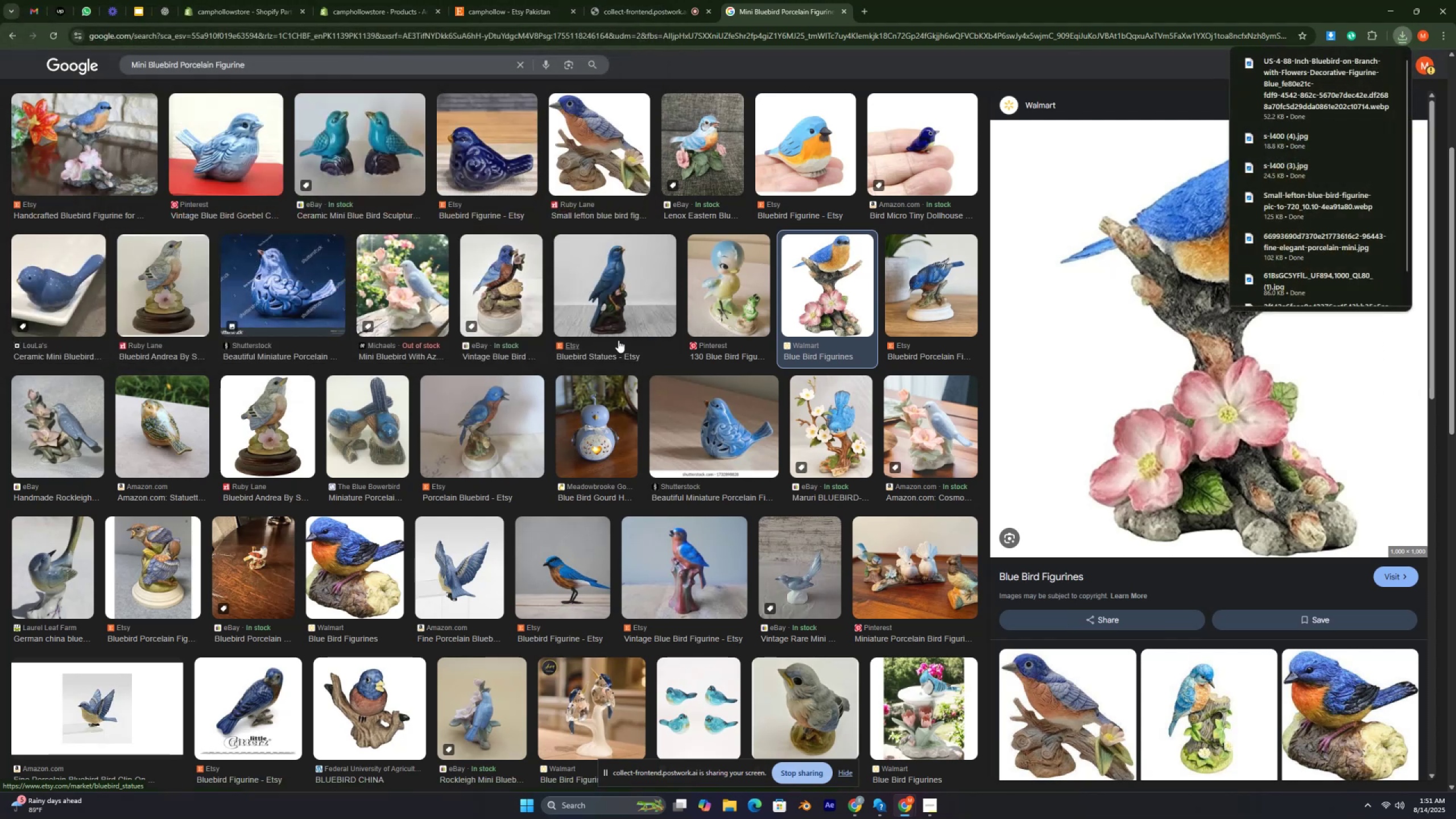 
key(Control+ControlLeft)
 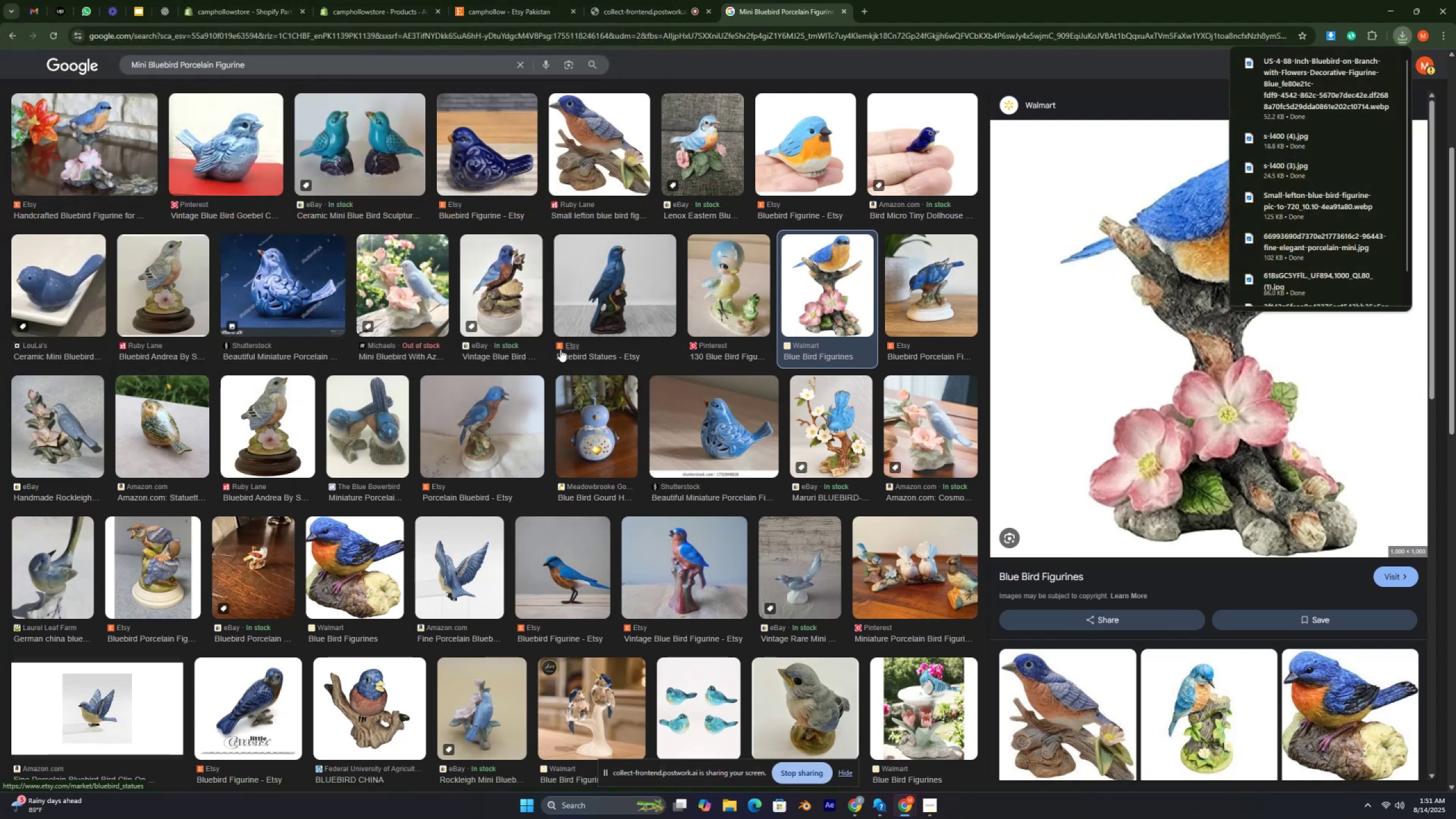 
key(Control+ControlLeft)
 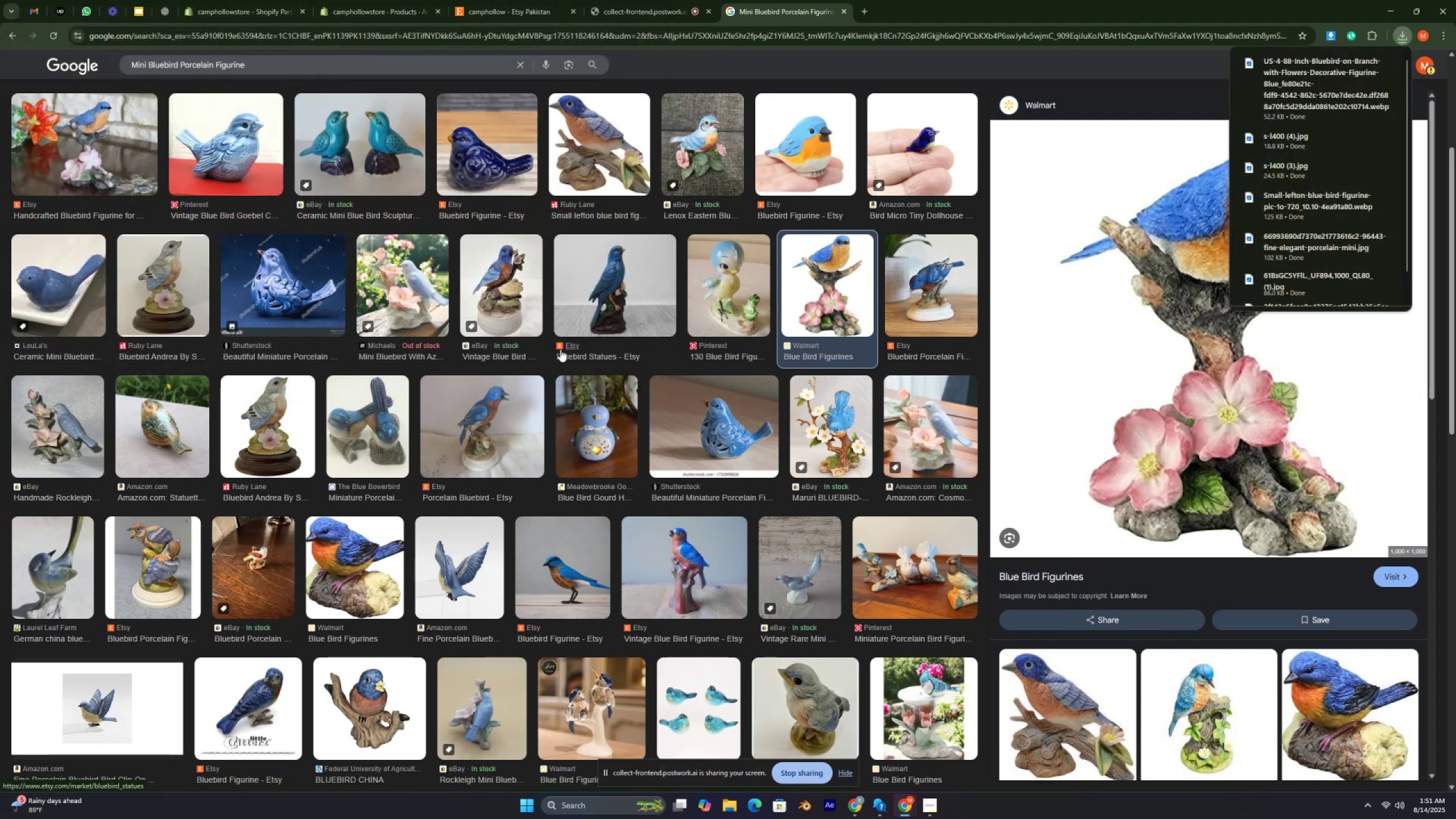 
key(Control+ControlLeft)
 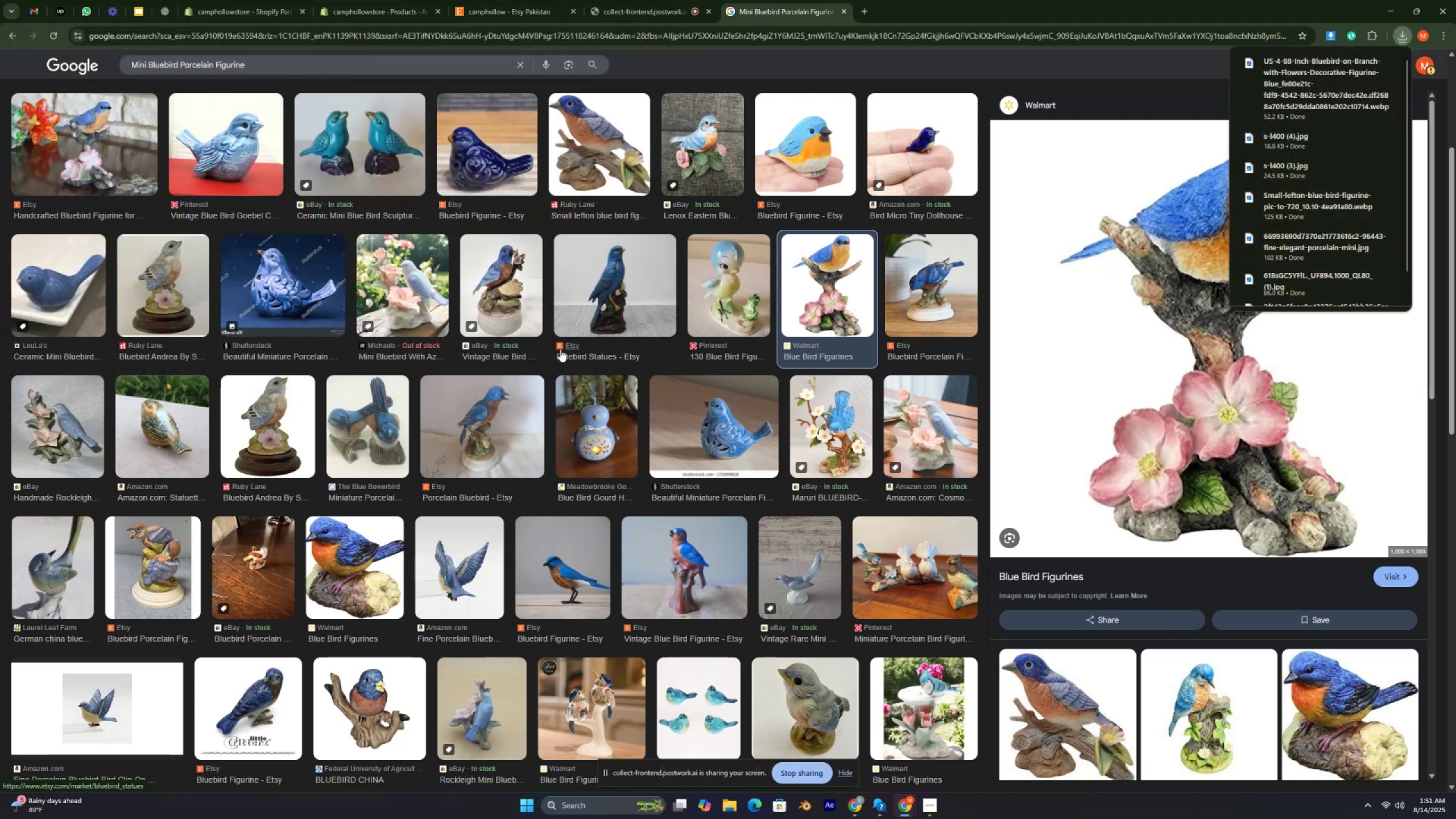 
scroll: coordinate [571, 356], scroll_direction: down, amount: 1.0
 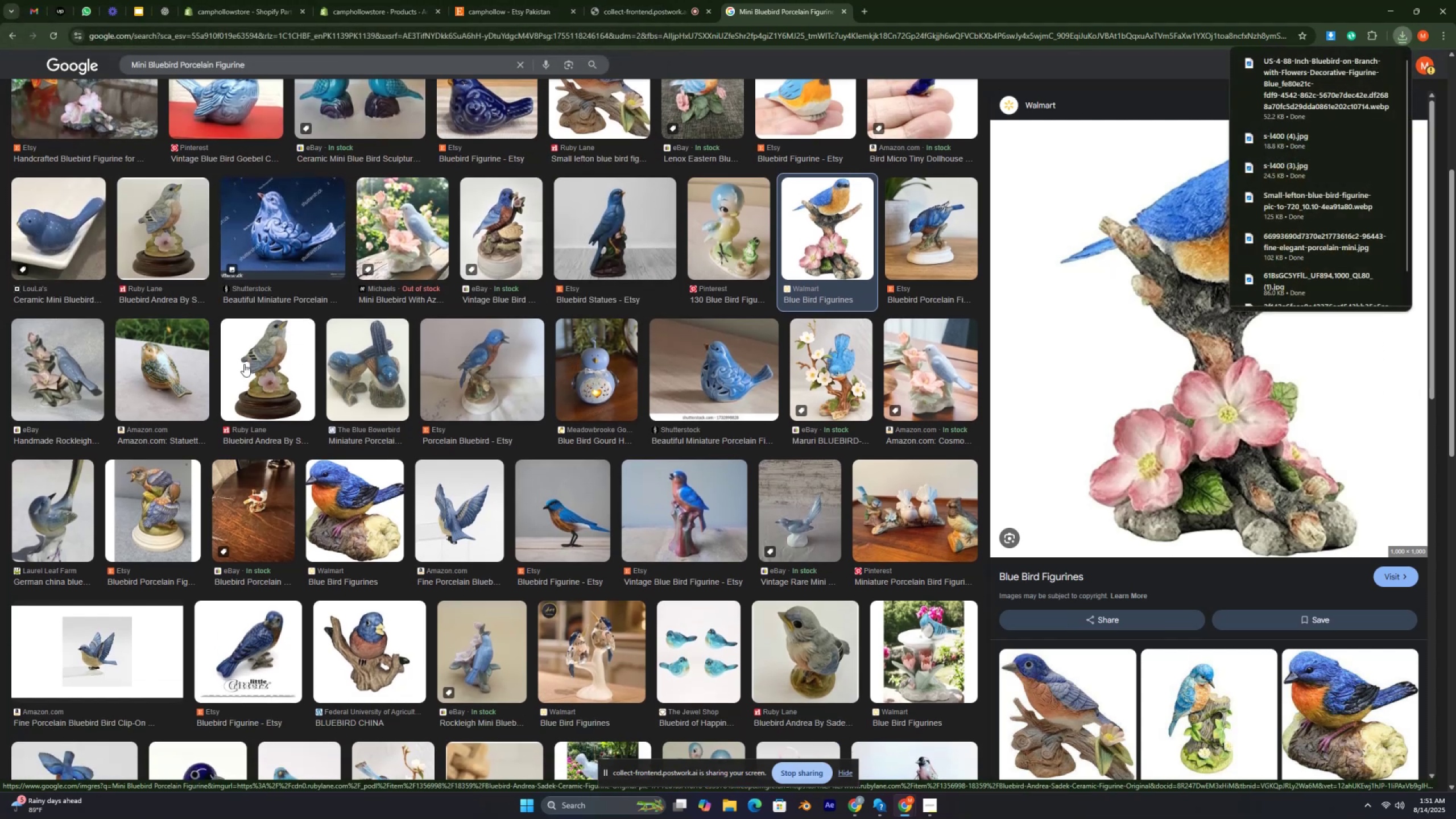 
left_click([38, 364])
 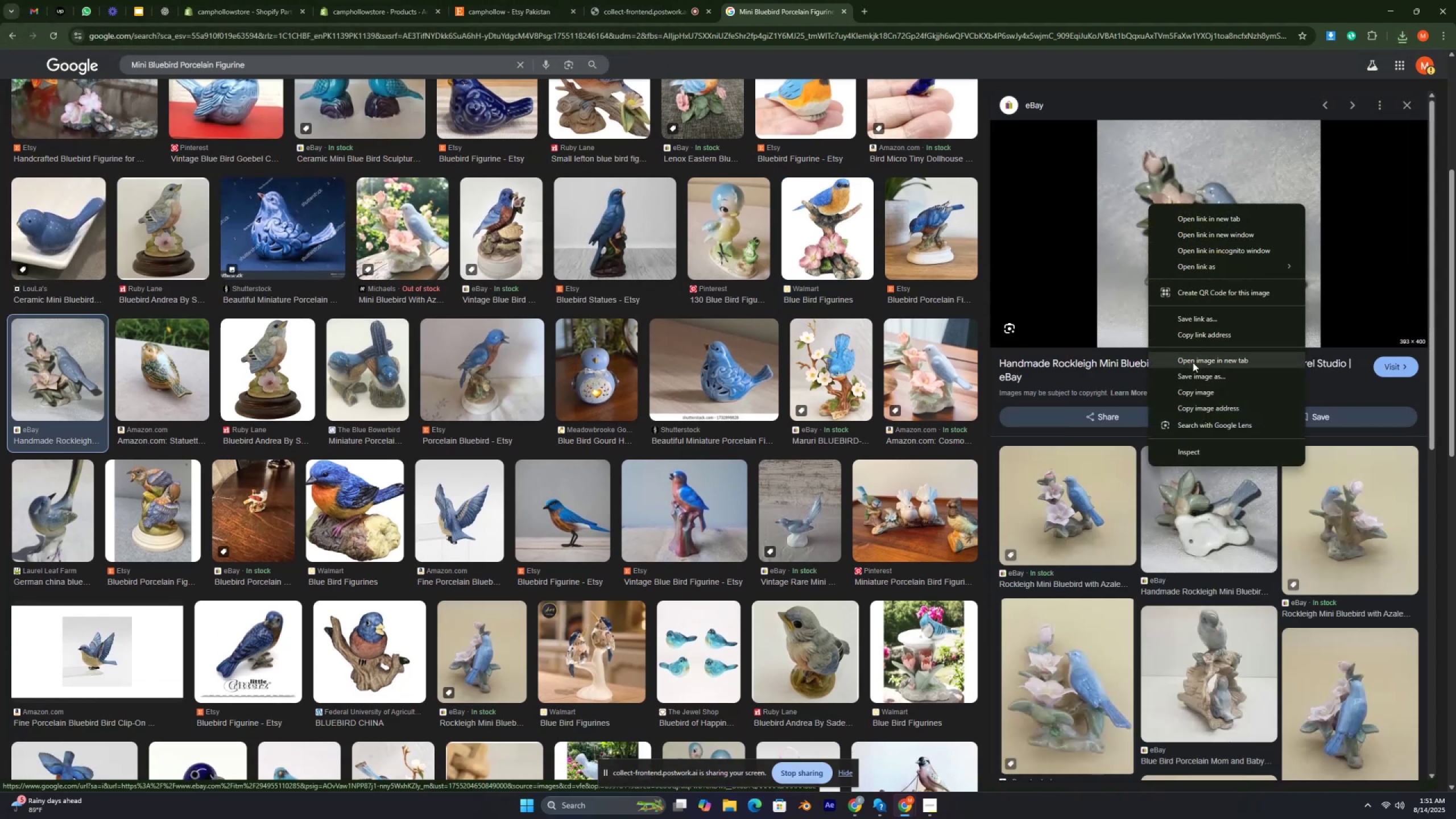 
left_click([1195, 375])
 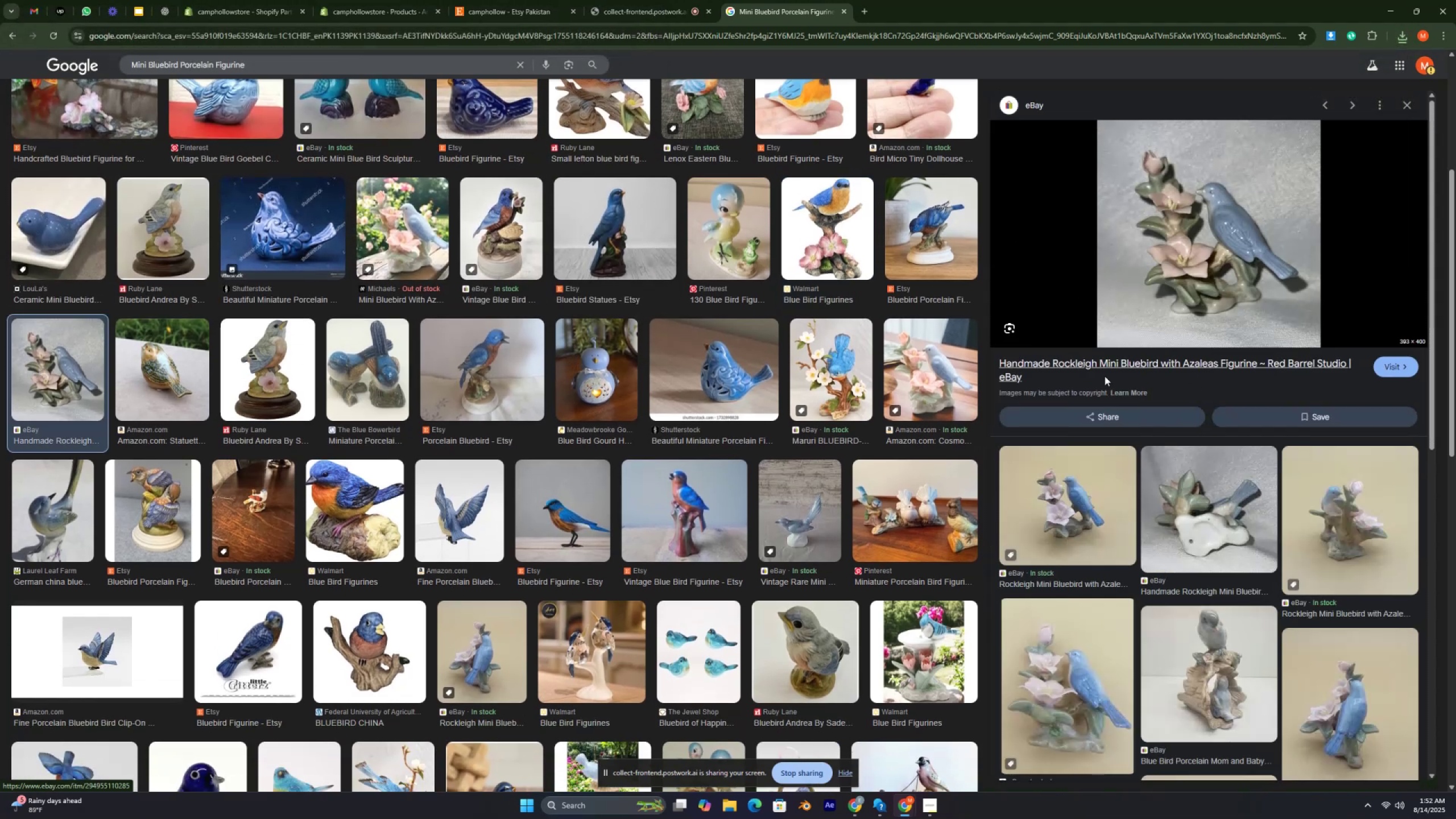 
key(Control+ControlLeft)
 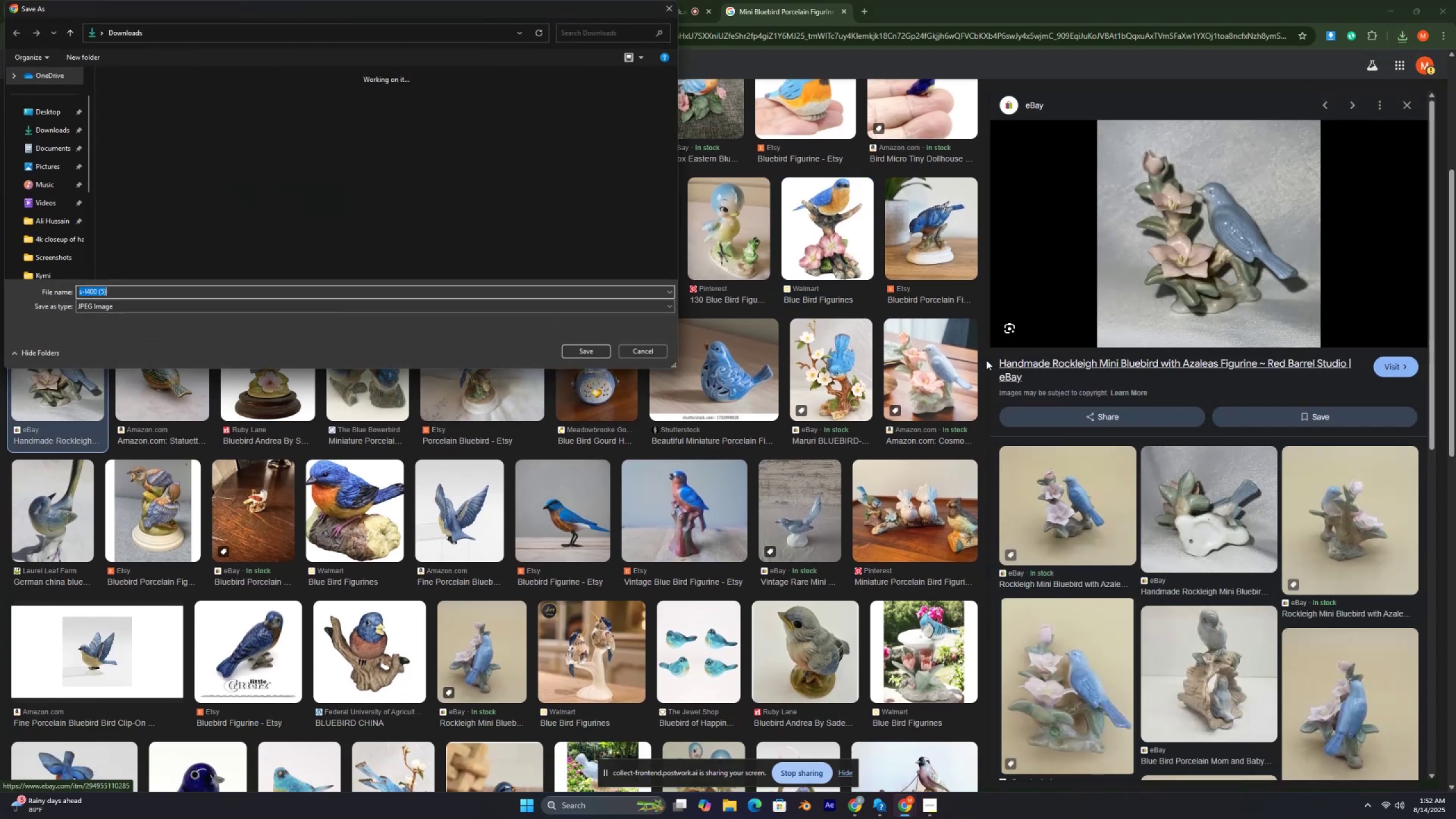 
key(Control+ControlLeft)
 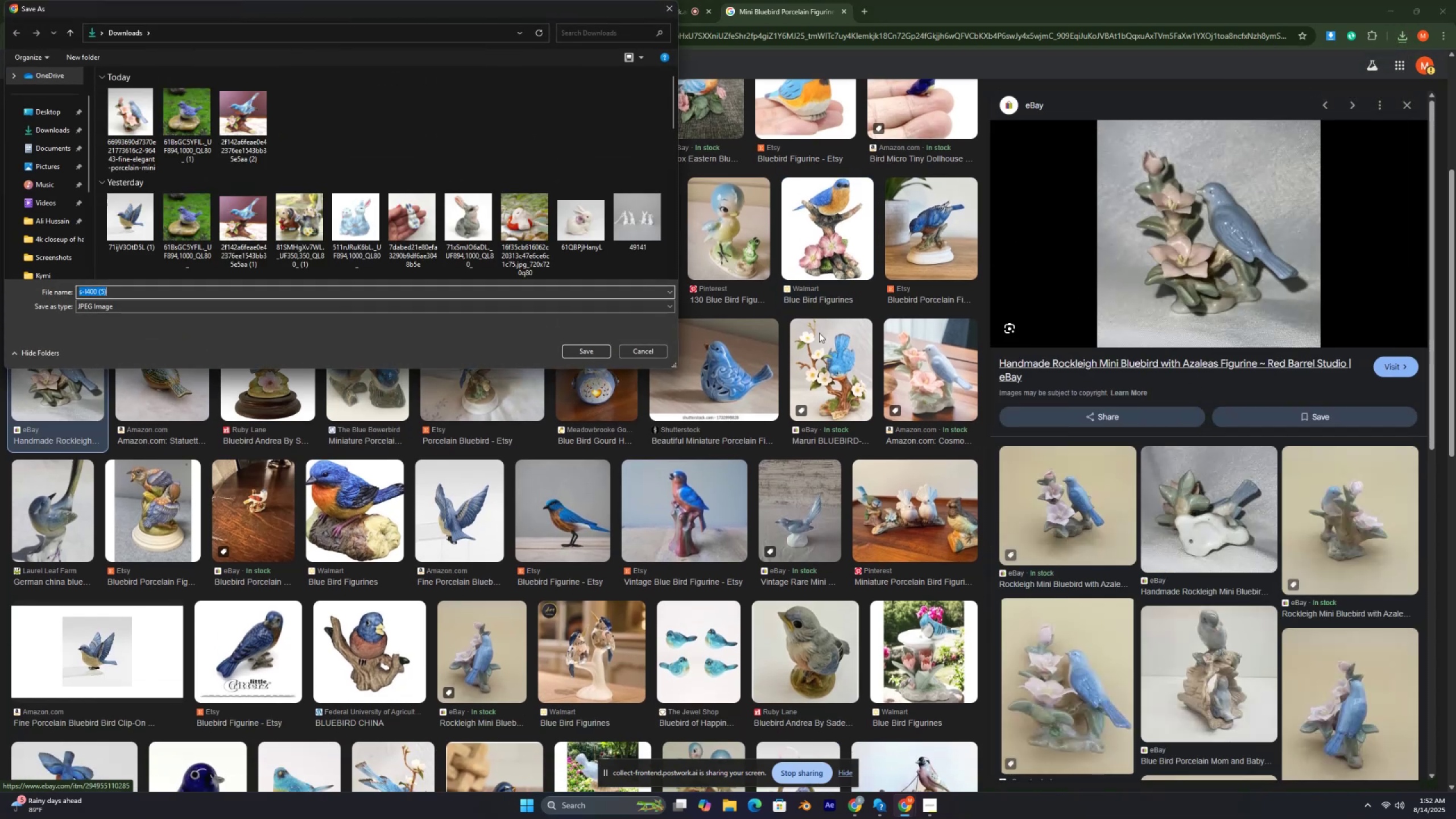 
key(Control+ControlLeft)
 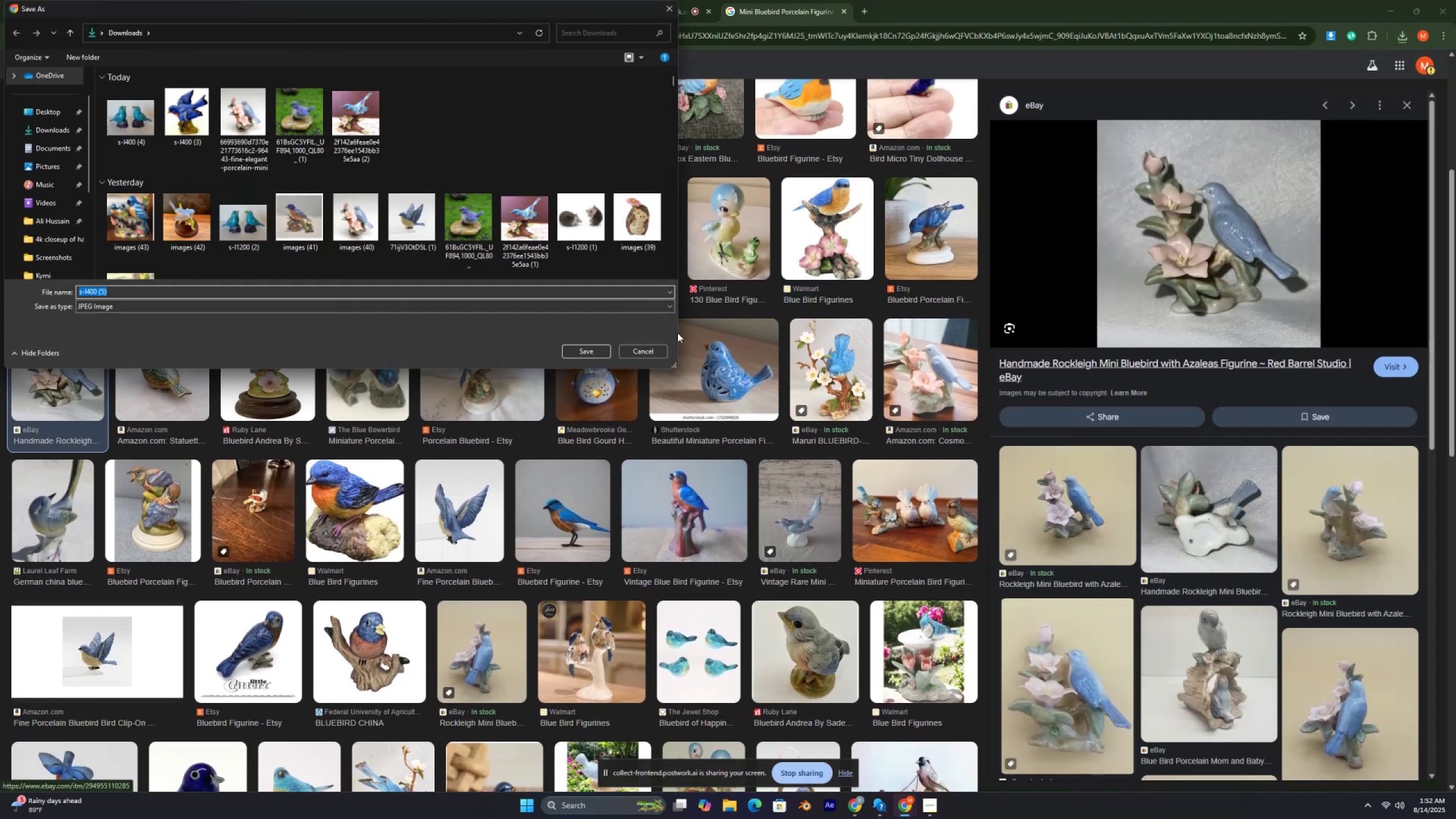 
key(Control+ControlLeft)
 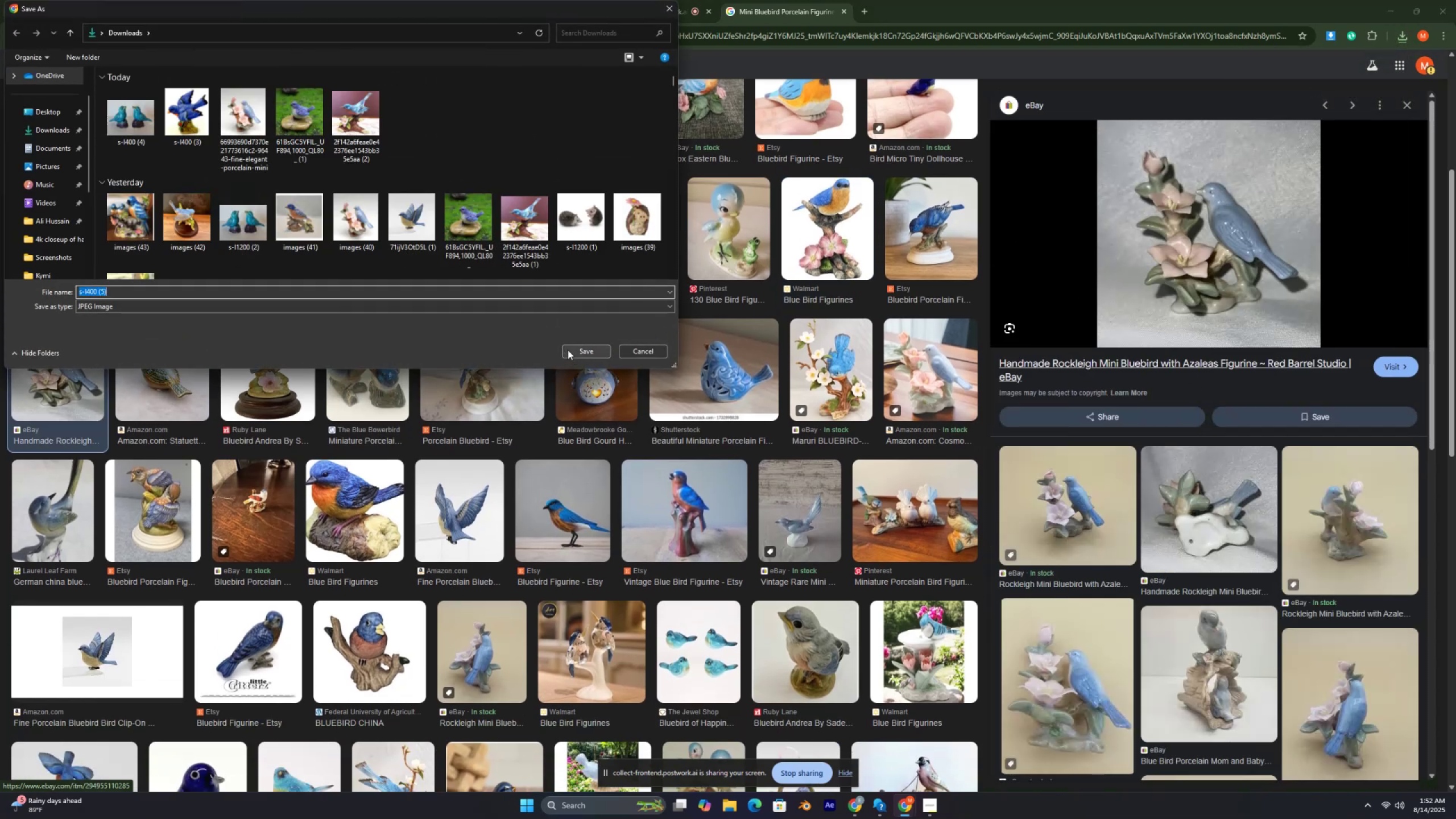 
left_click([568, 350])
 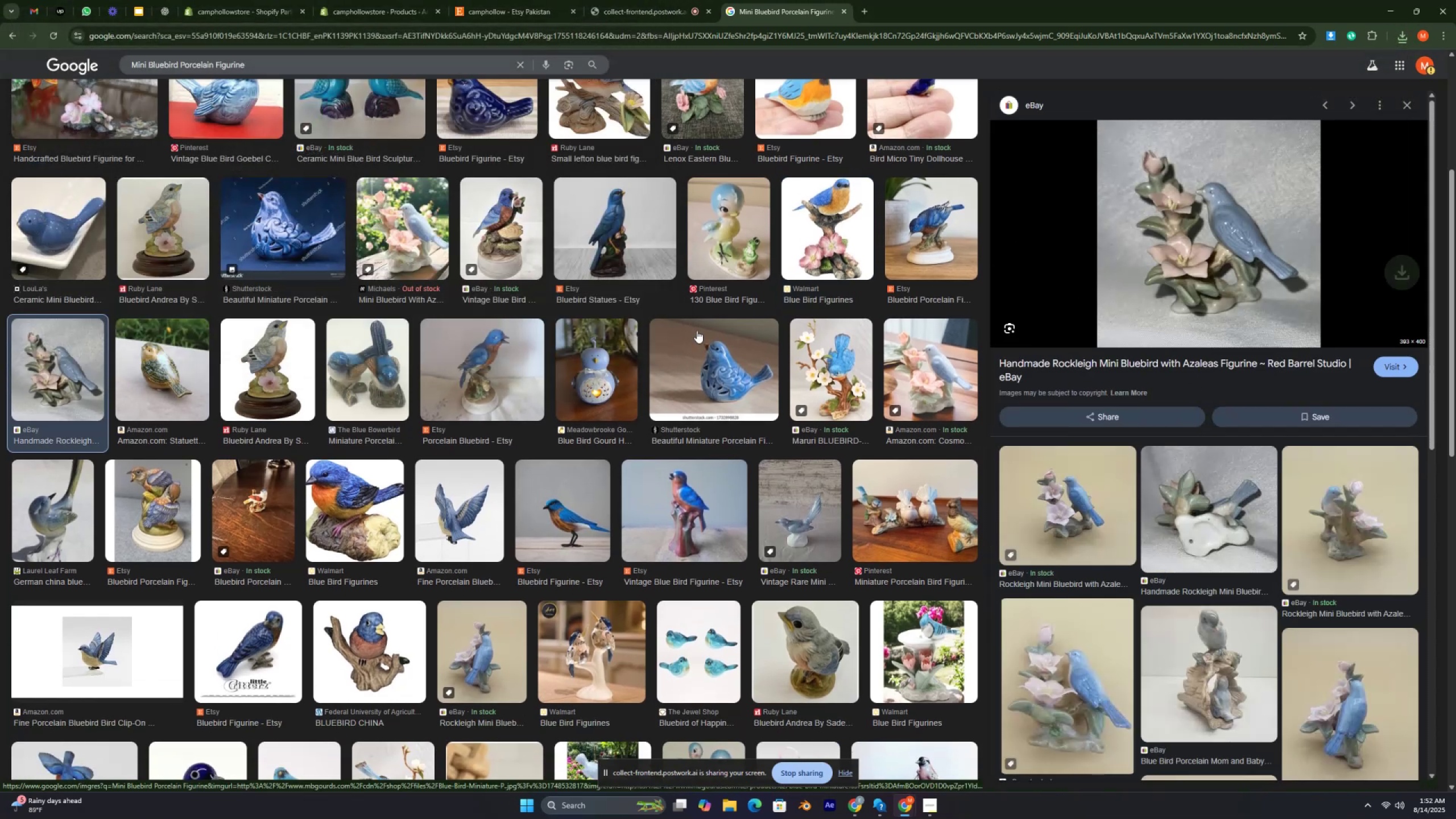 
key(Control+ControlLeft)
 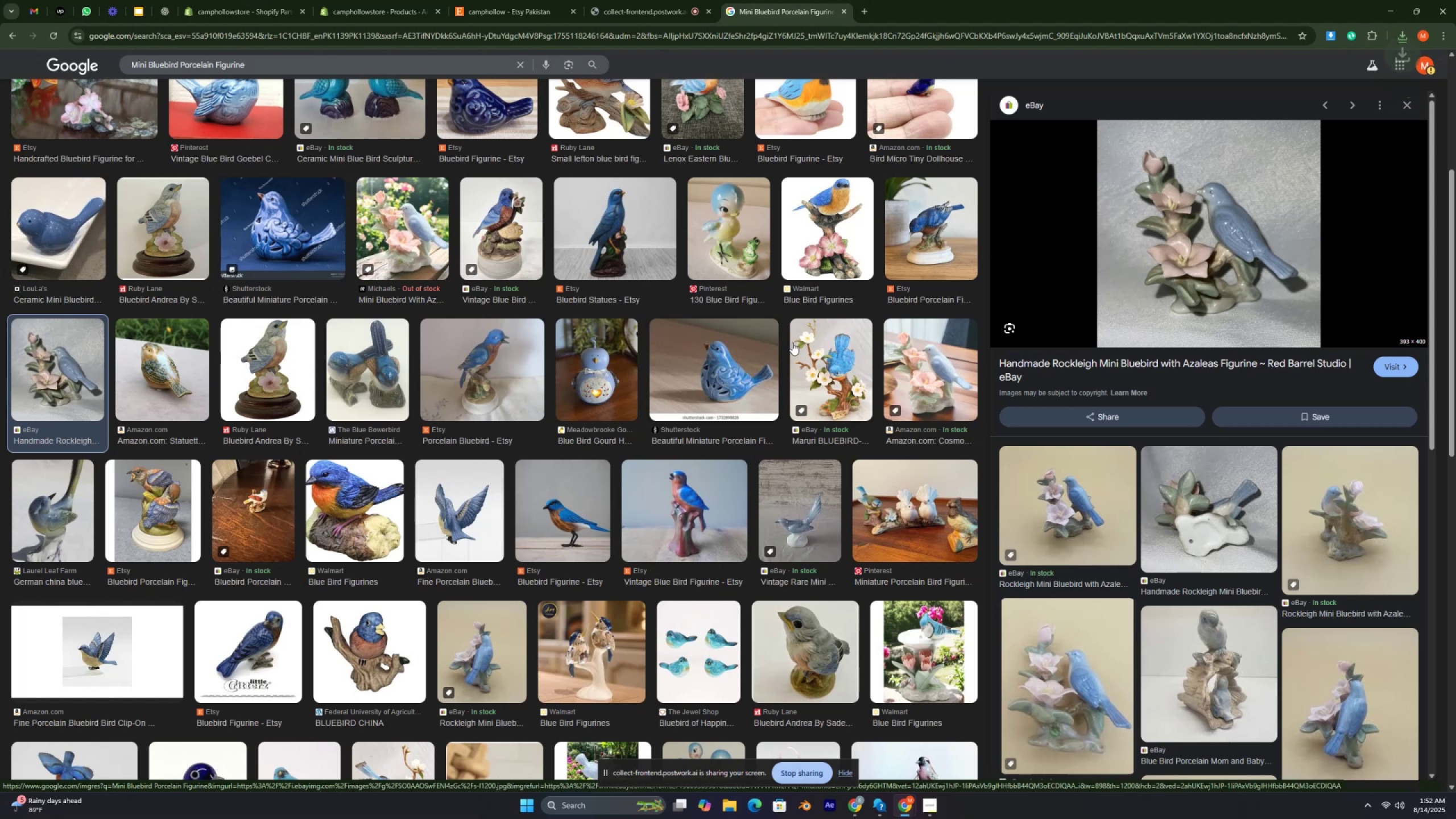 
key(Control+ControlLeft)
 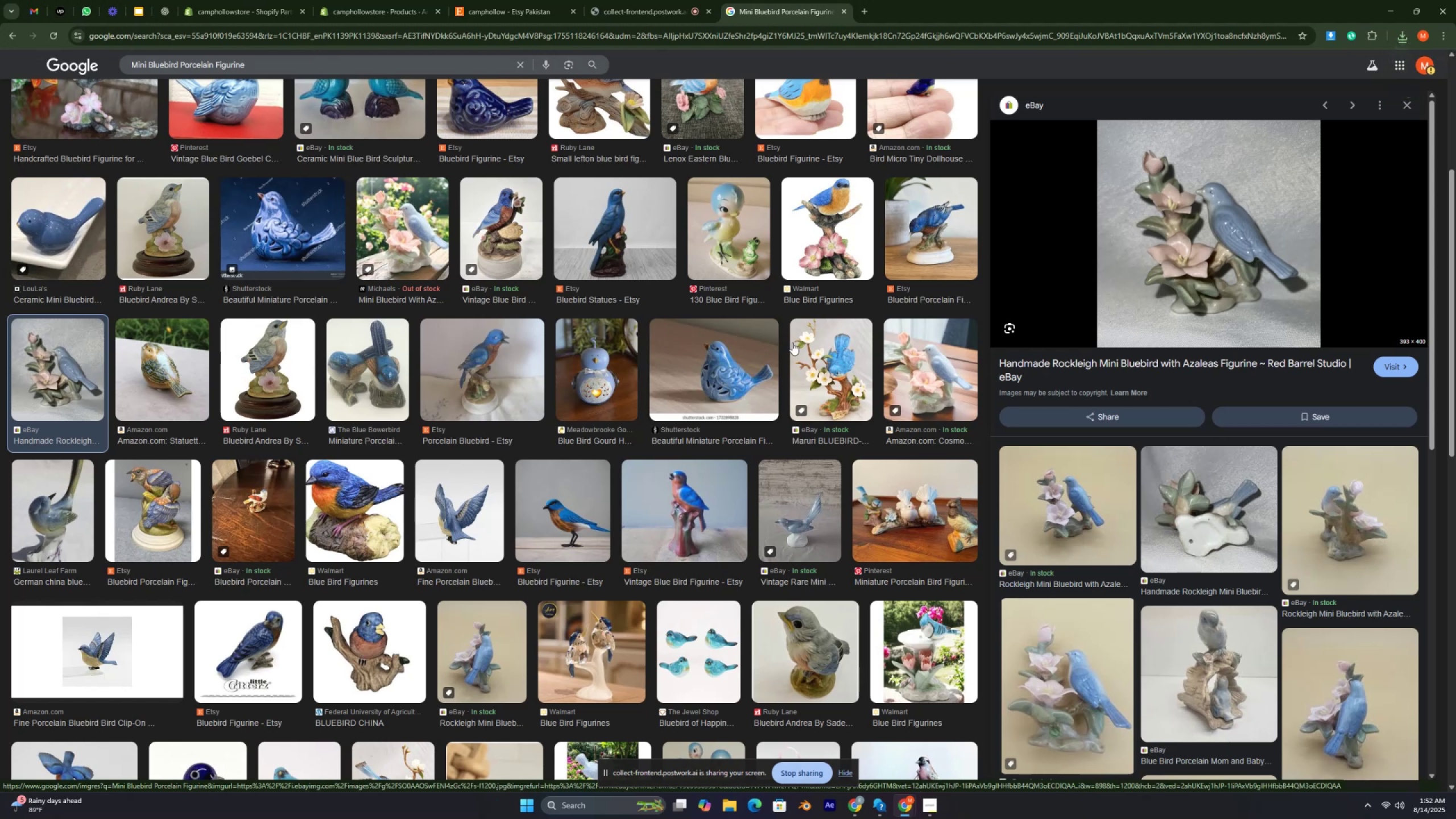 
key(Control+ControlLeft)
 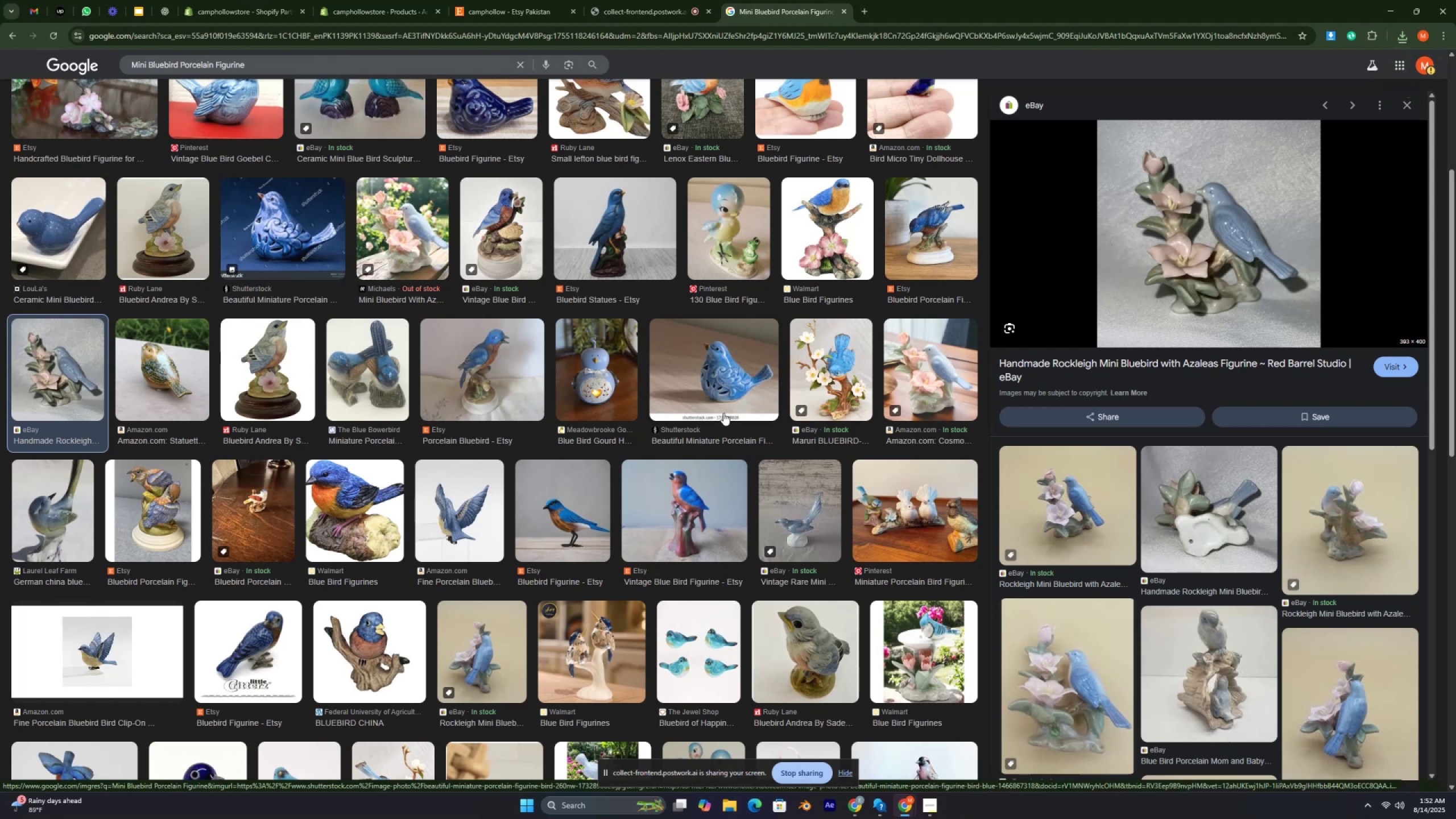 
key(Control+ControlLeft)
 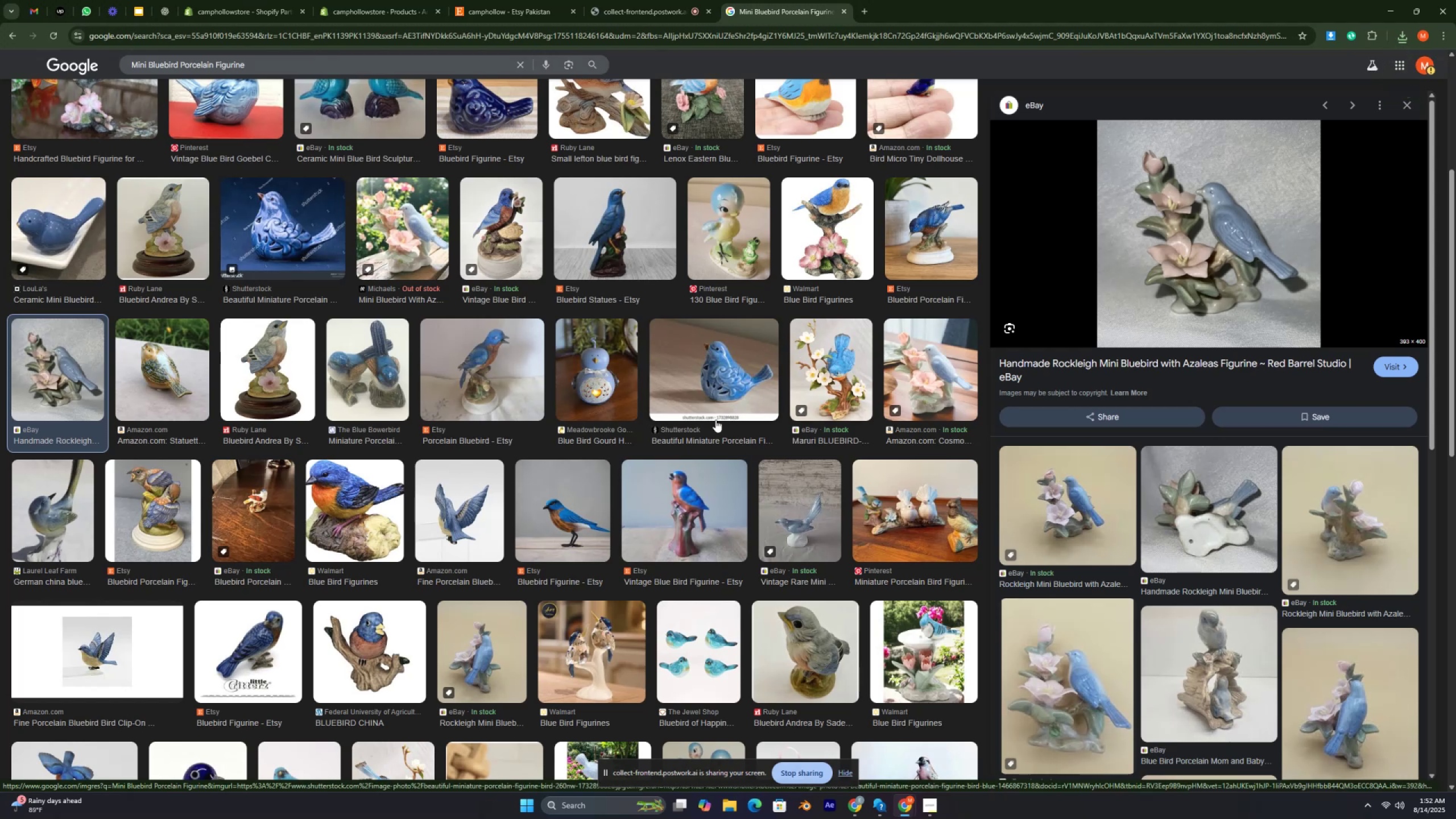 
key(Control+ControlLeft)
 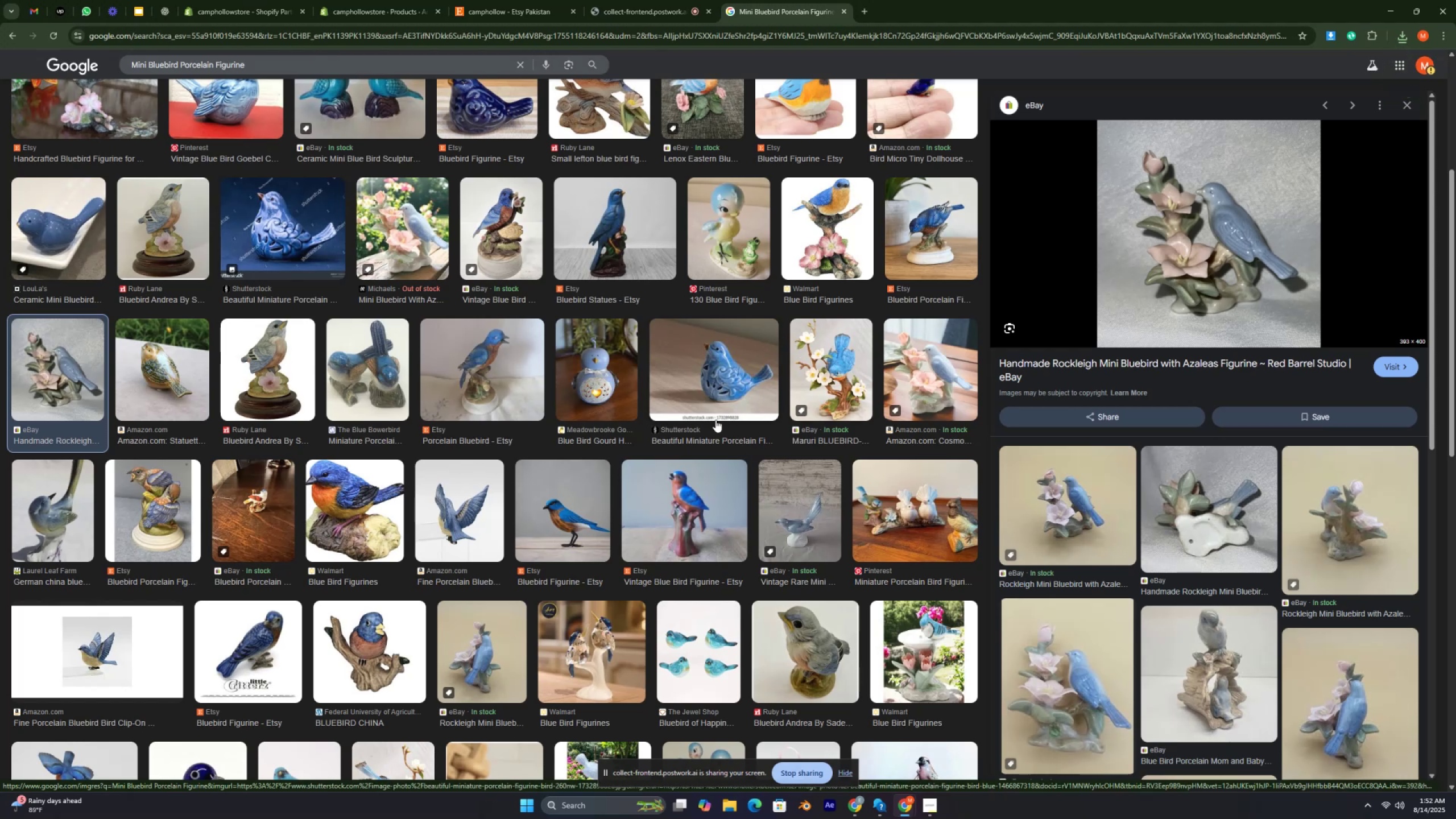 
key(Control+ControlLeft)
 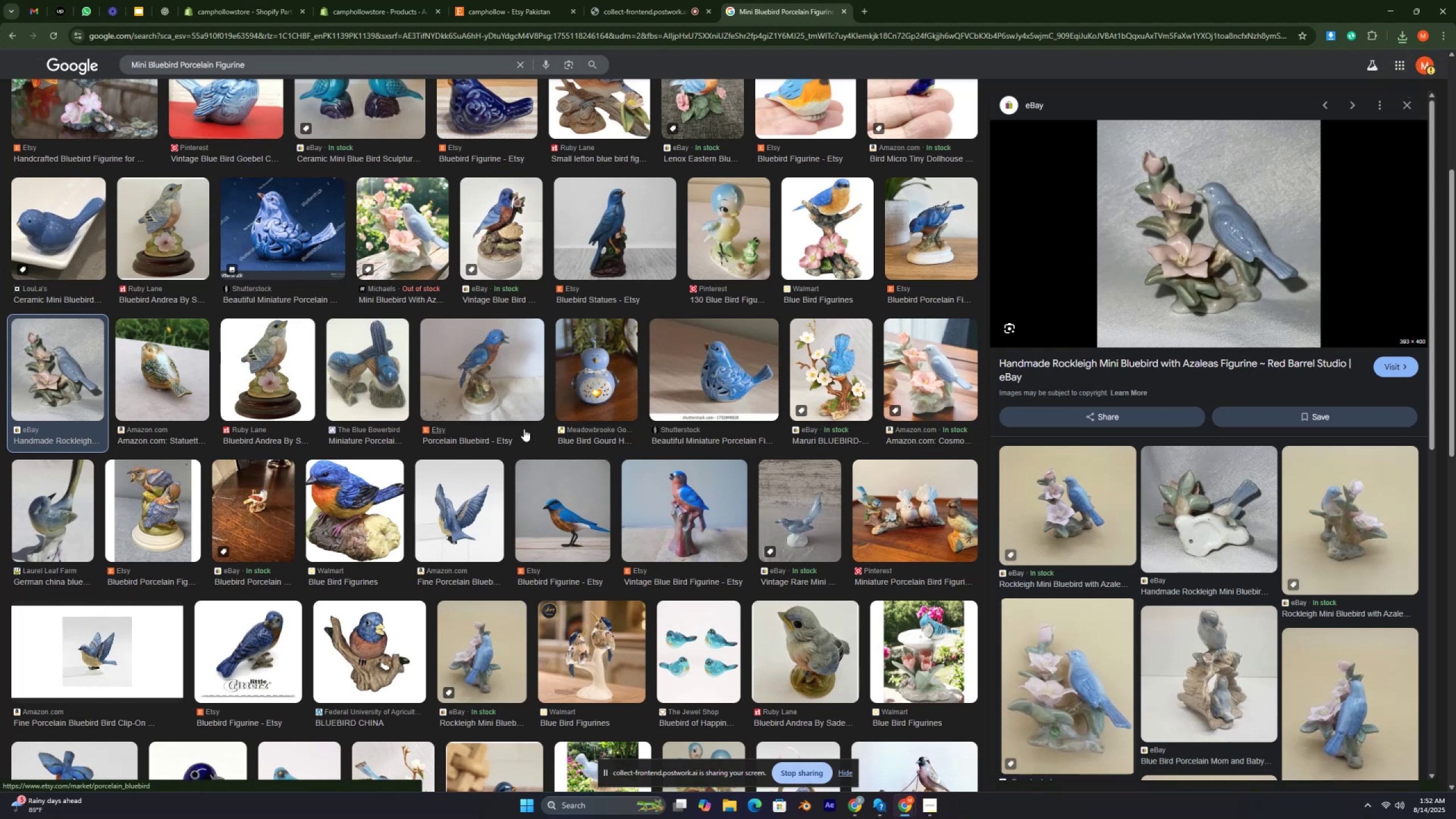 
key(Control+ControlLeft)
 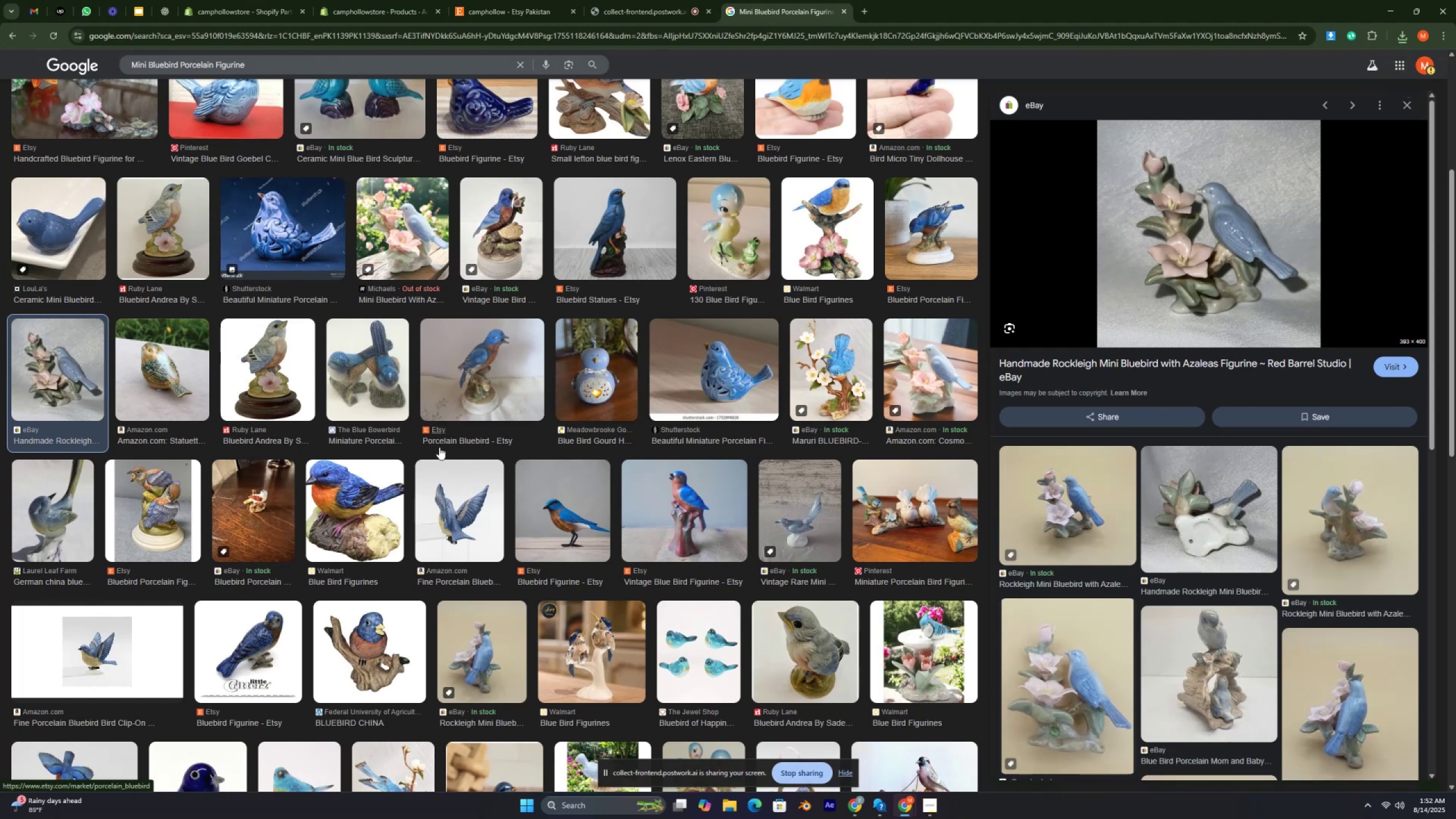 
key(Control+ControlLeft)
 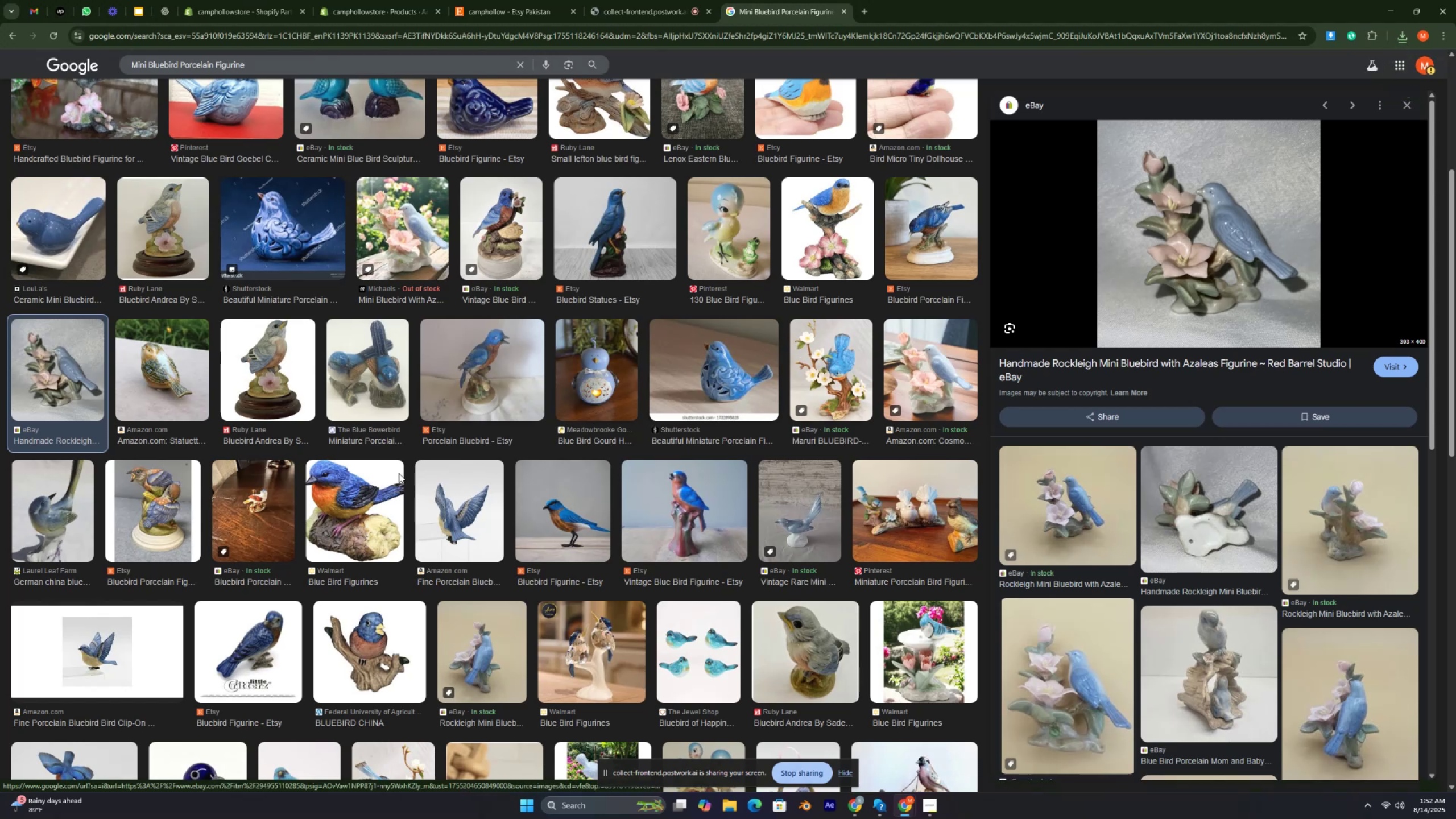 
key(Control+ControlLeft)
 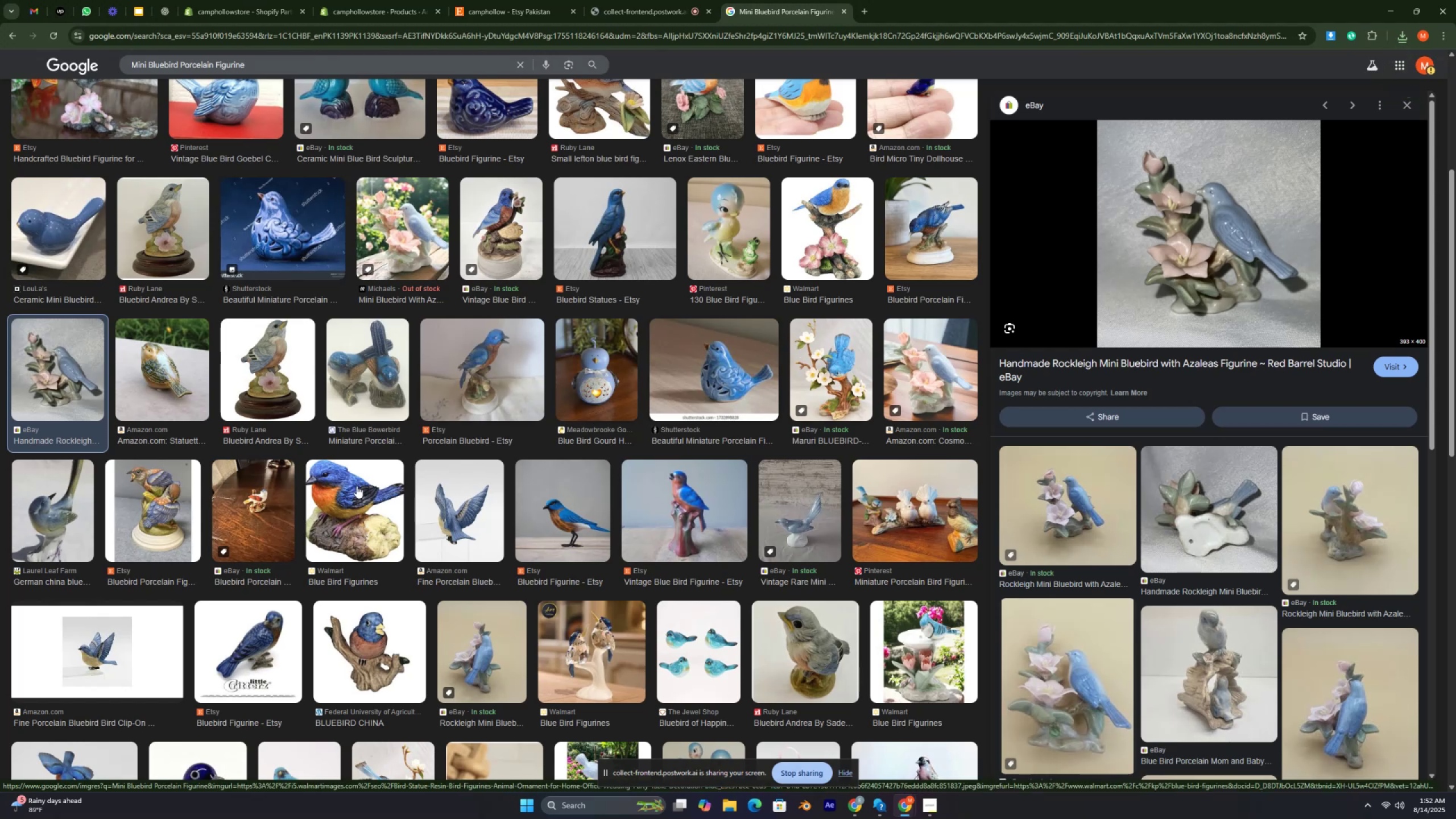 
key(Control+ControlLeft)
 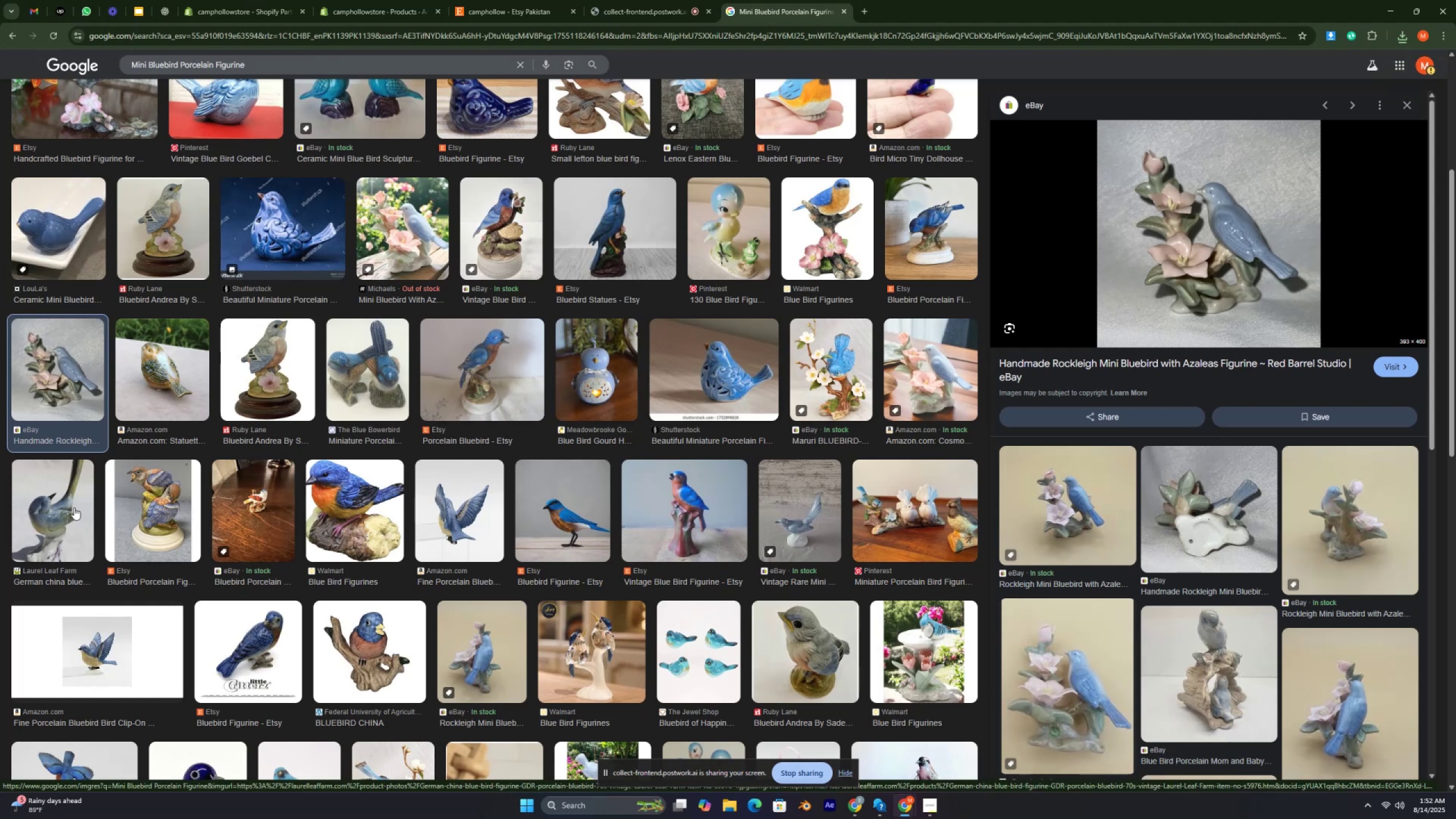 
left_click([74, 507])
 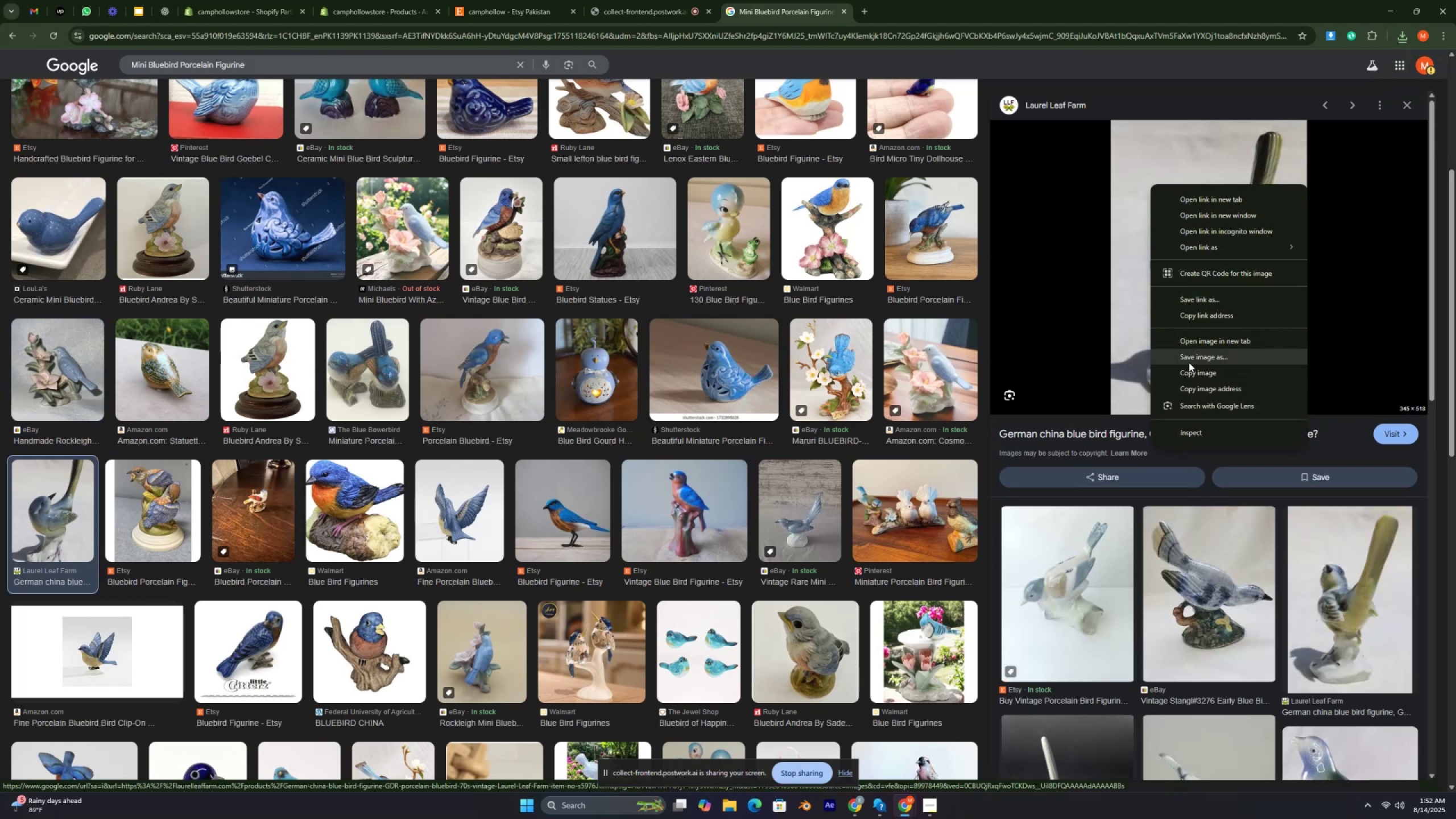 
wait(5.06)
 